 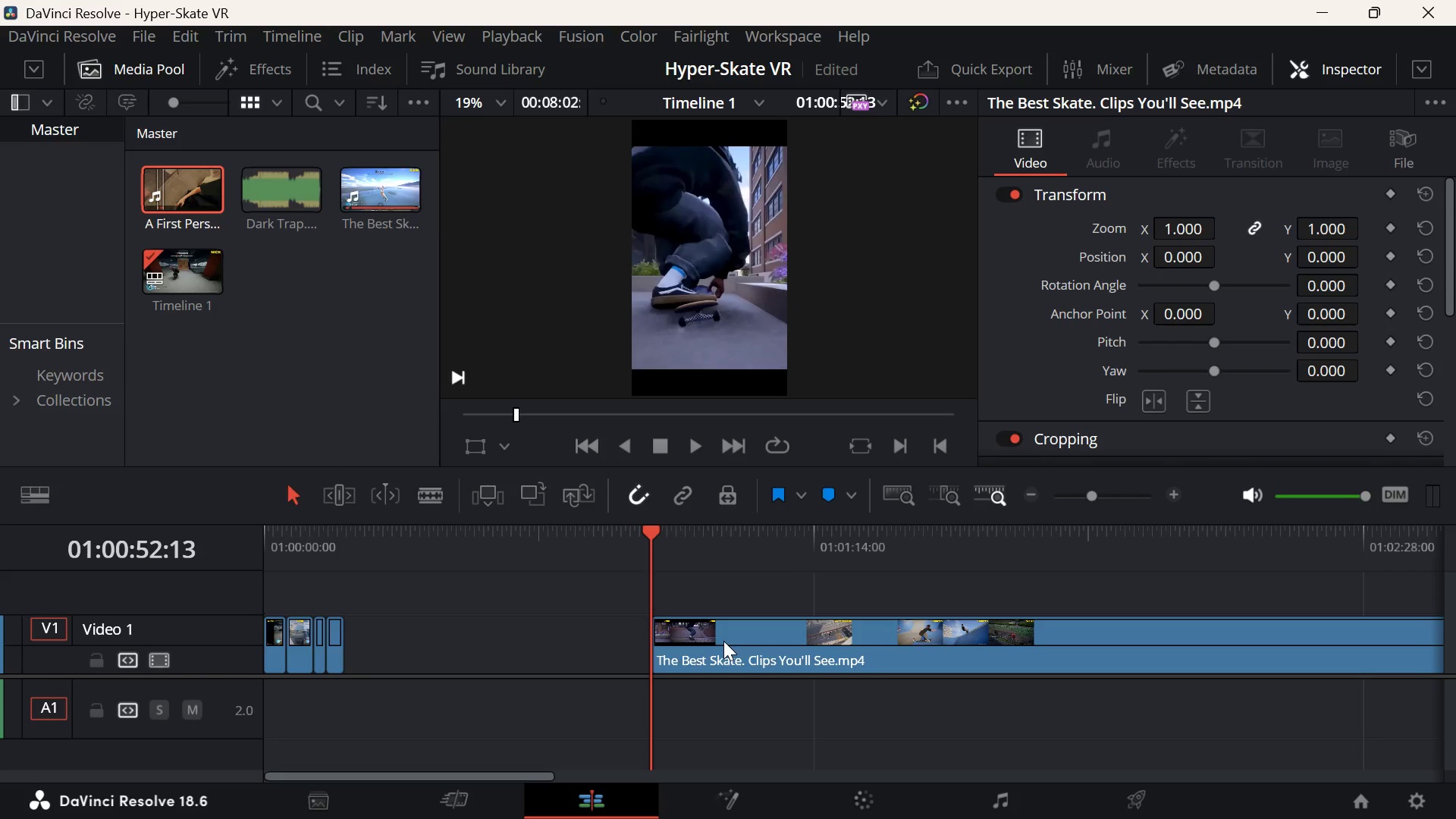 
key(Space)
 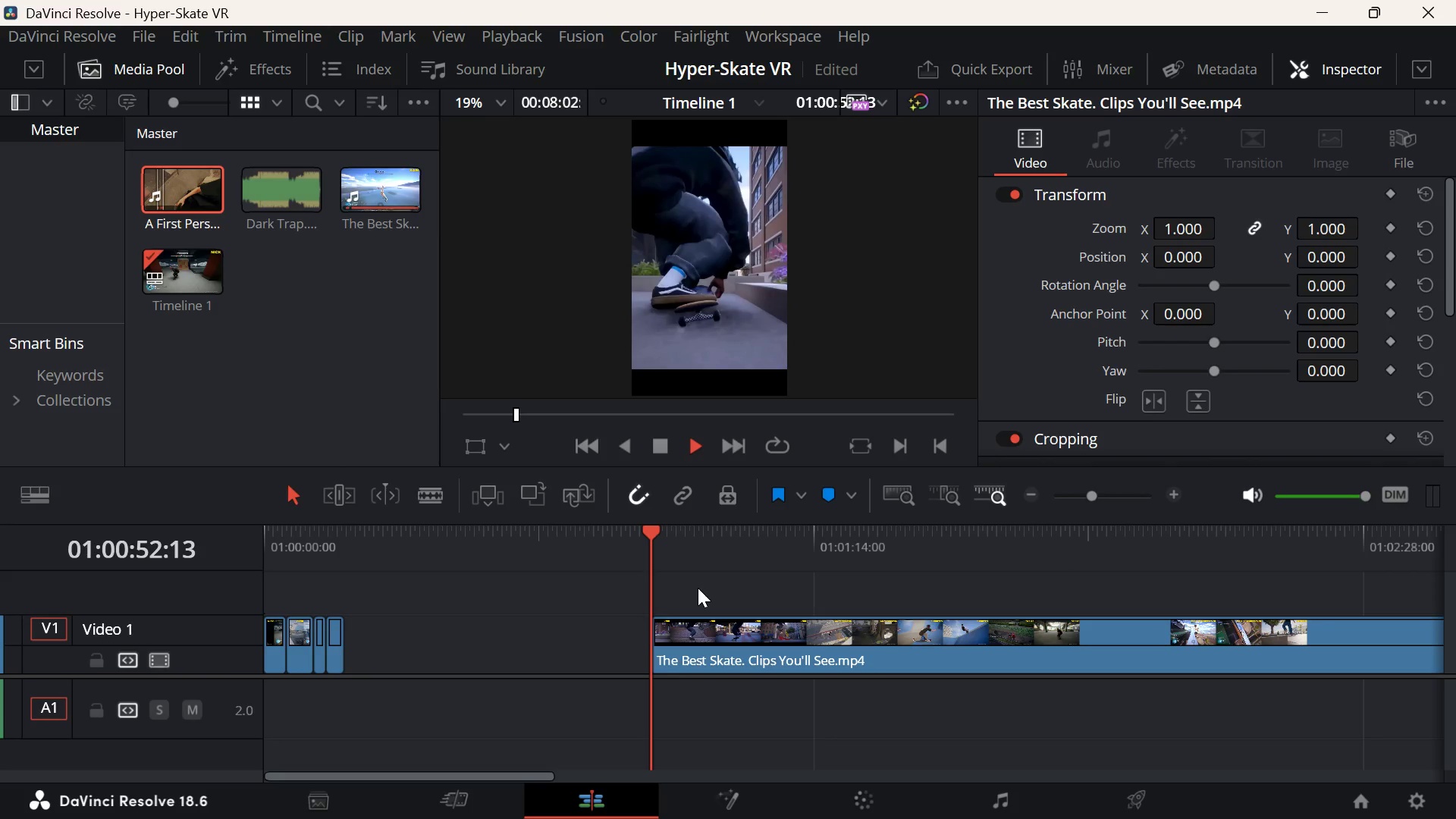 
key(Space)
 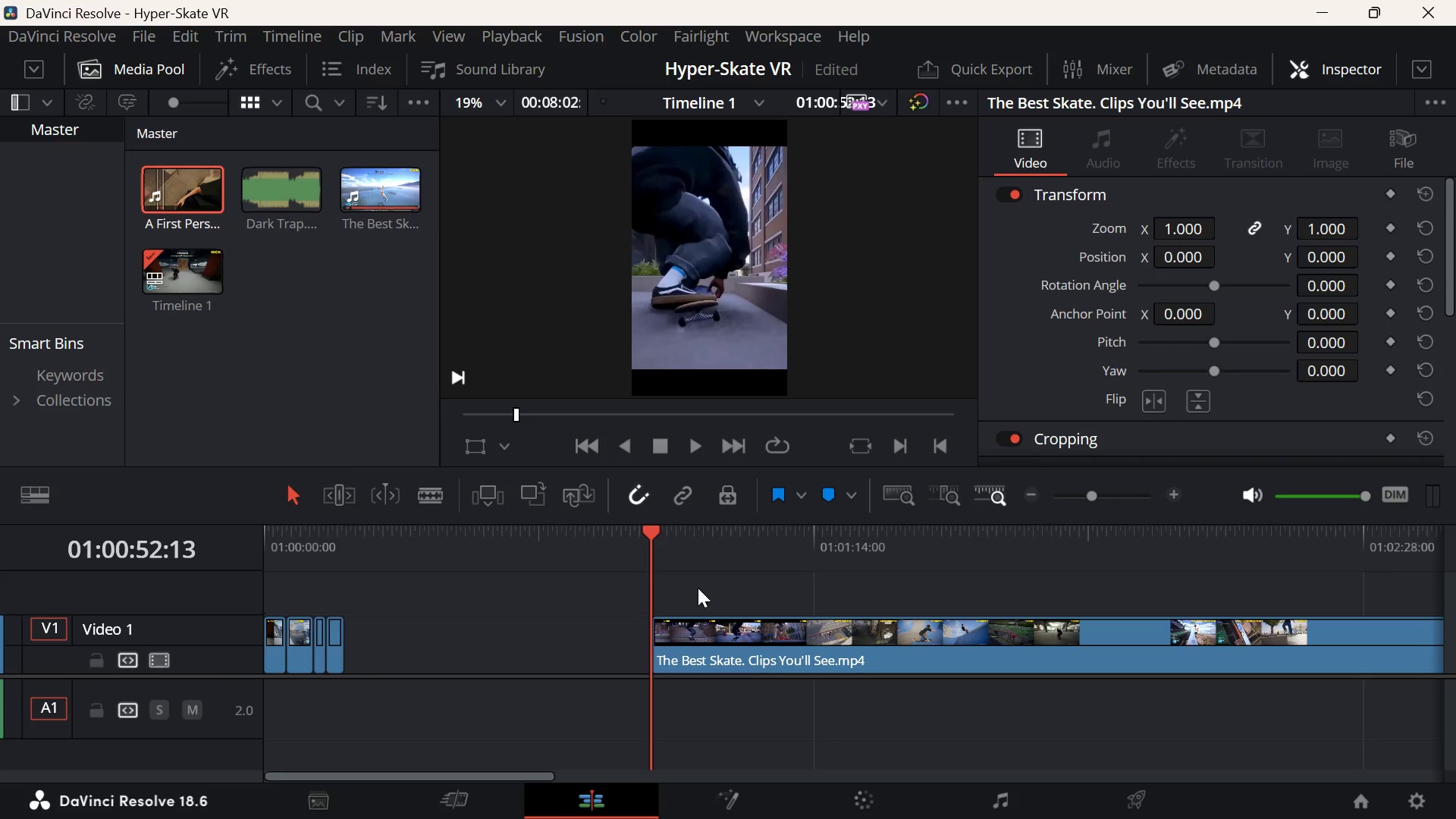 
key(Space)
 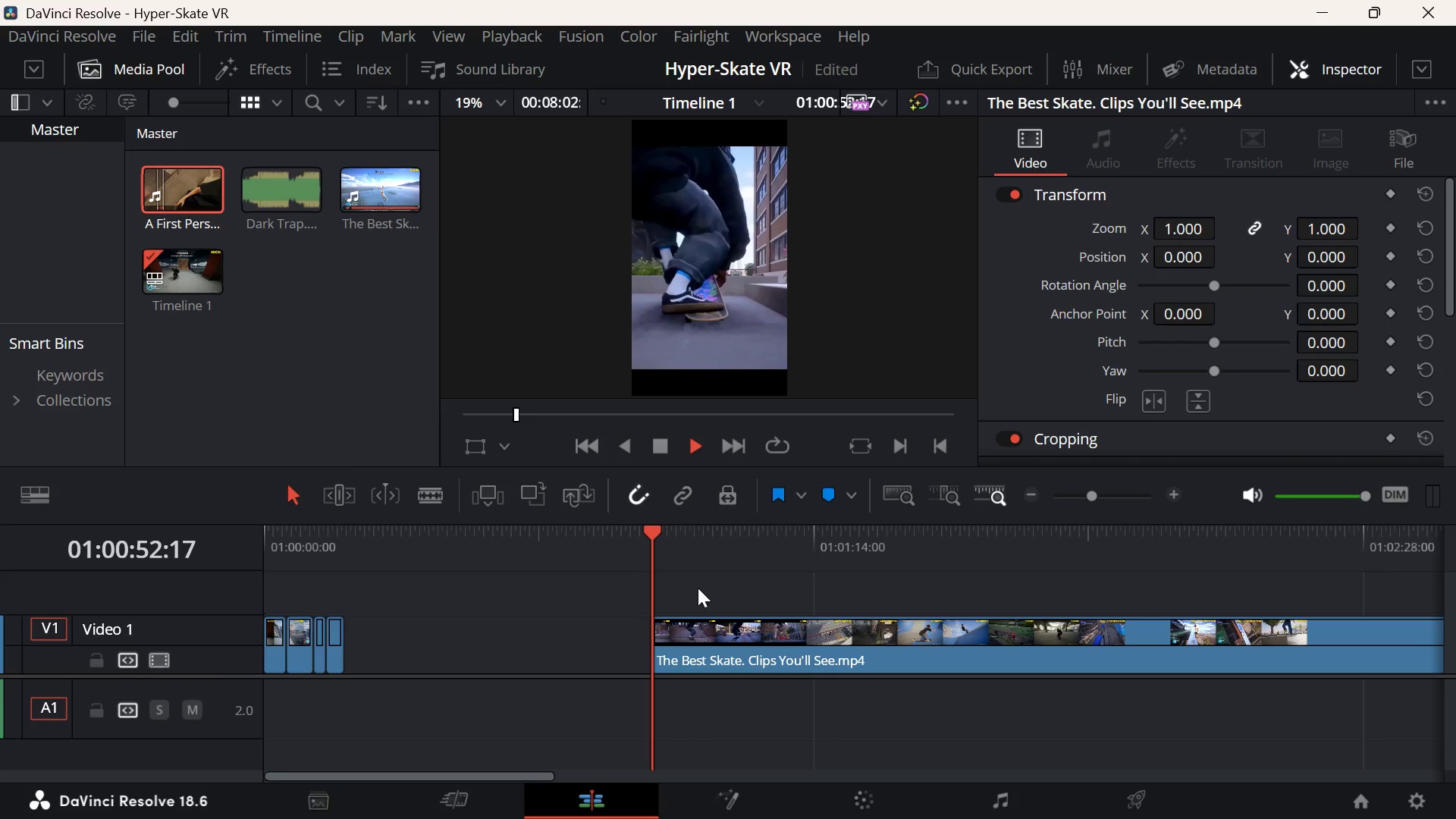 
key(Space)
 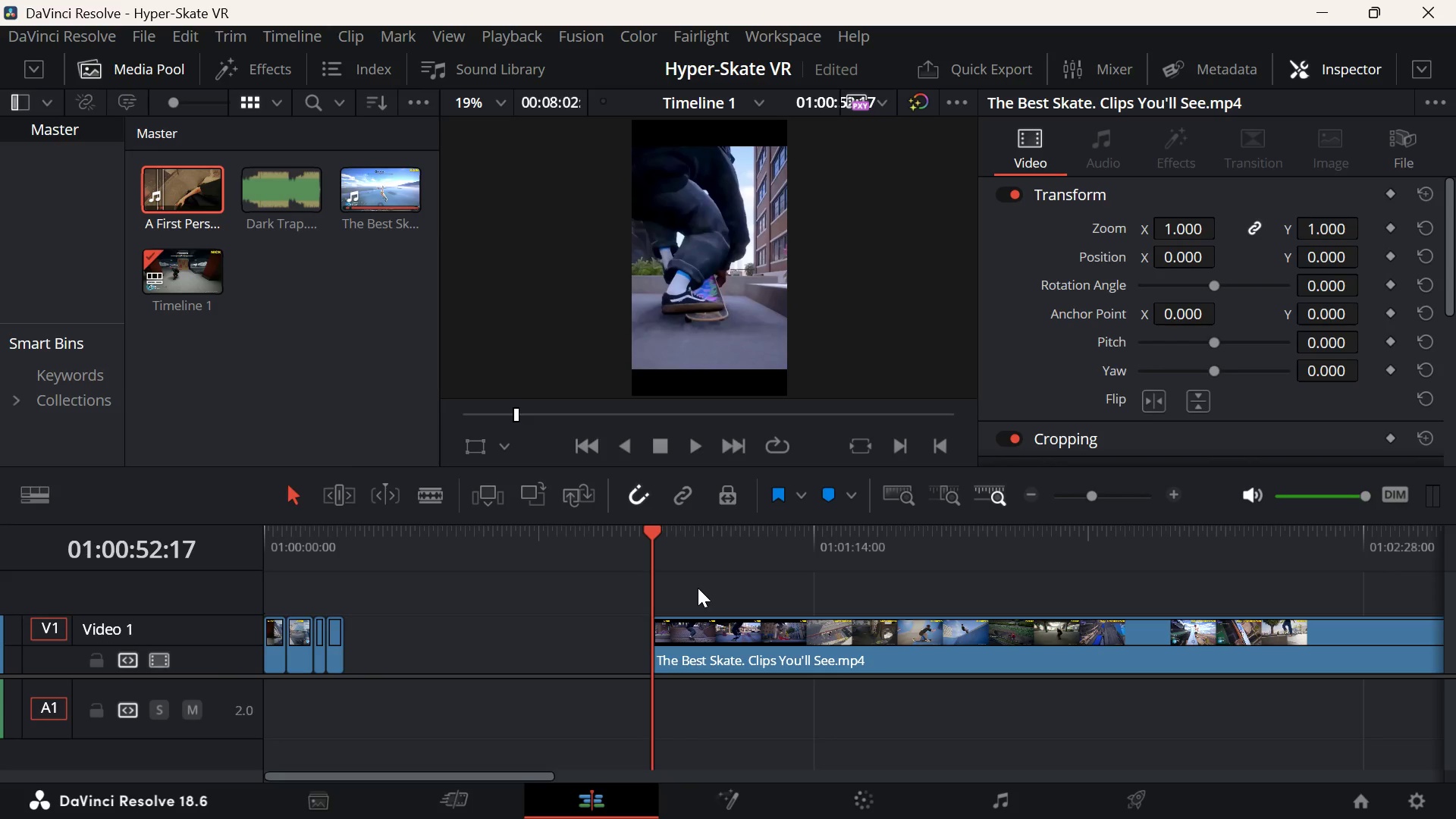 
key(Space)
 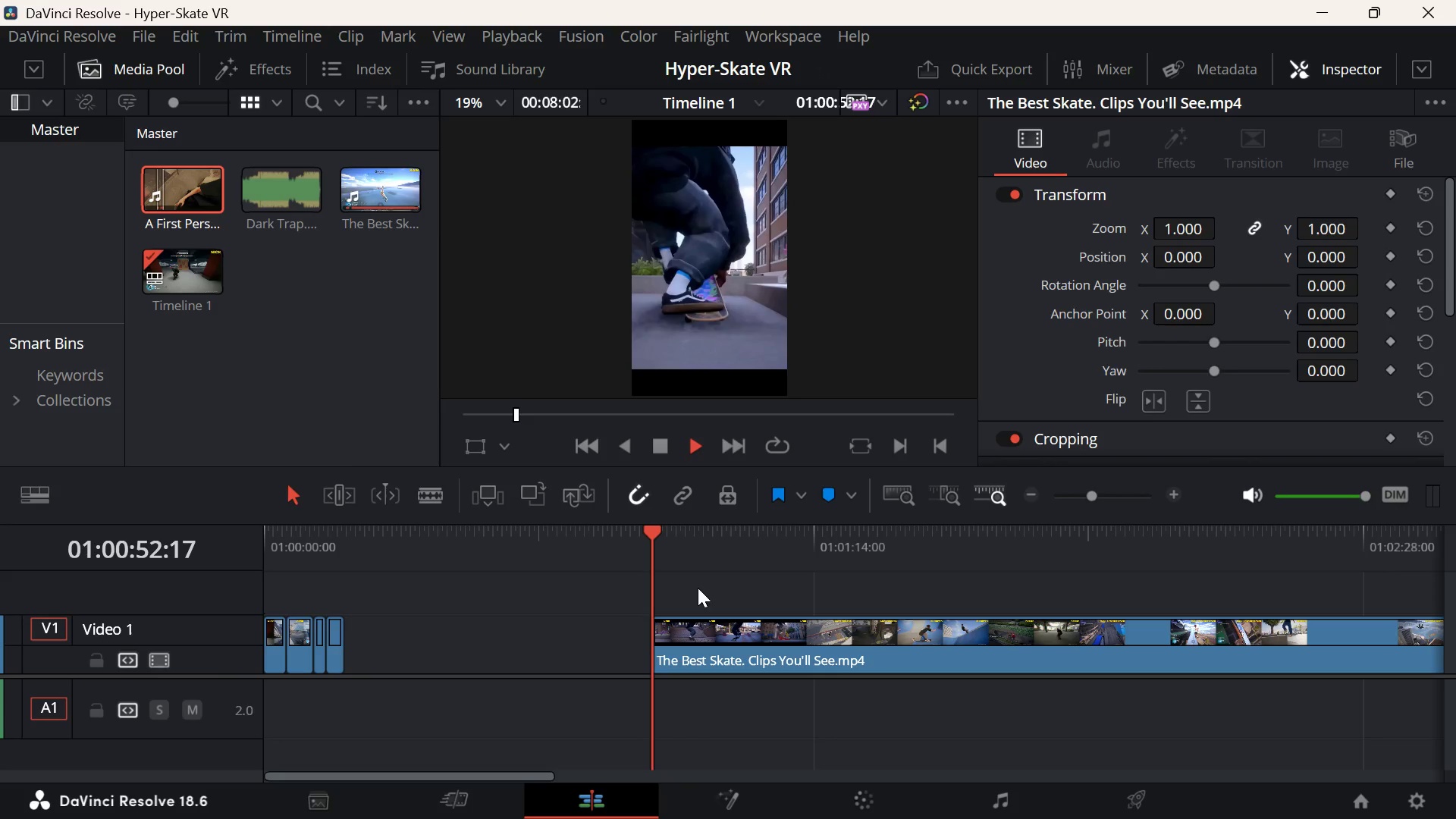 
key(Space)
 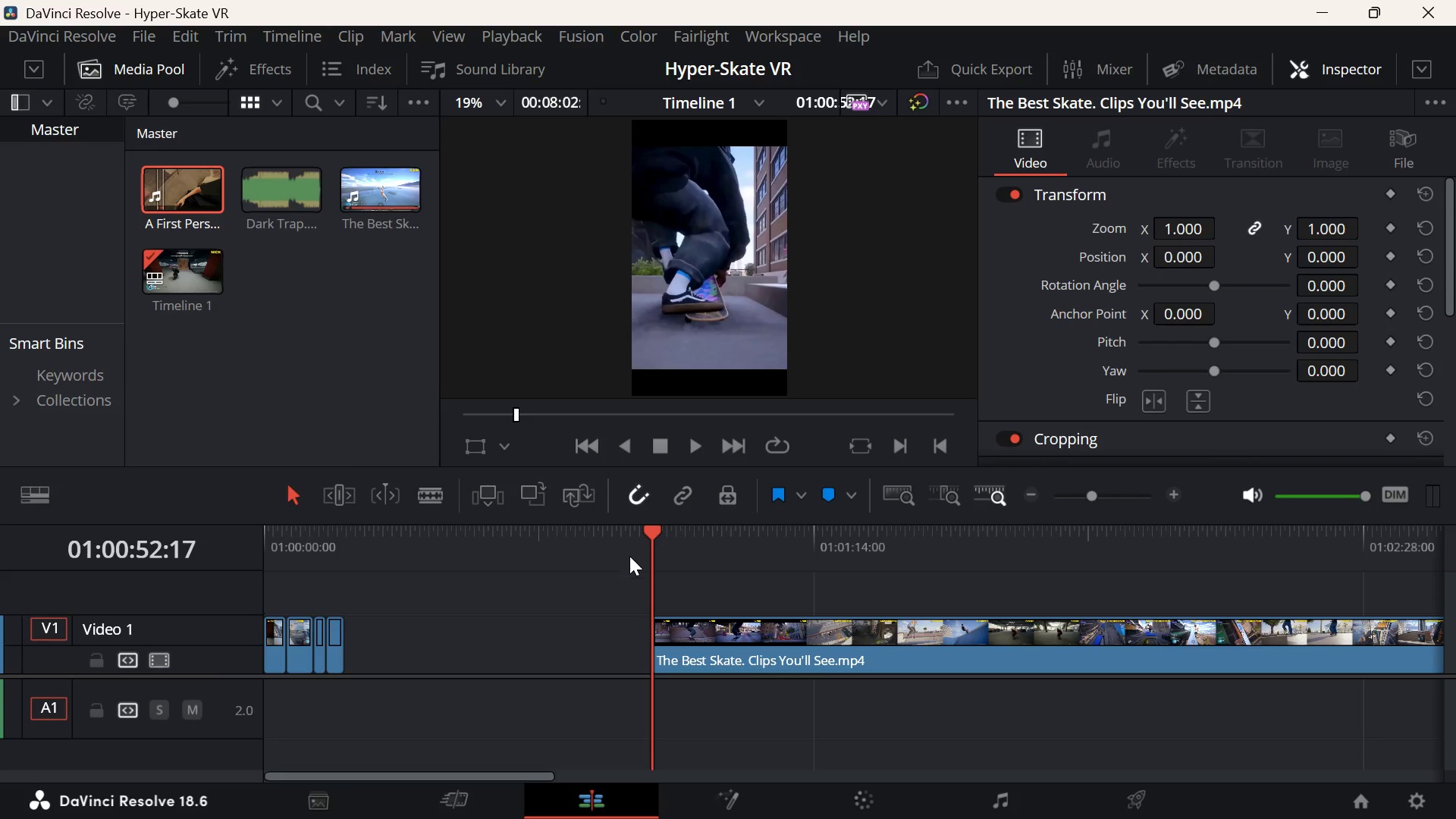 
wait(13.23)
 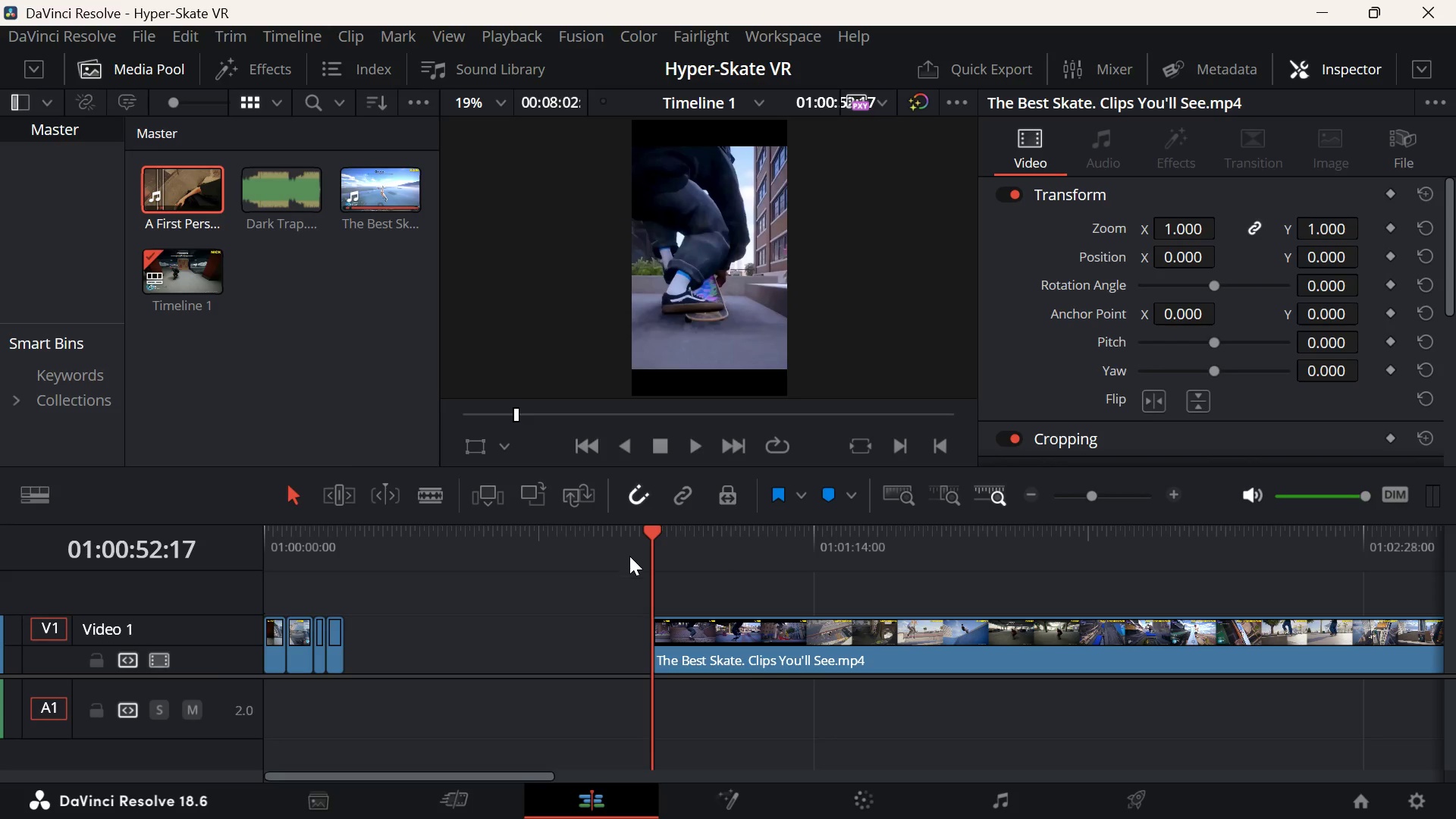 
left_click([699, 601])
 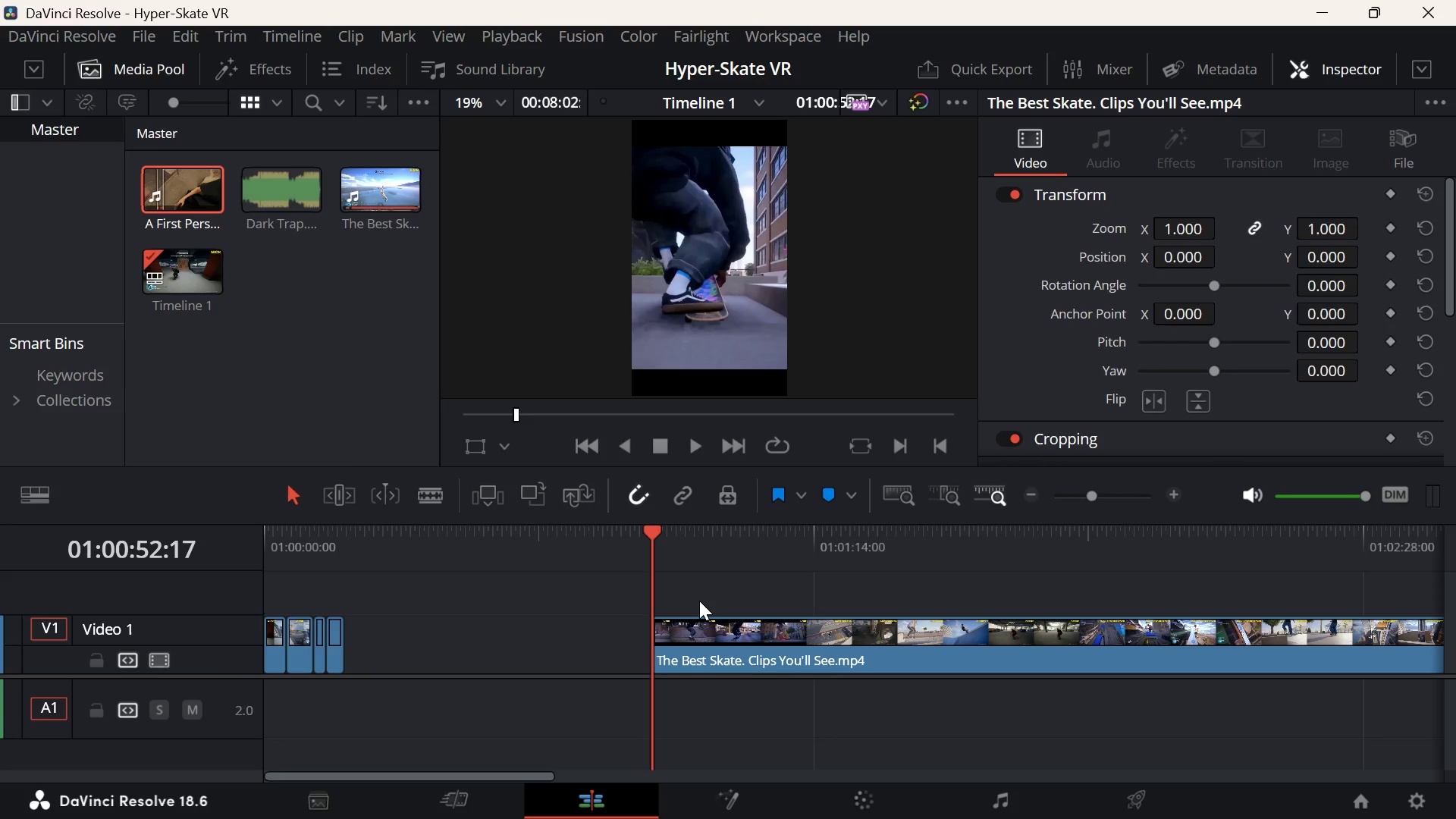 
key(Space)
 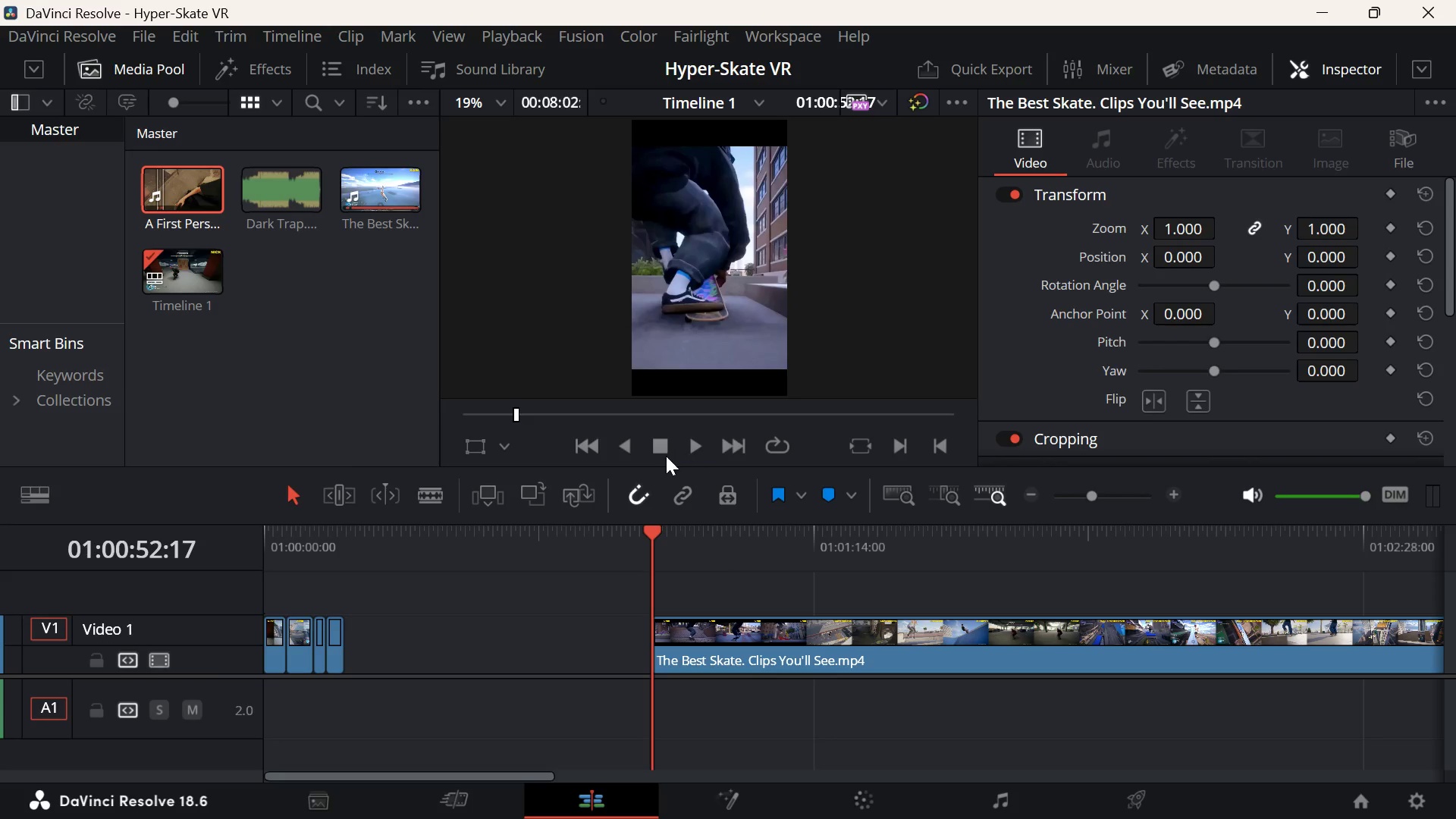 
left_click([662, 454])
 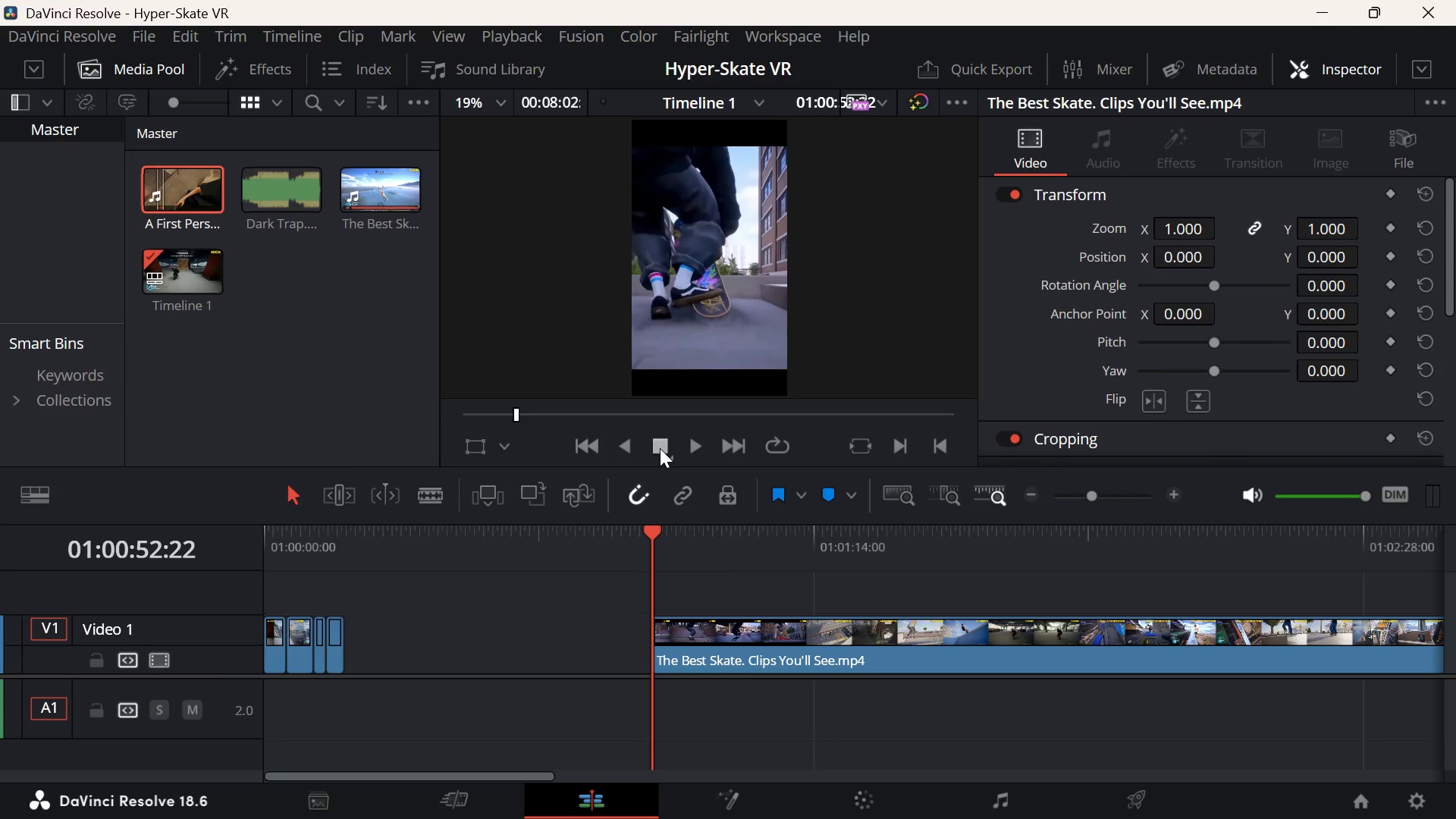 
left_click([660, 448])
 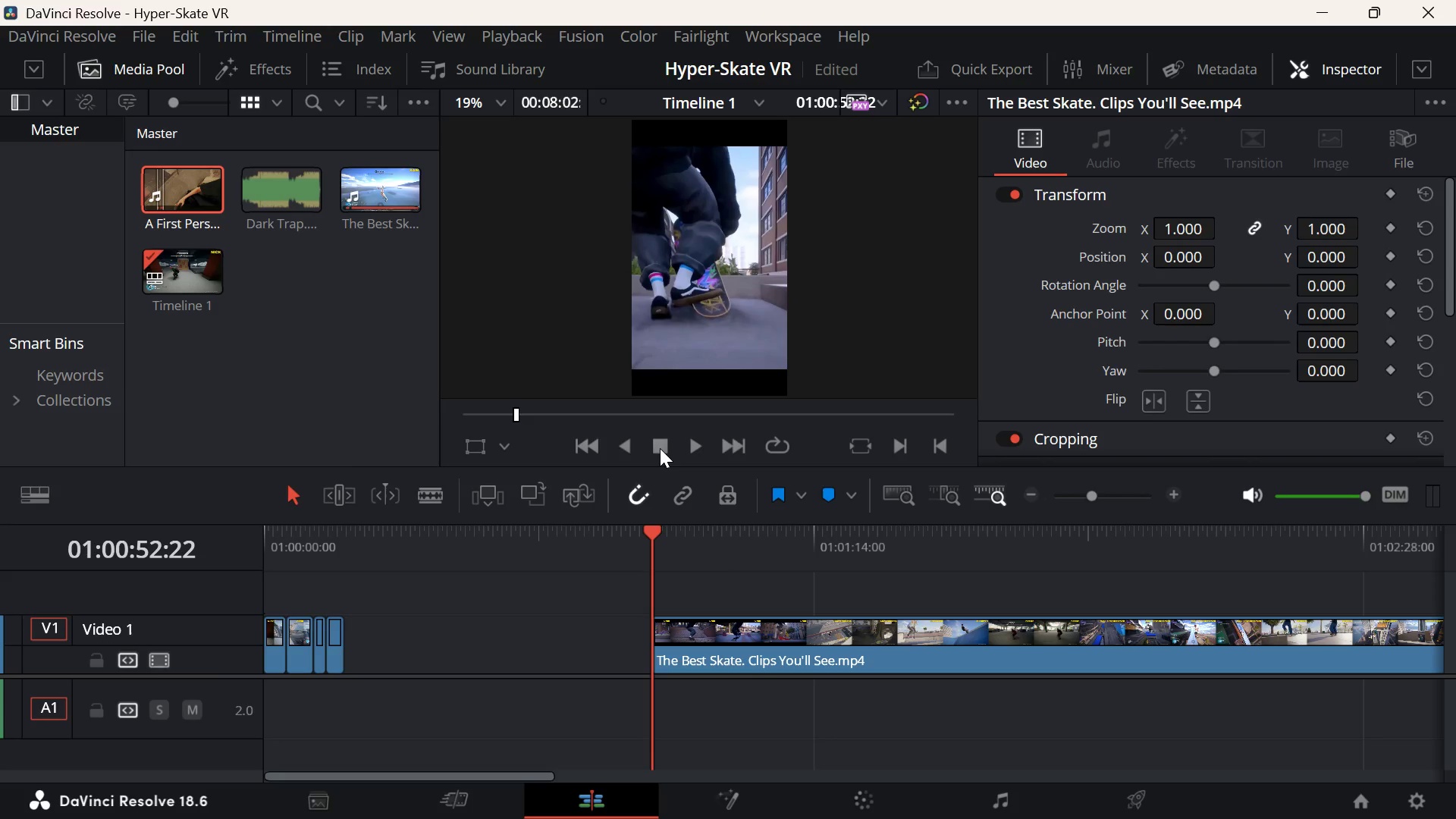 
left_click([660, 448])
 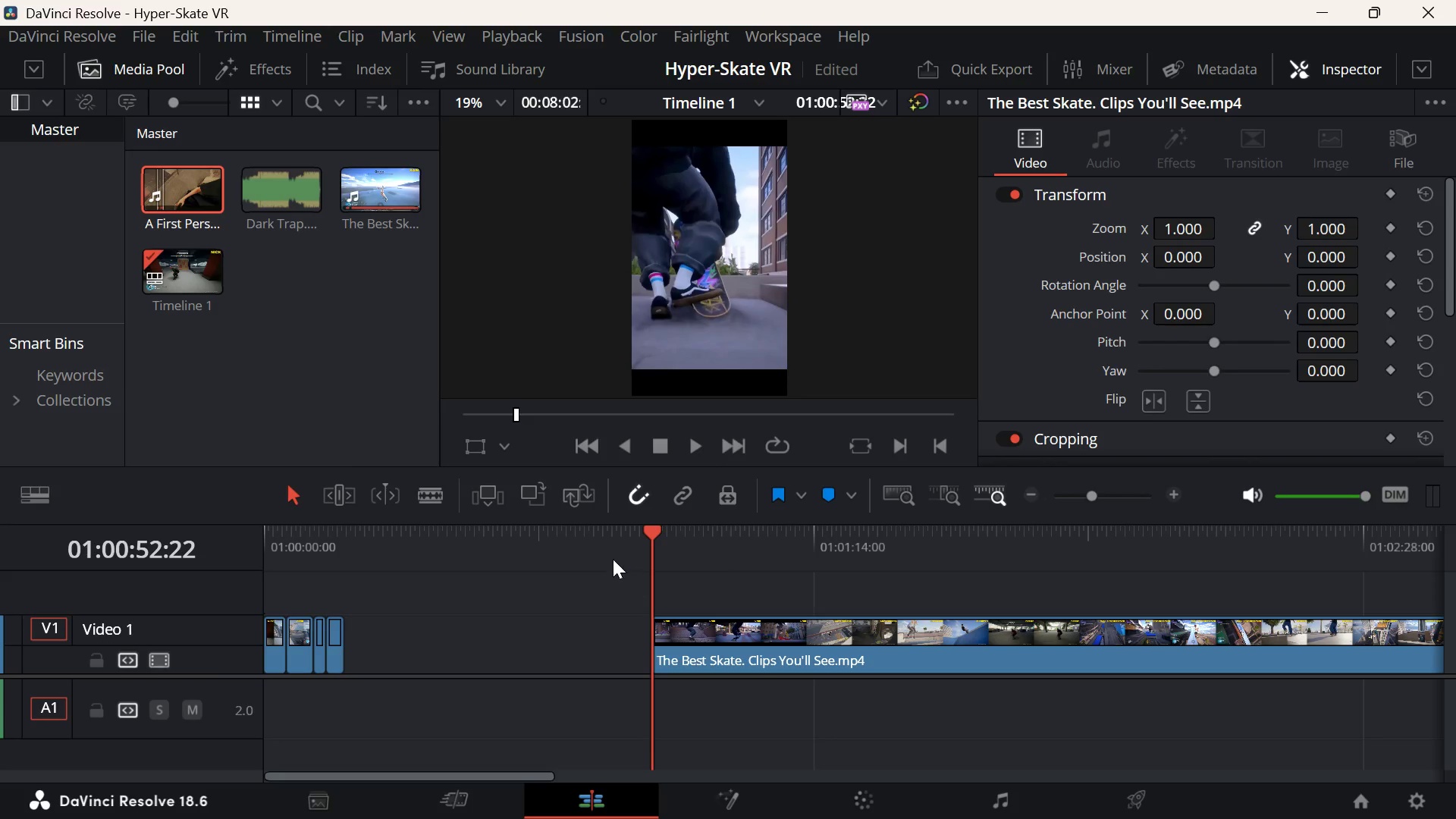 
left_click([607, 553])
 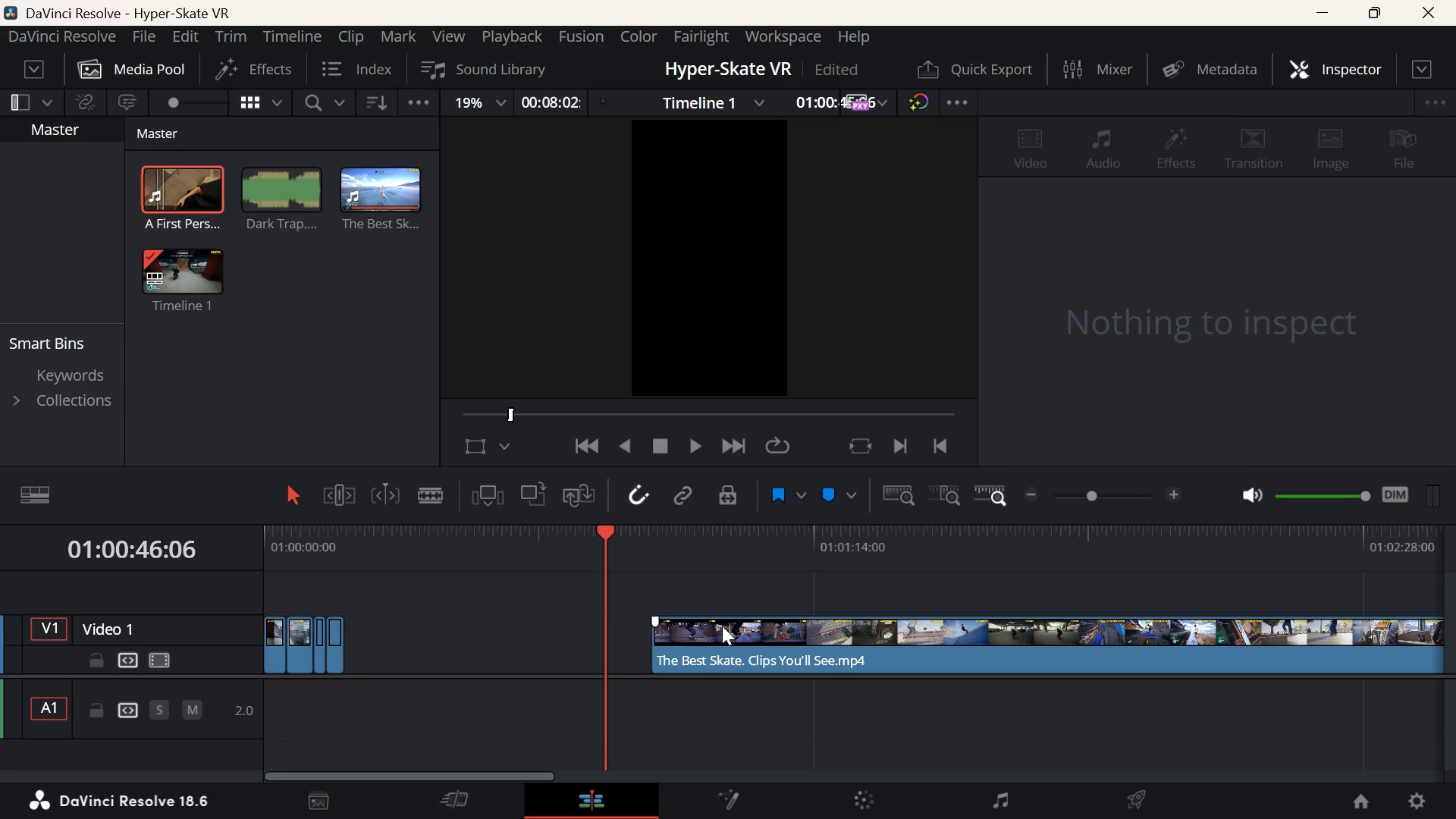 
left_click_drag(start_coordinate=[722, 626], to_coordinate=[660, 637])
 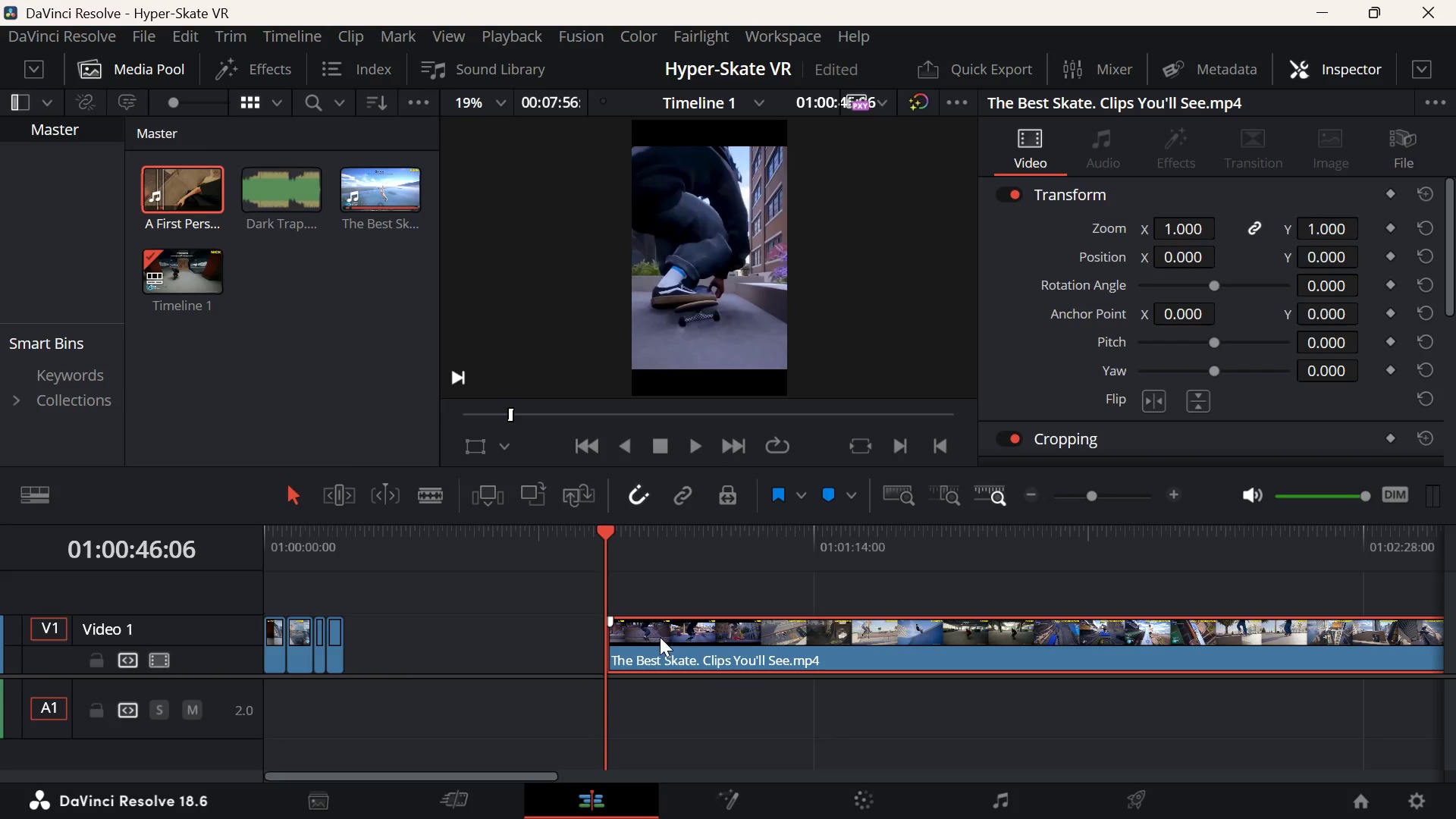 
key(Space)
 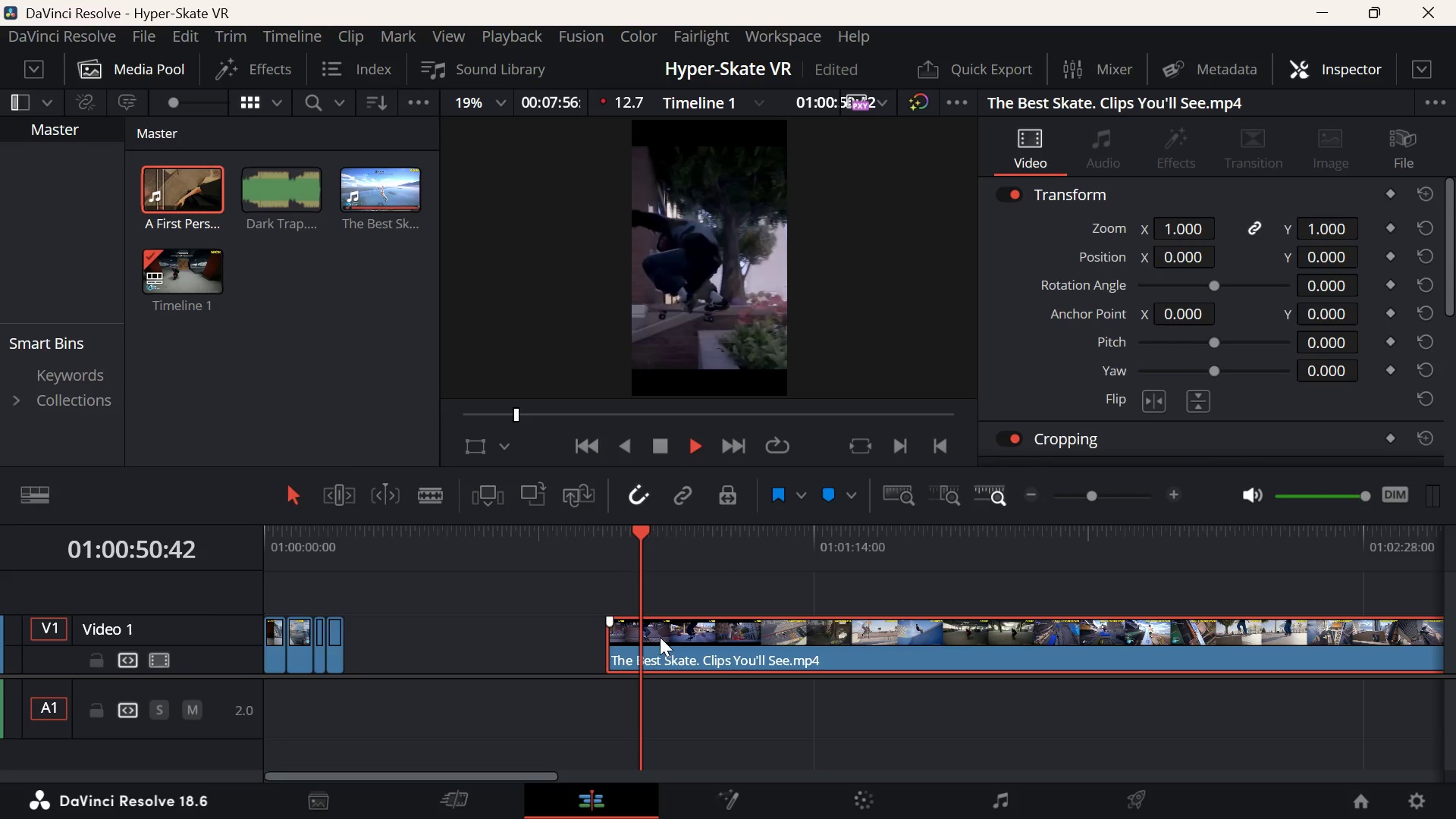 
wait(6.36)
 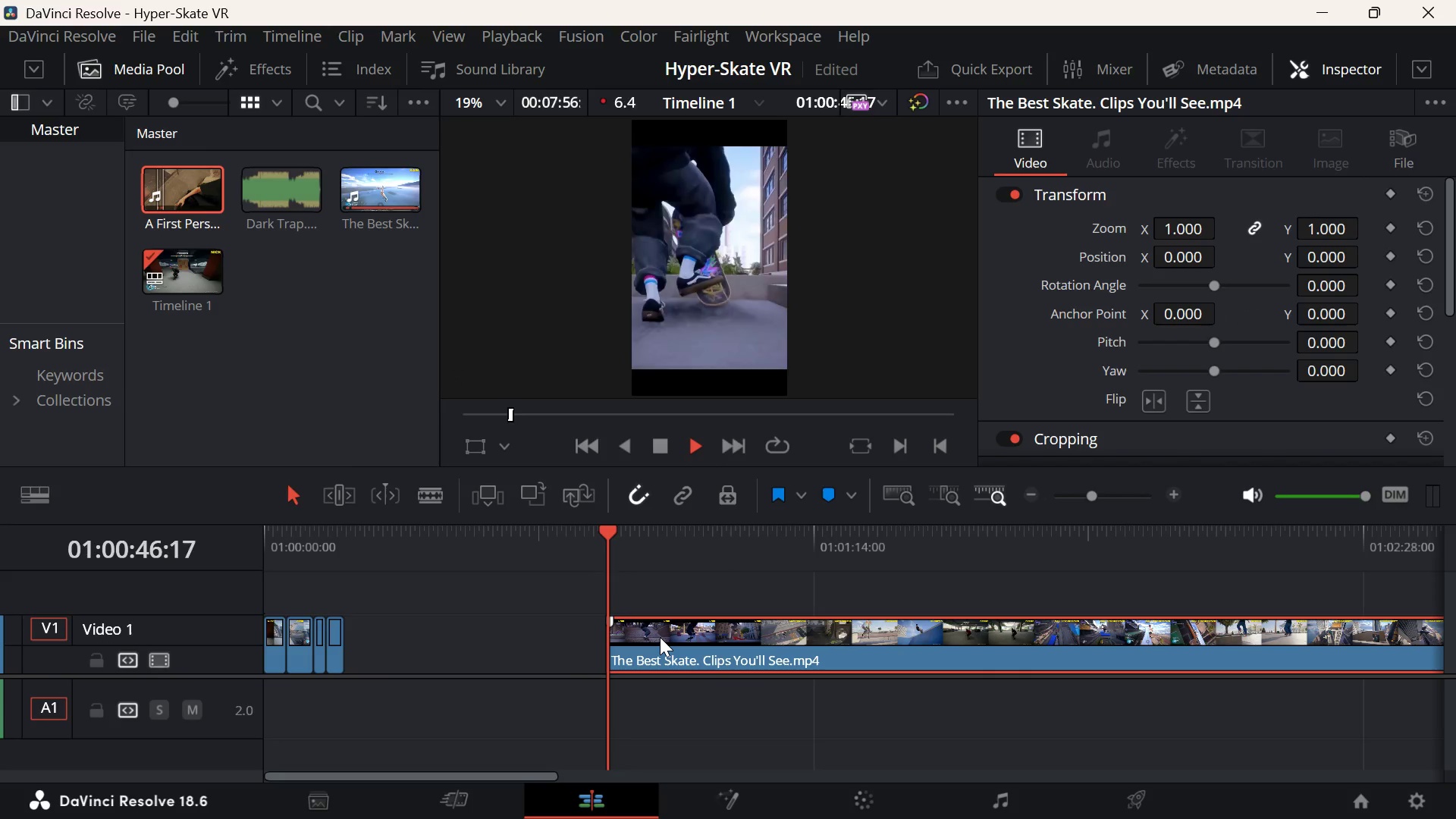 
key(Space)
 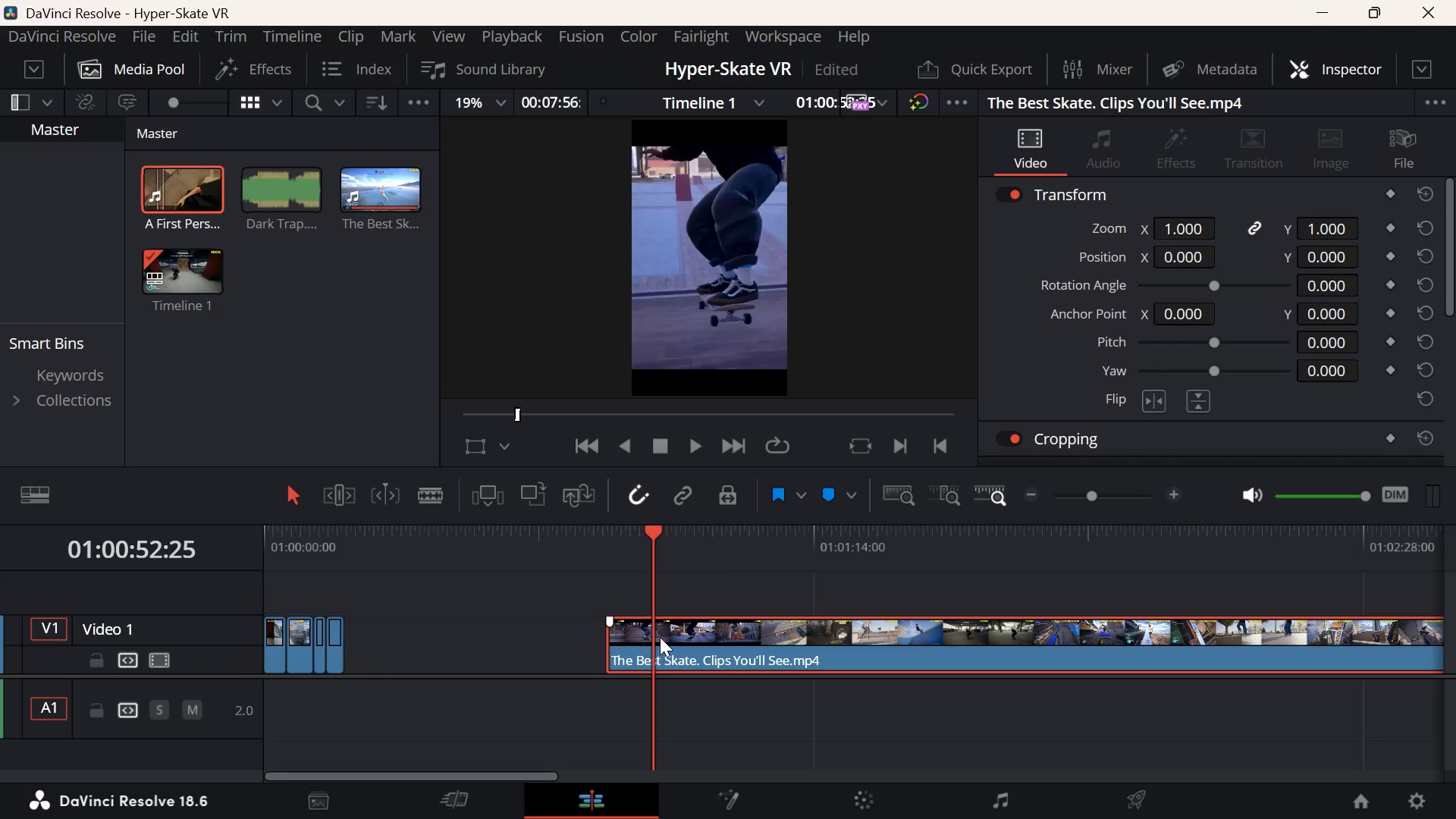 
key(Space)
 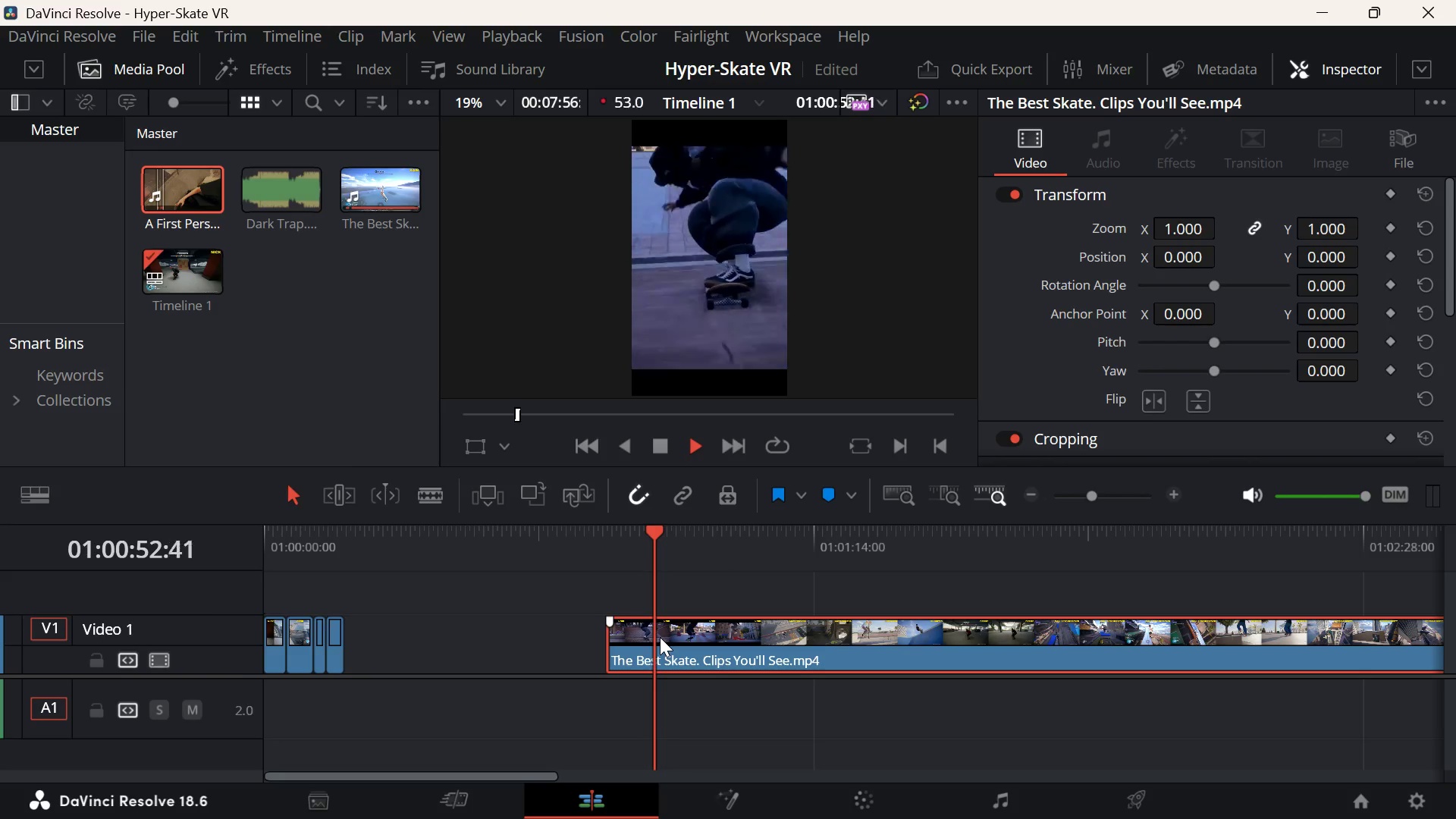 
key(Space)
 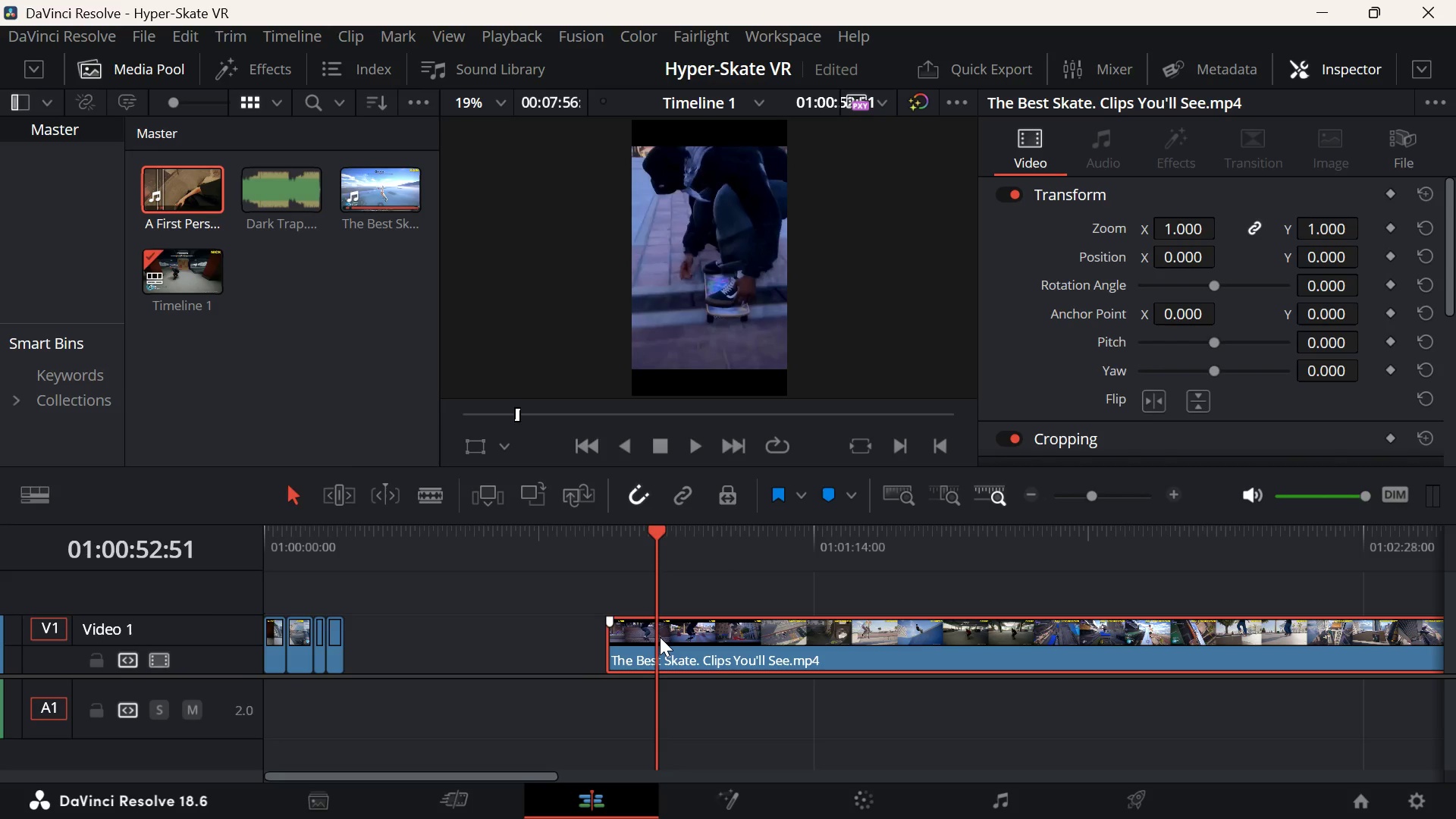 
key(D)
 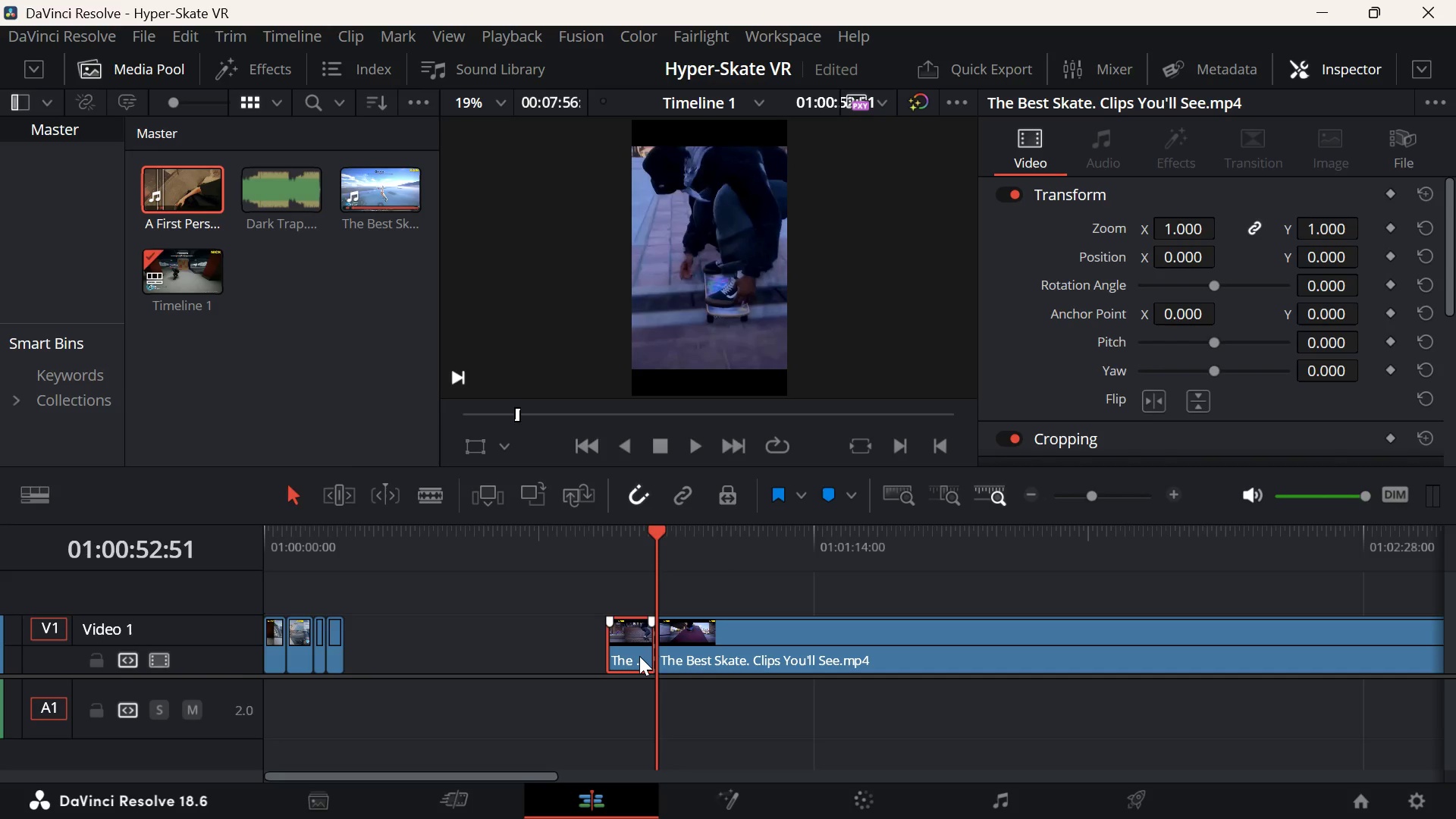 
left_click_drag(start_coordinate=[639, 656], to_coordinate=[375, 669])
 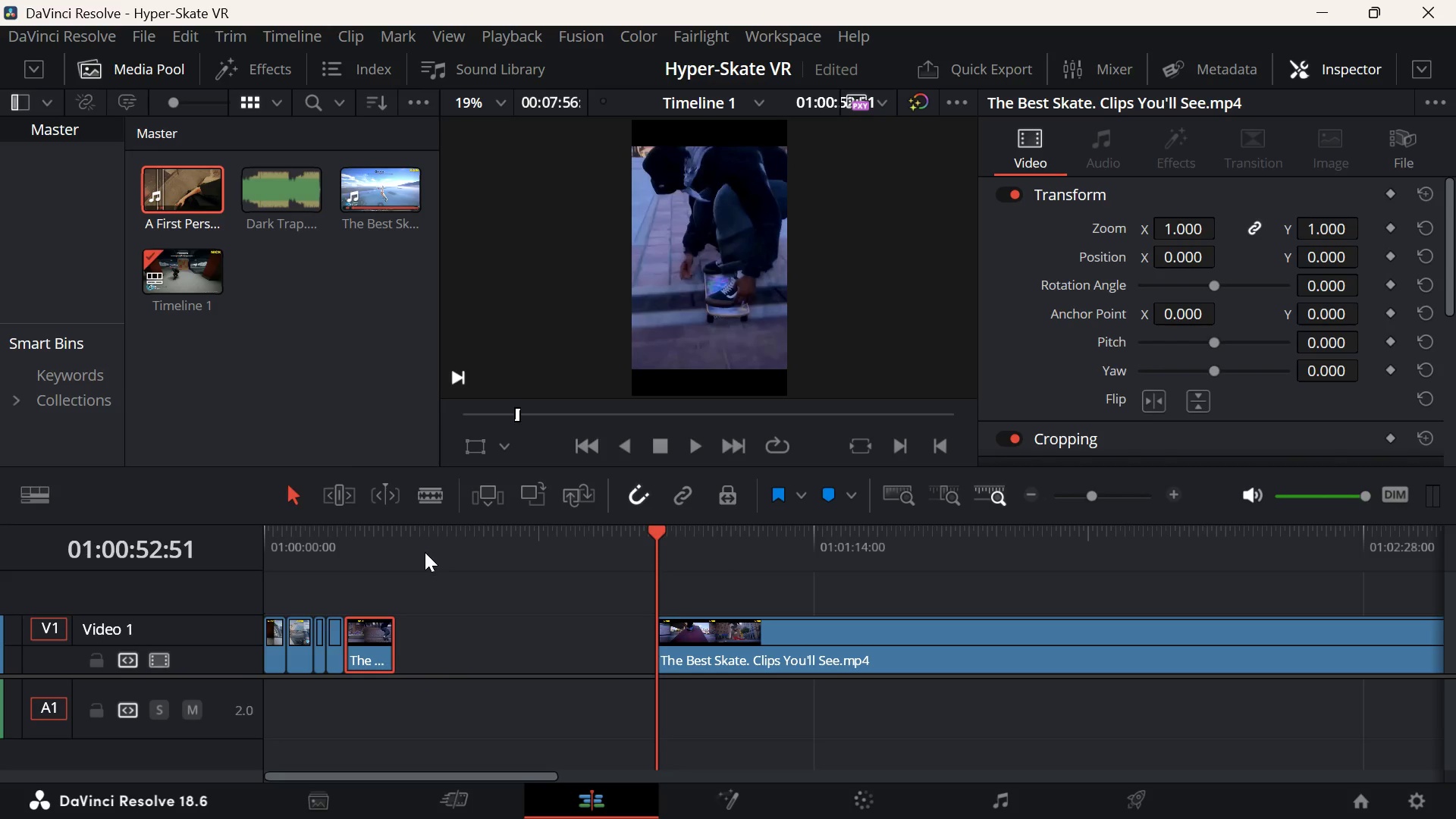 
left_click([425, 552])
 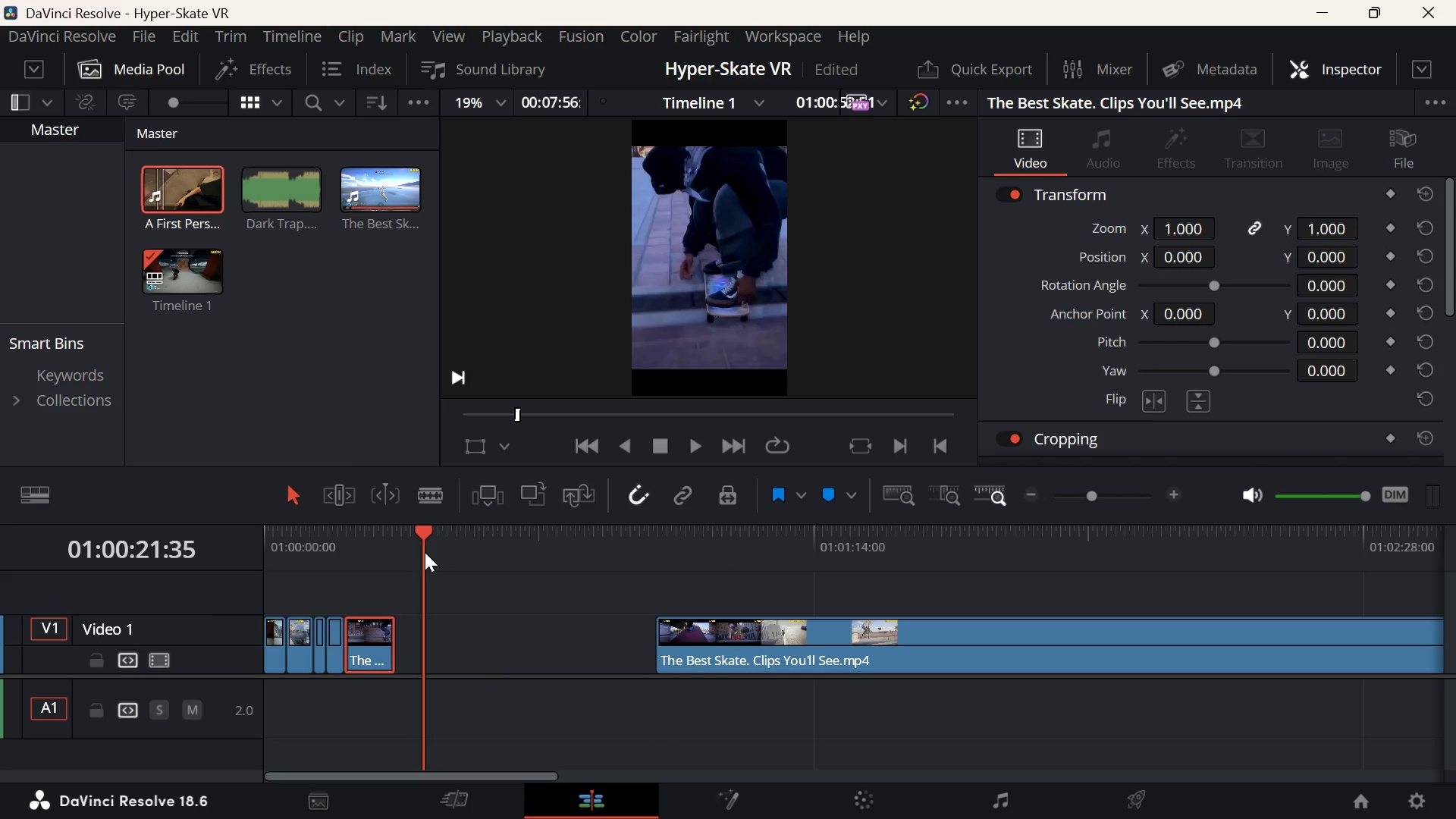 
key(ArrowUp)
 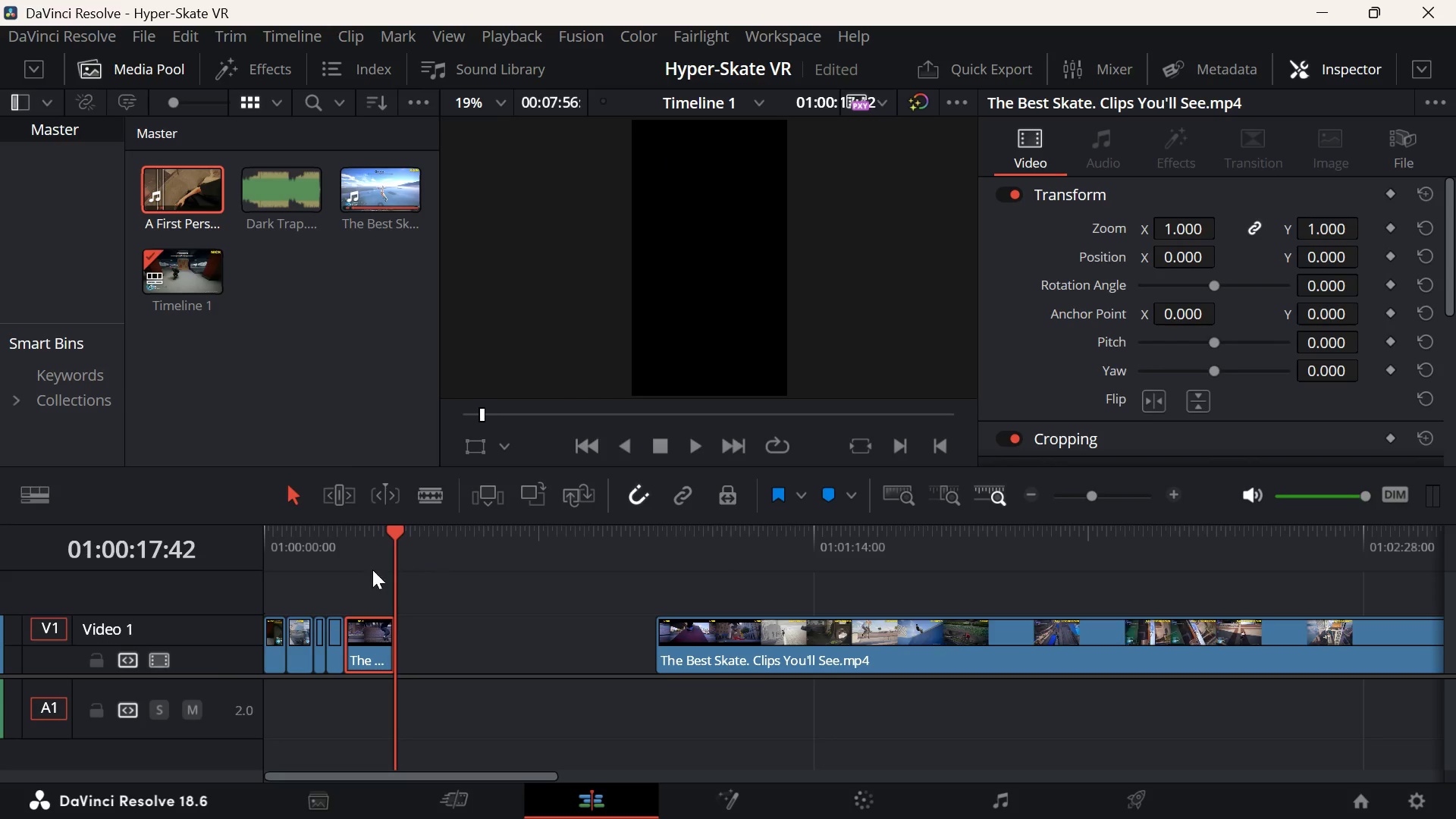 
left_click([332, 554])
 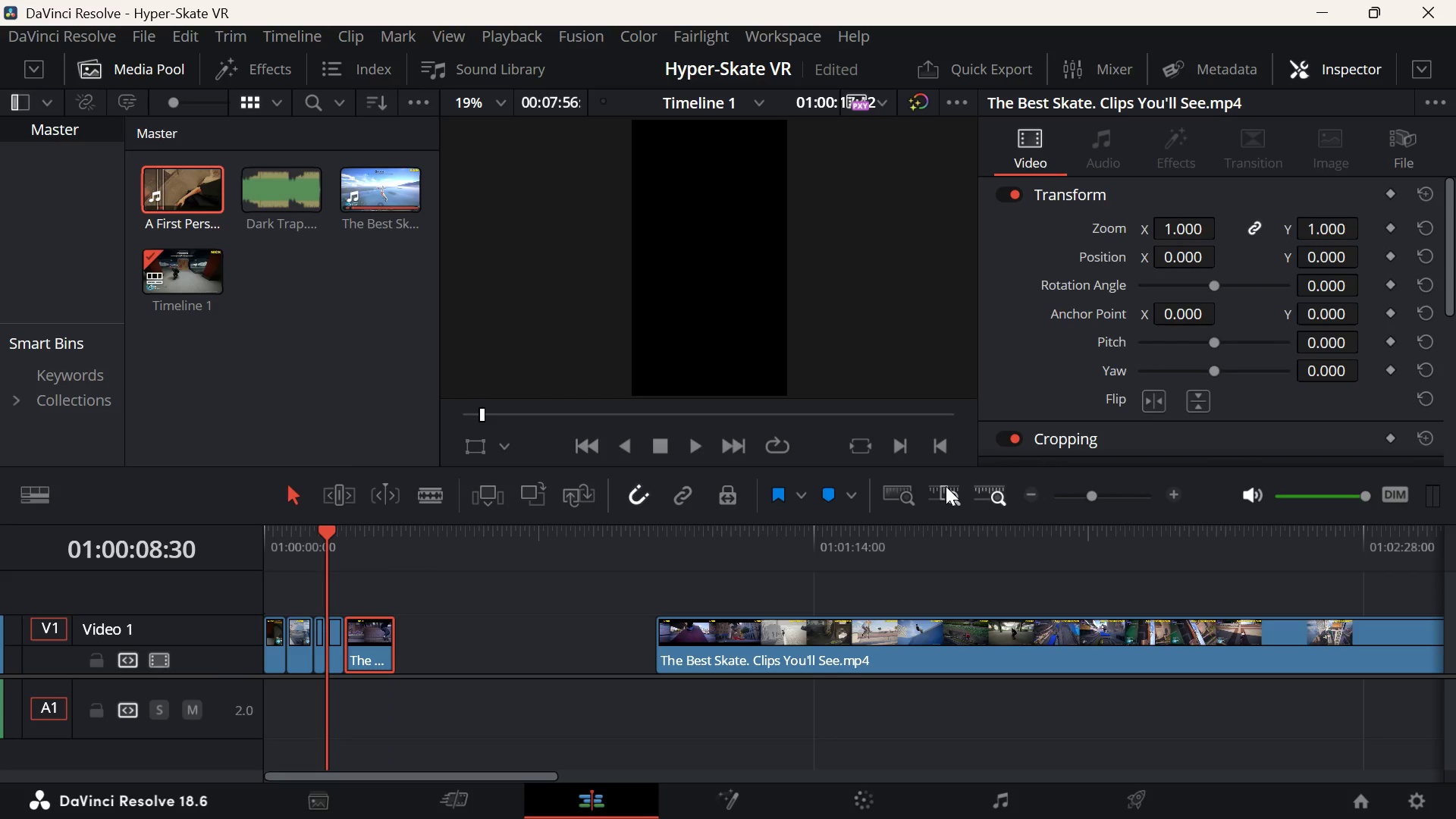 
left_click([1122, 500])
 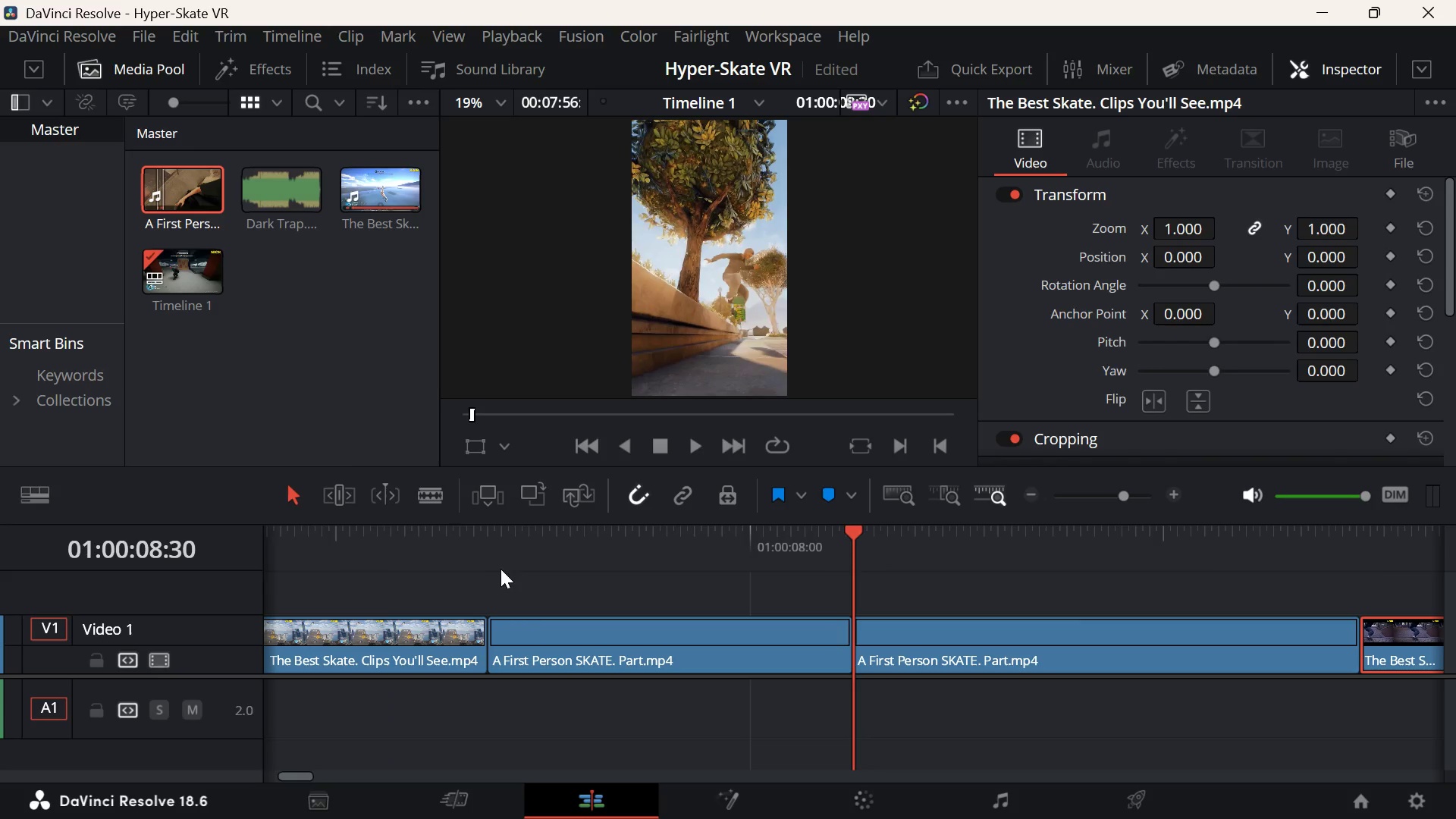 
left_click([496, 561])
 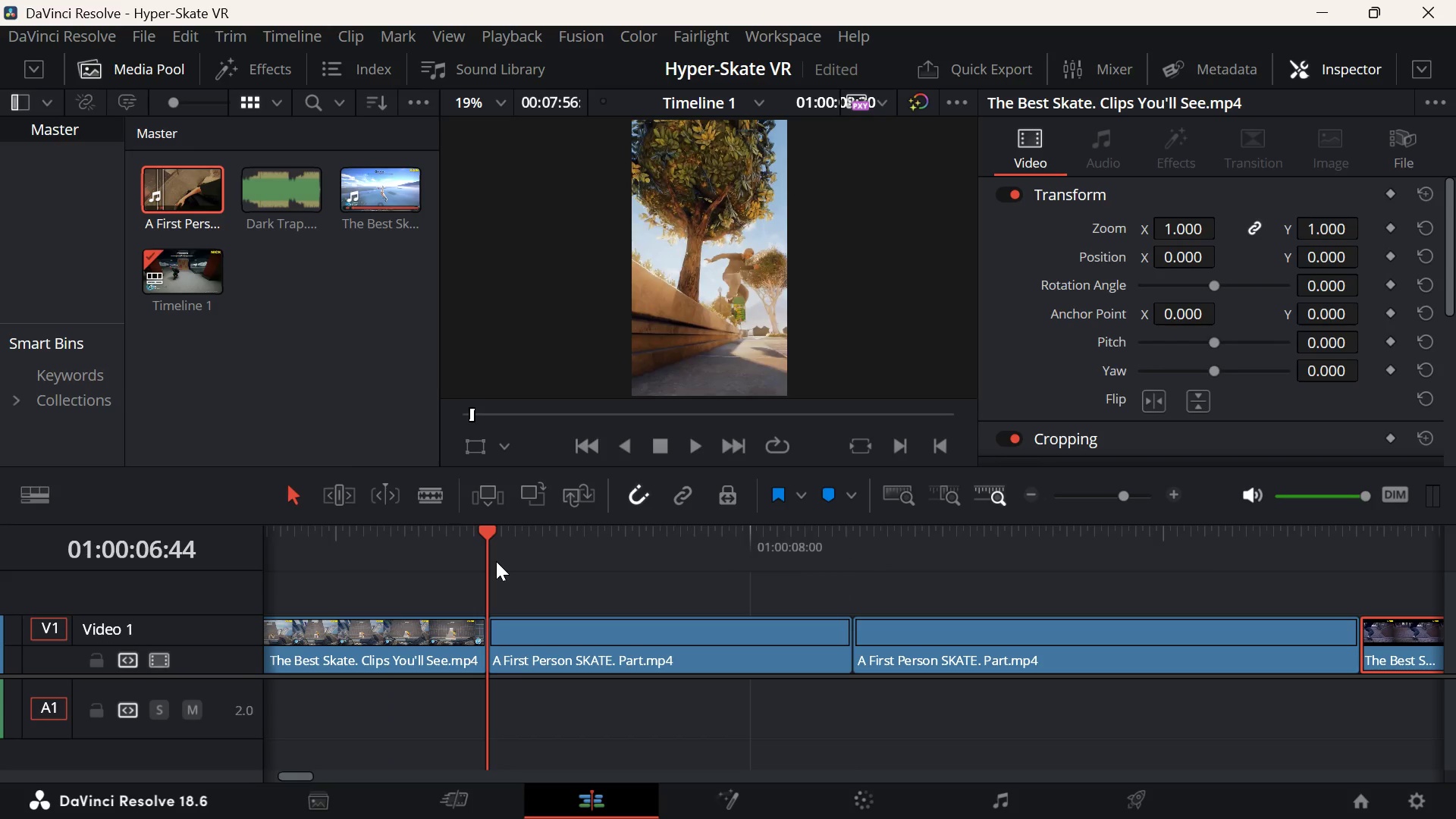 
key(Space)
 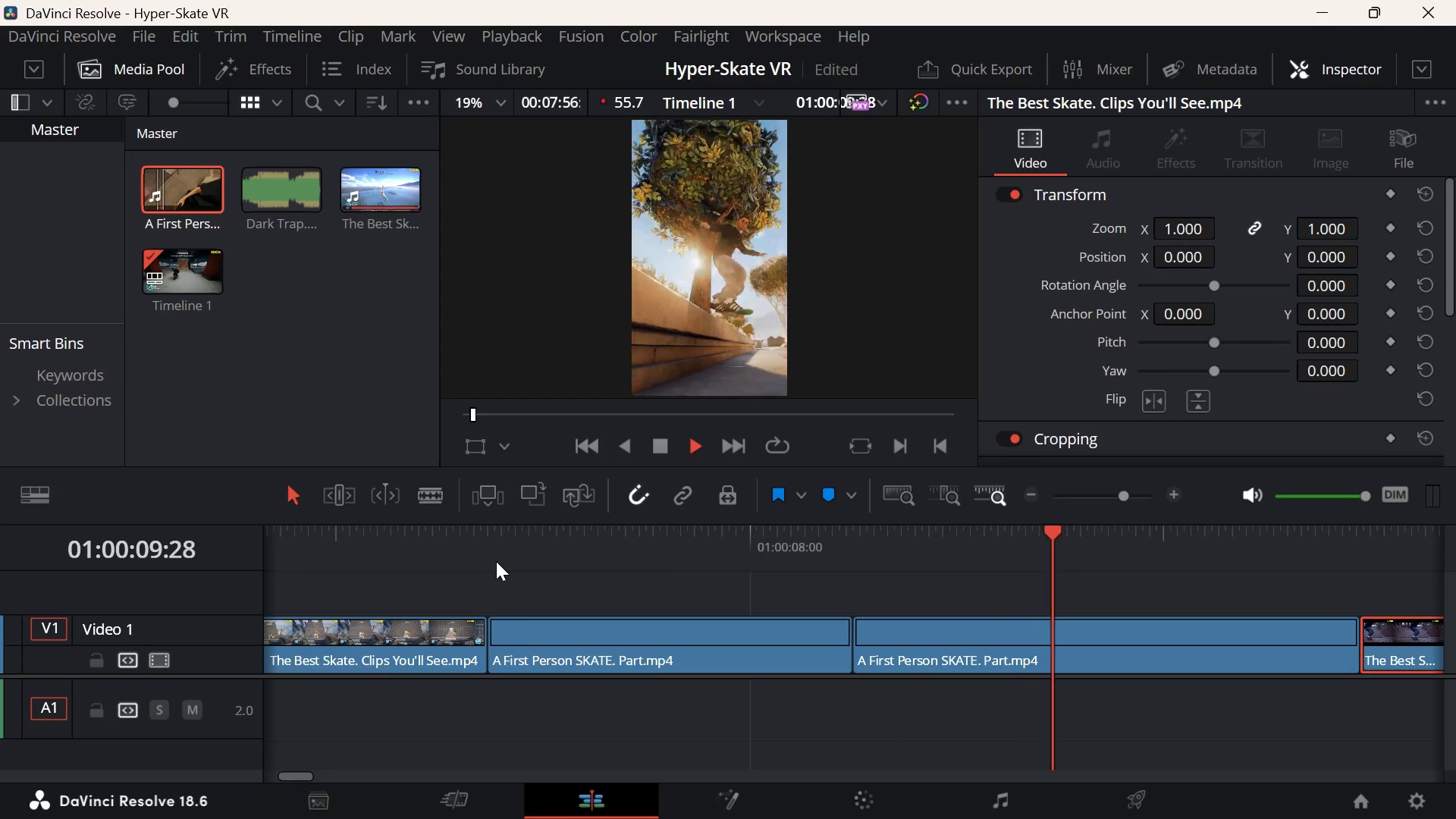 
key(Space)
 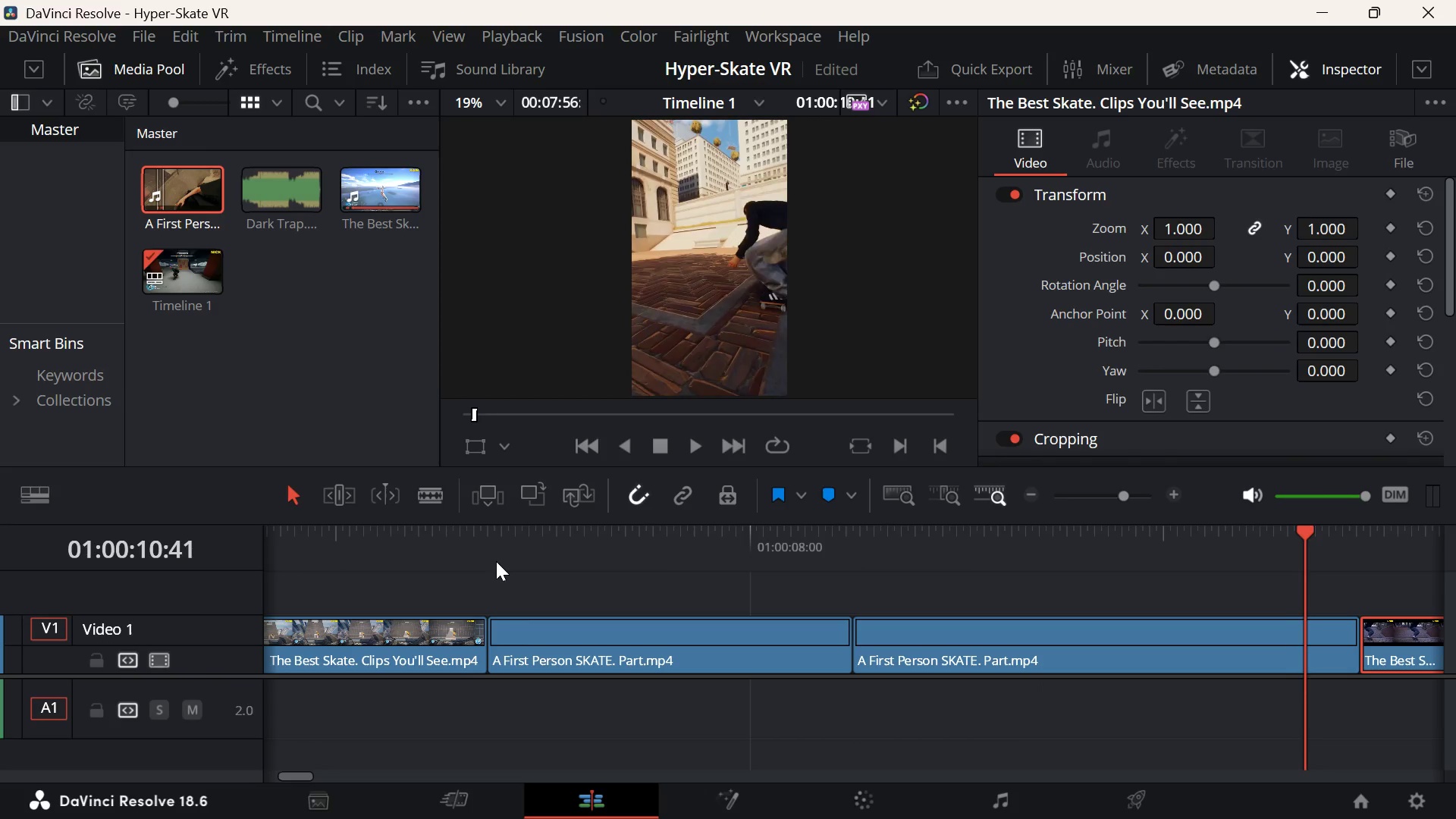 
key(Space)
 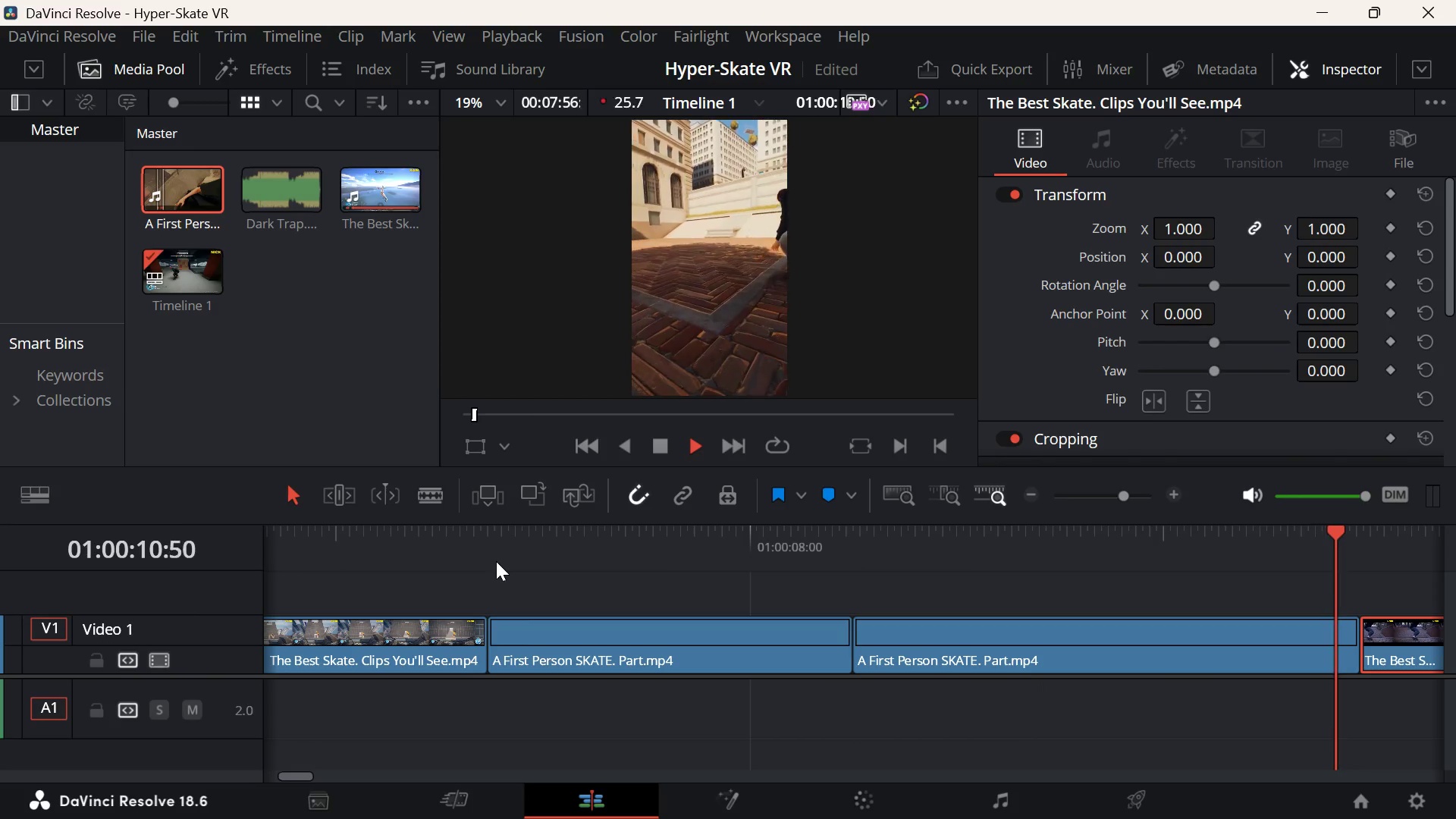 
key(Space)
 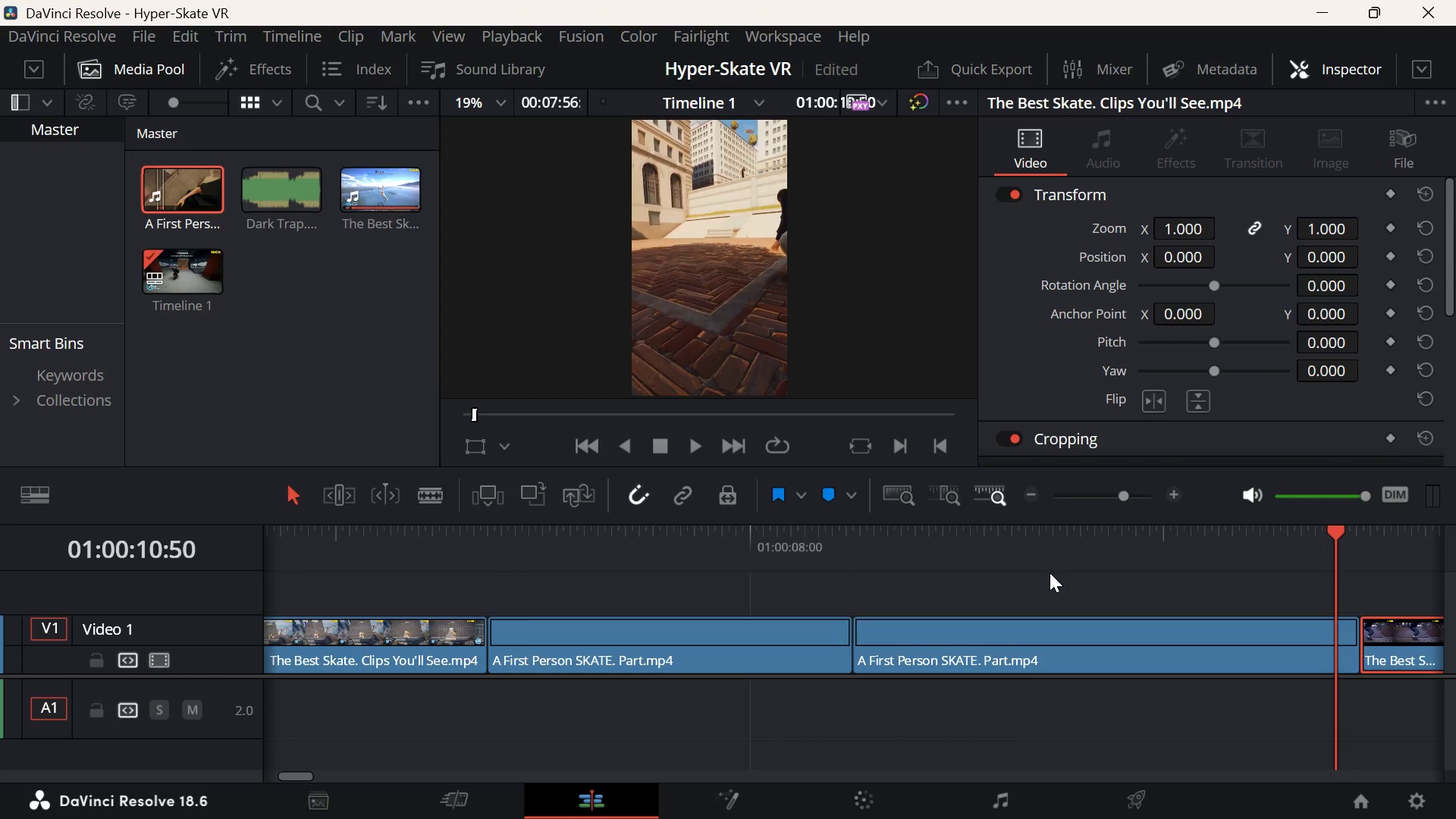 
key(Space)
 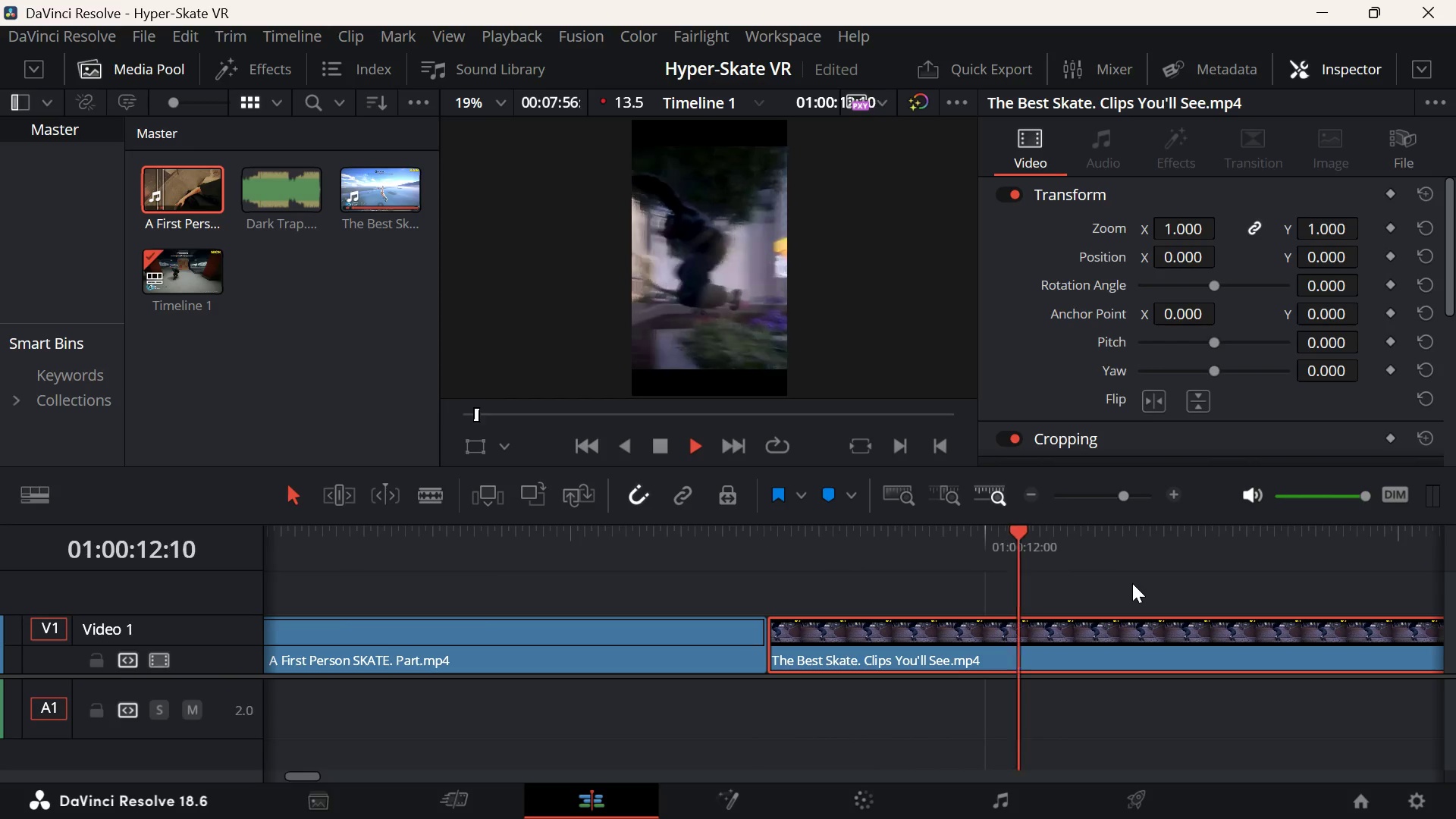 
key(Space)
 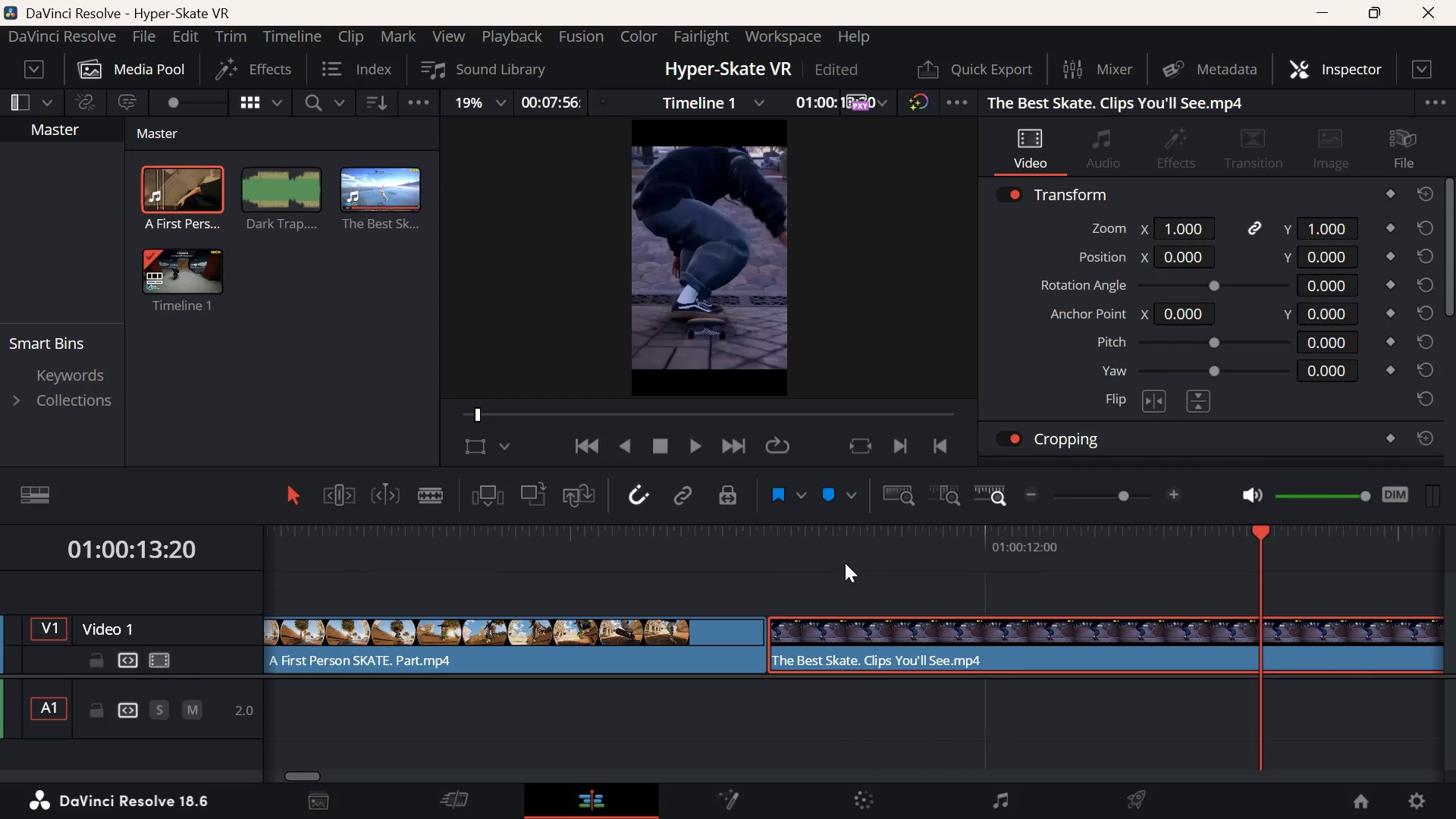 
left_click([796, 559])
 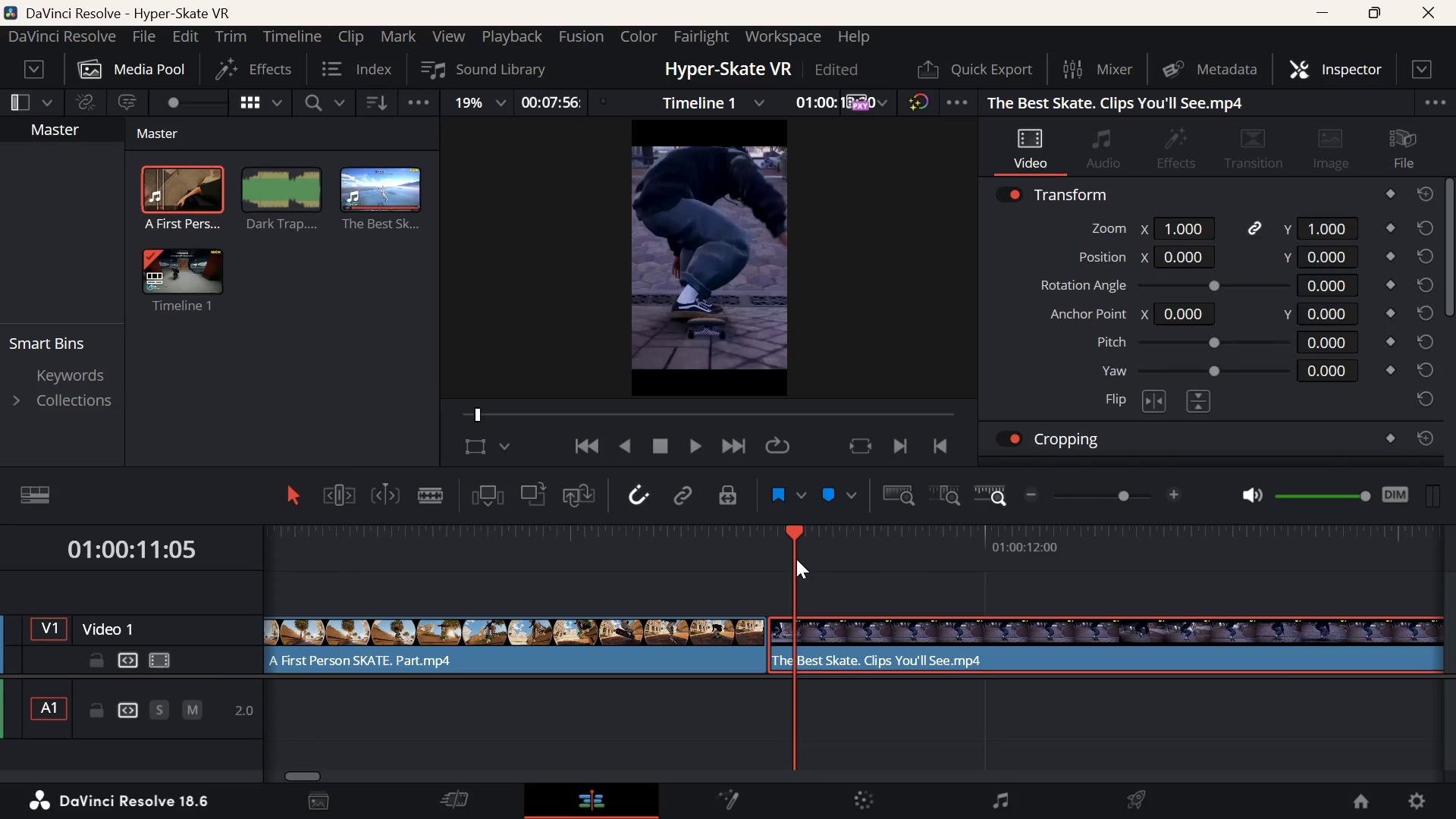 
key(Space)
 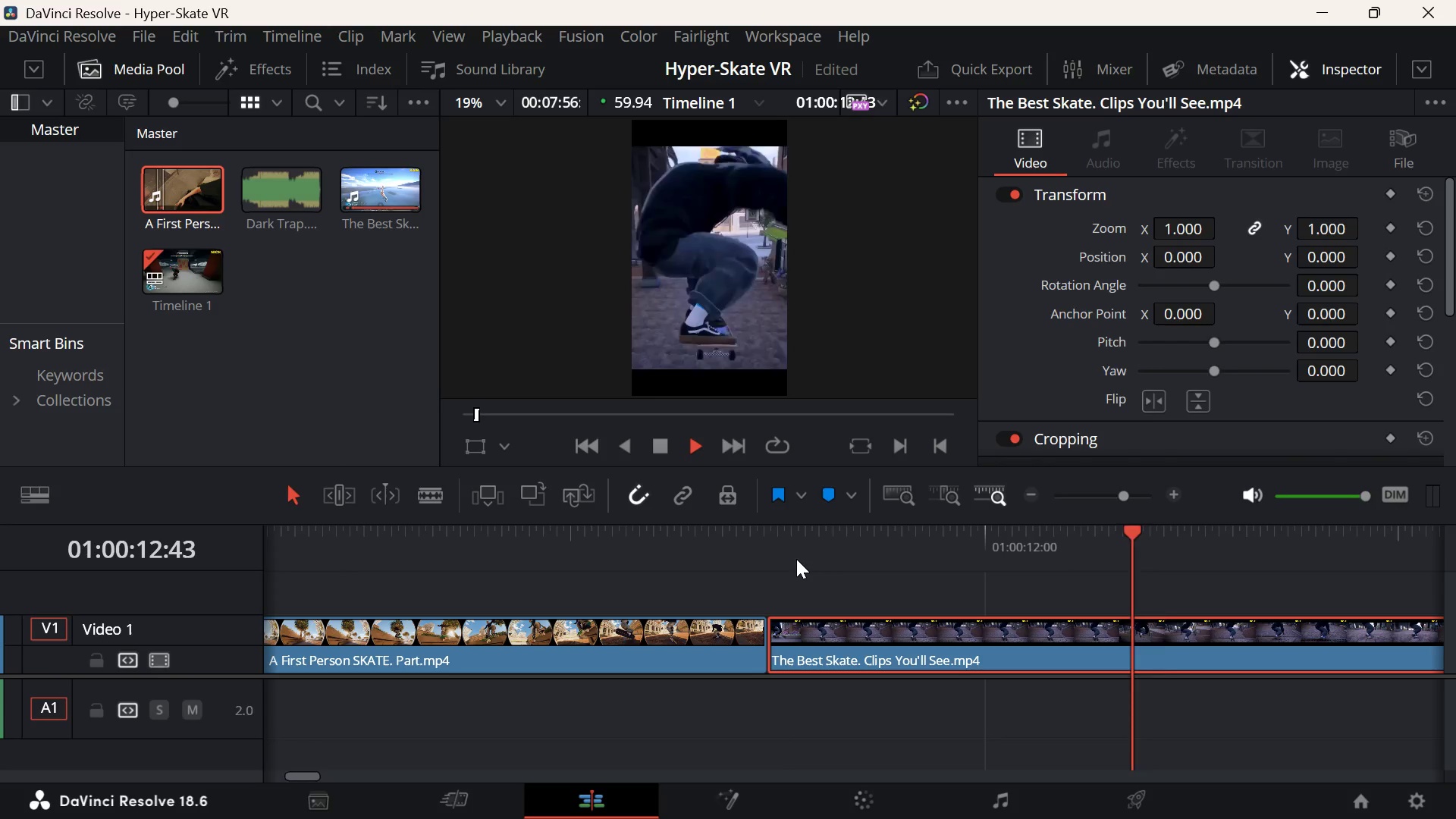 
key(Space)
 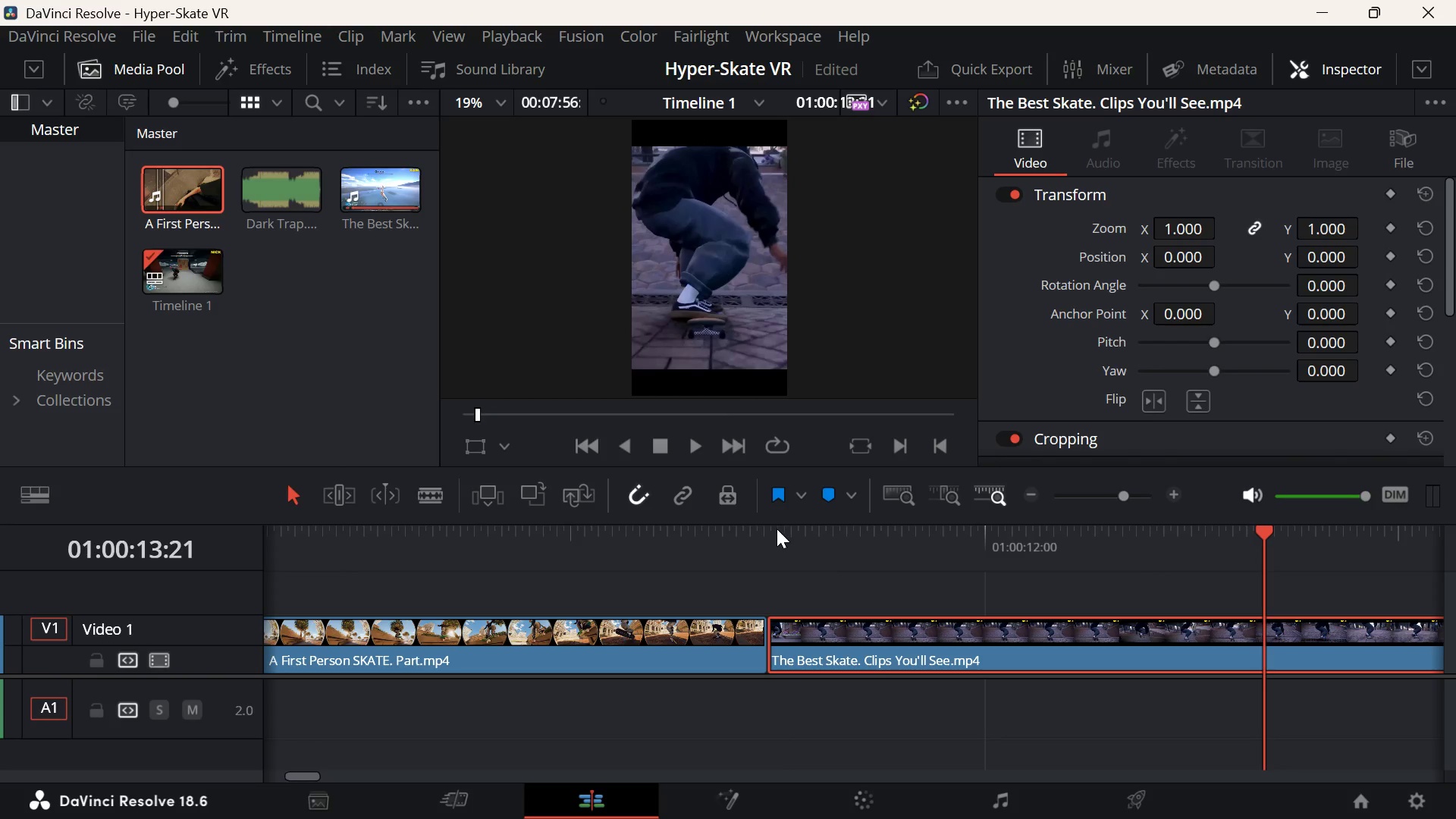 
left_click([775, 544])
 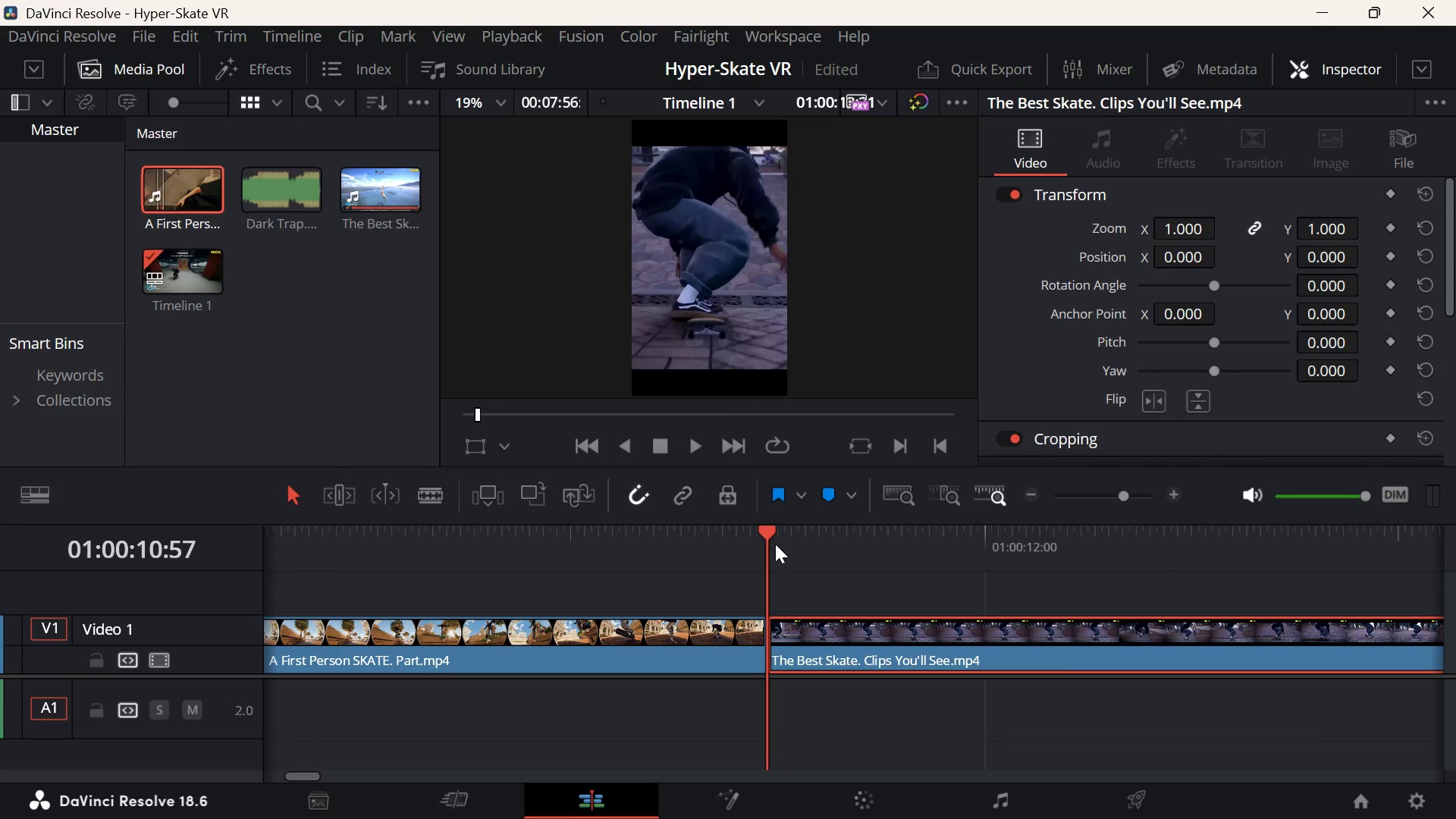 
key(Space)
 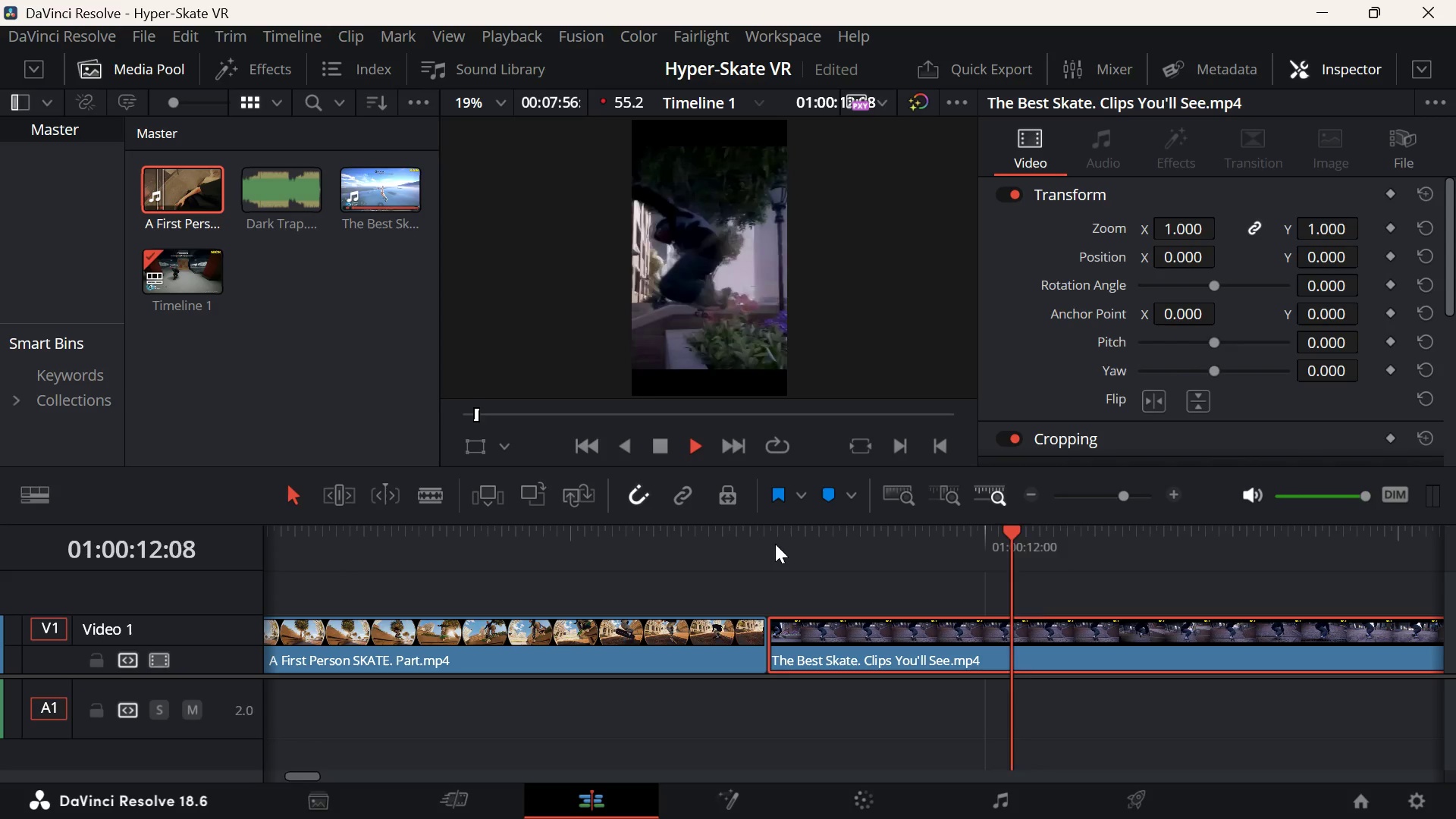 
key(Space)
 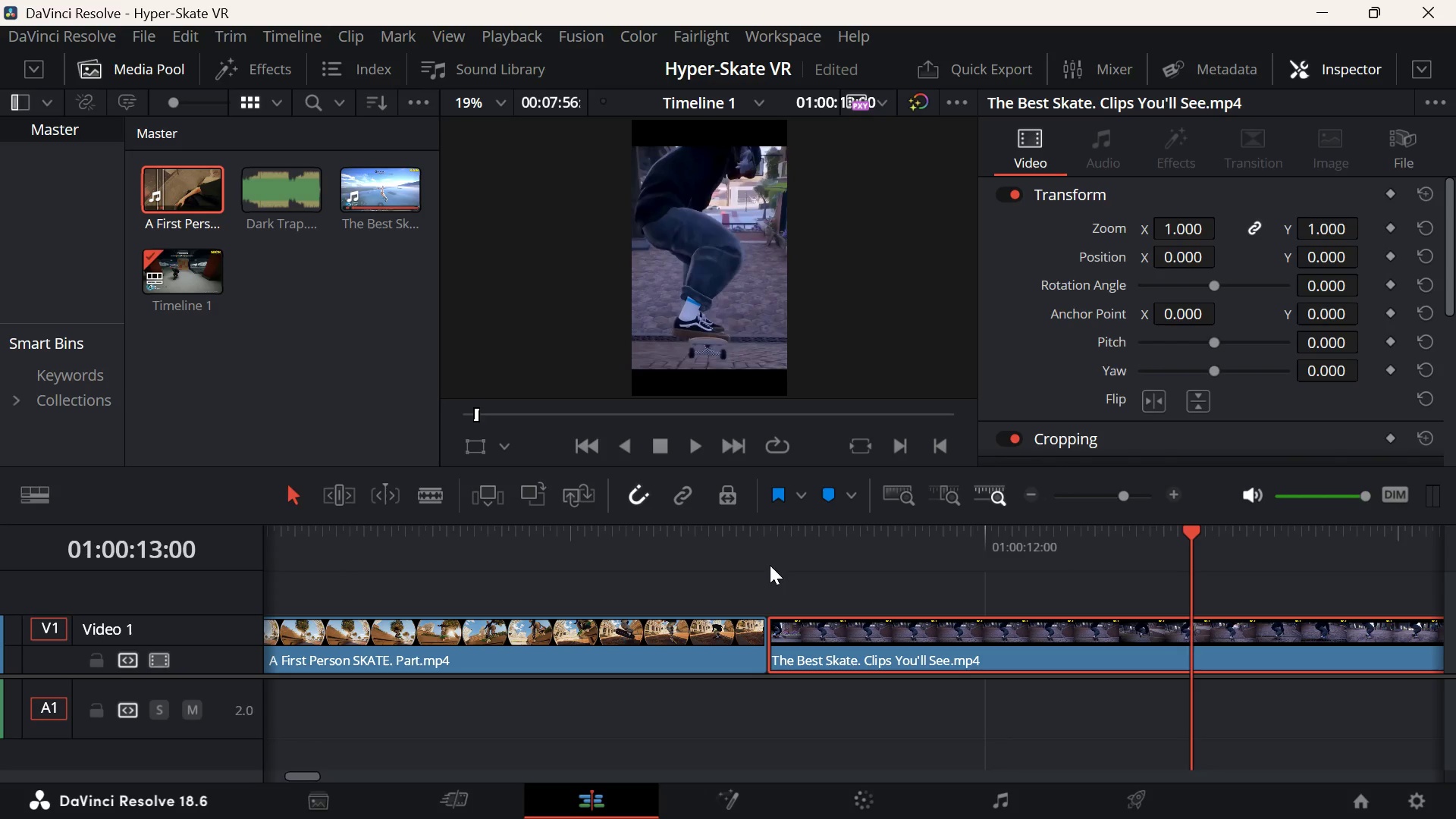 
left_click([781, 557])
 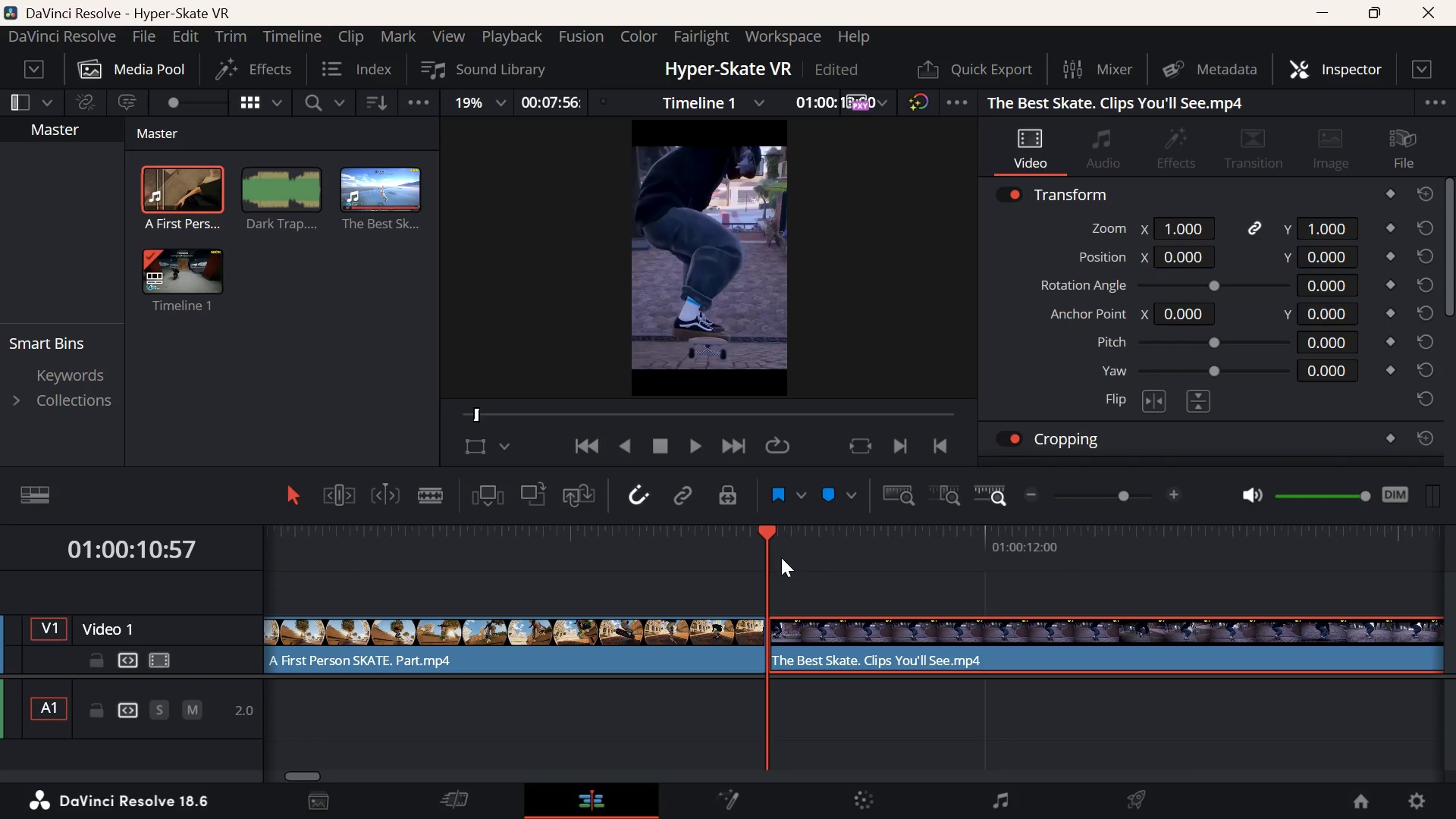 
key(Space)
 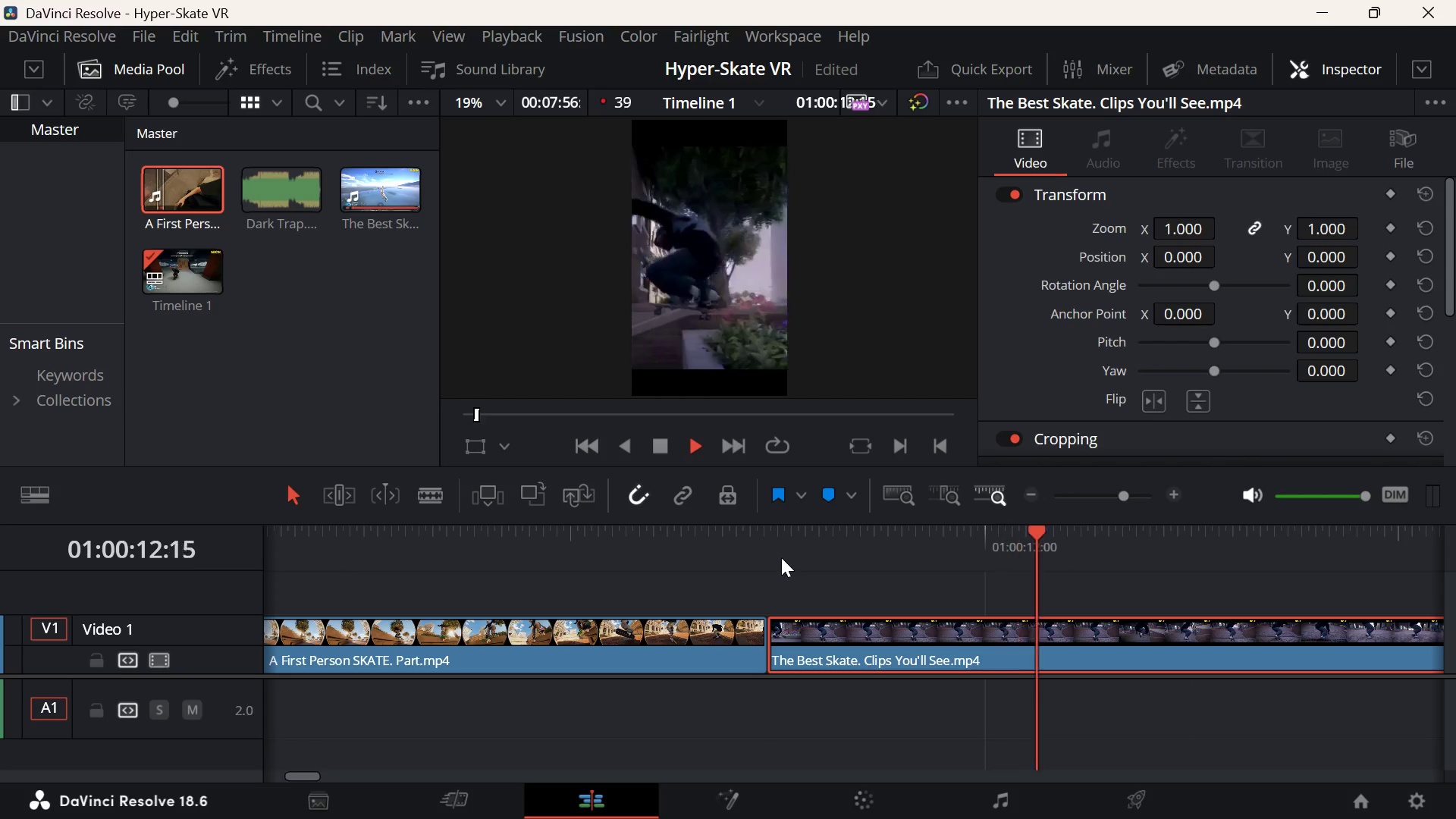 
key(Space)
 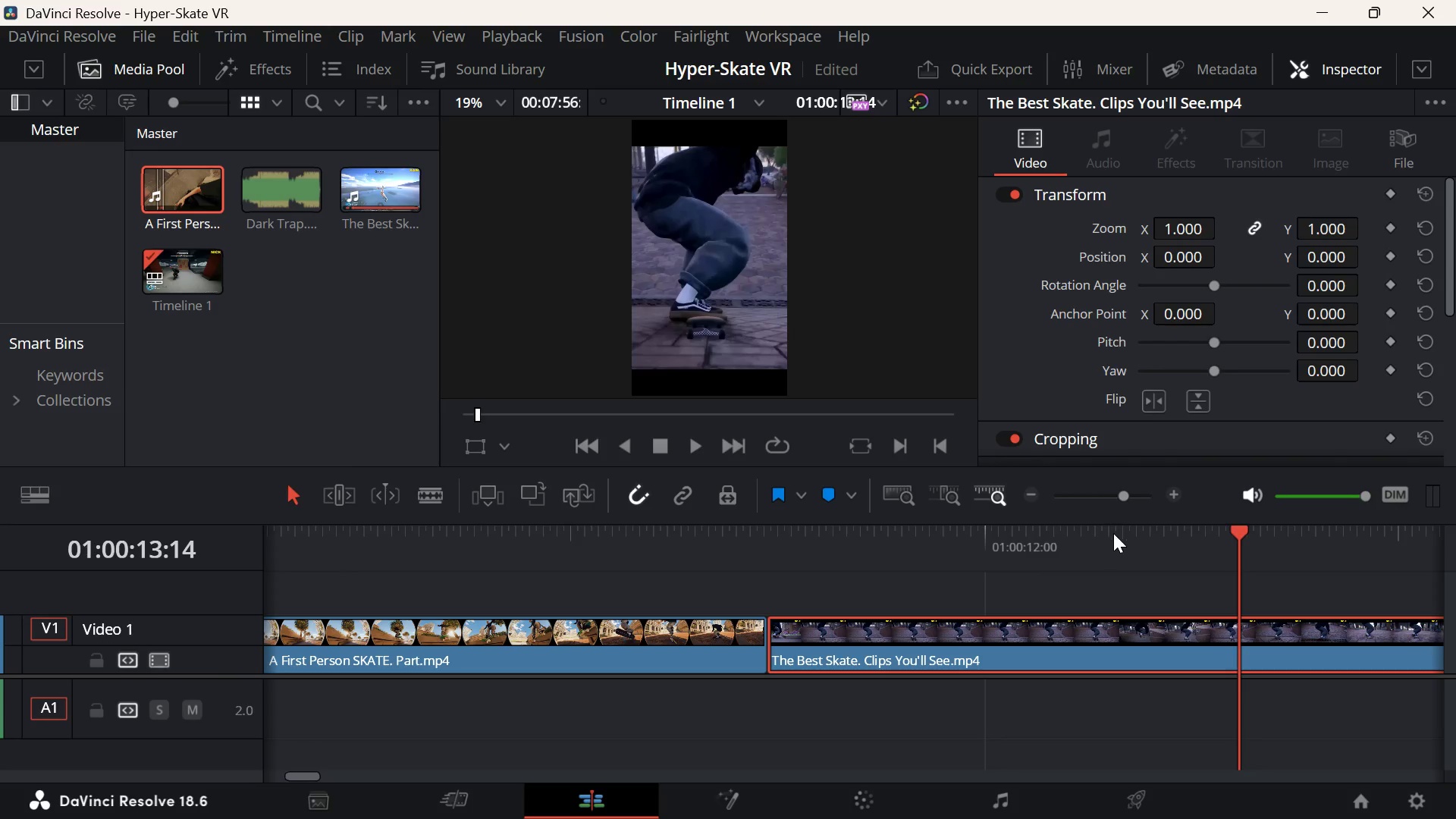 
hold_key(key=AltLeft, duration=0.58)
 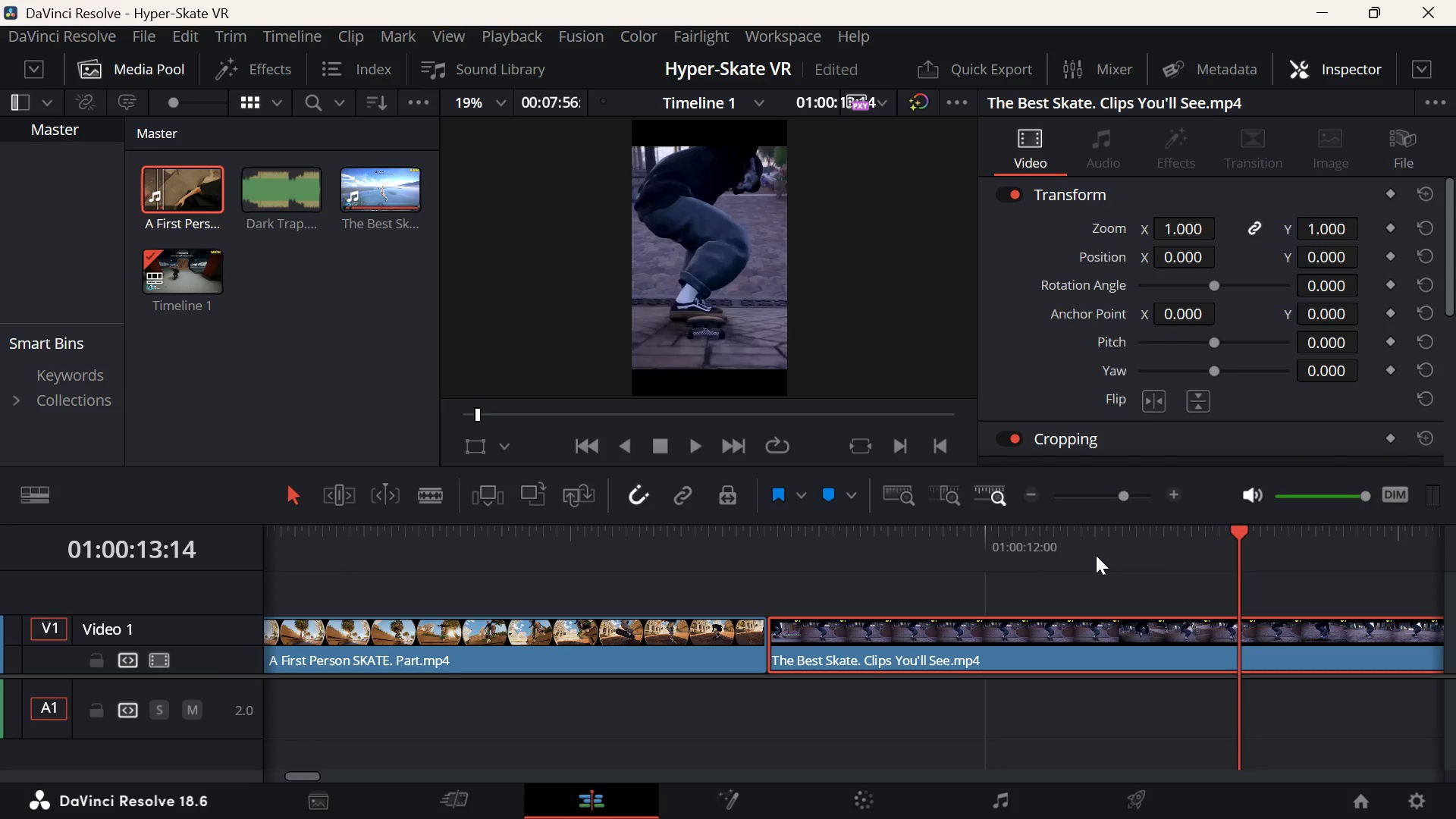 
hold_key(key=ControlLeft, duration=4.52)
scroll: coordinate [1096, 555], scroll_direction: down, amount: 178.0
 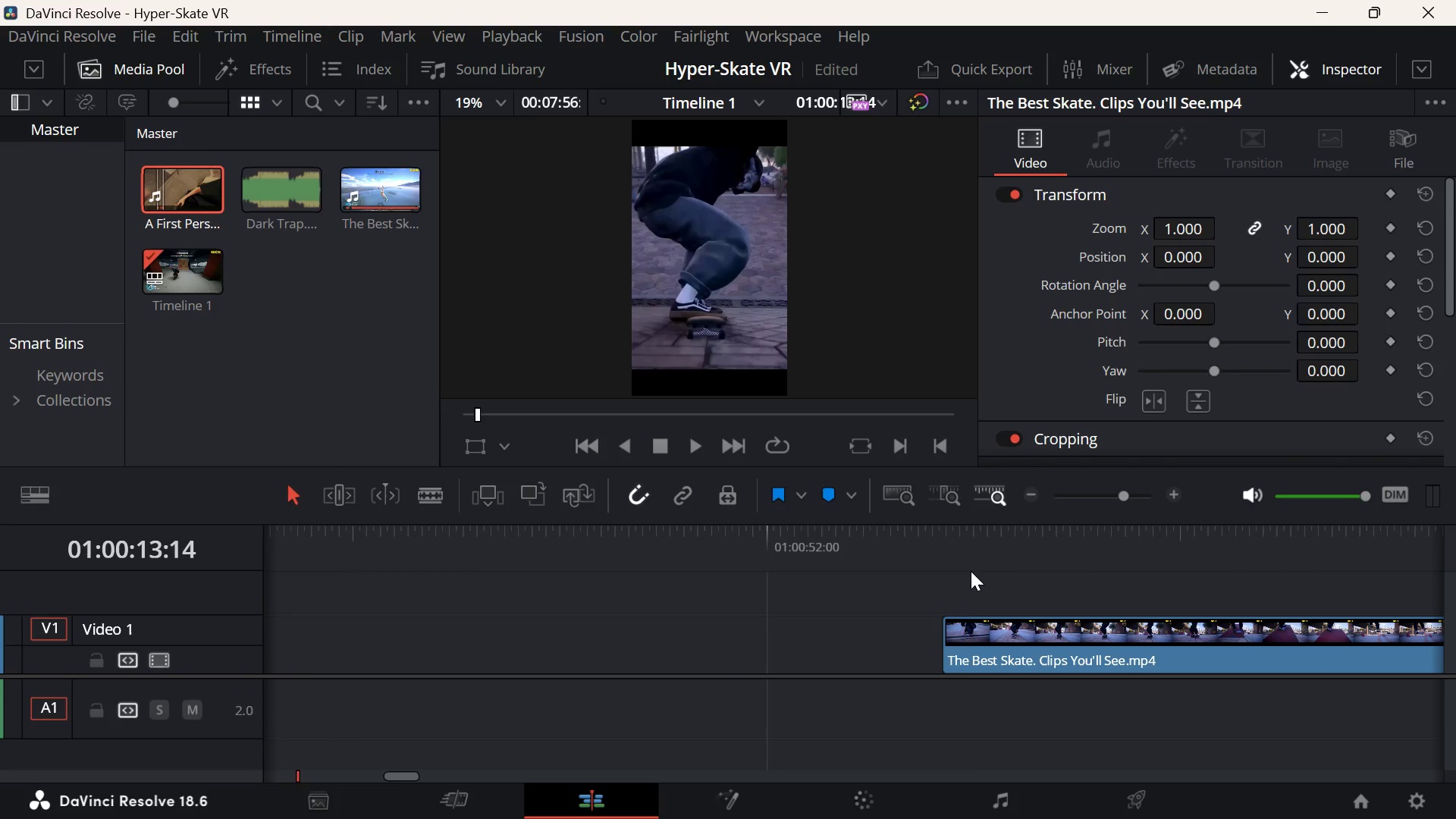 
left_click([969, 567])
 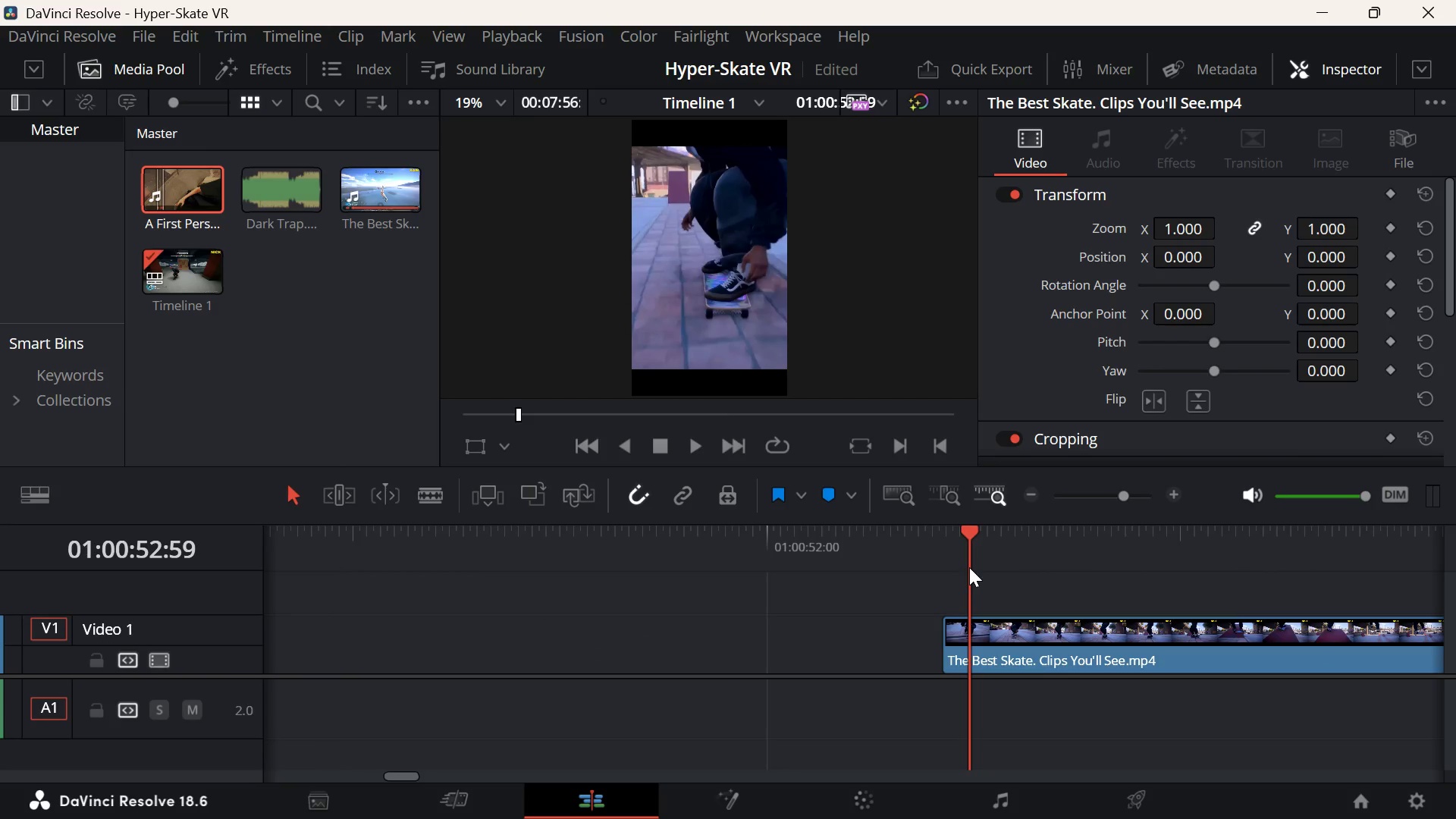 
key(Space)
 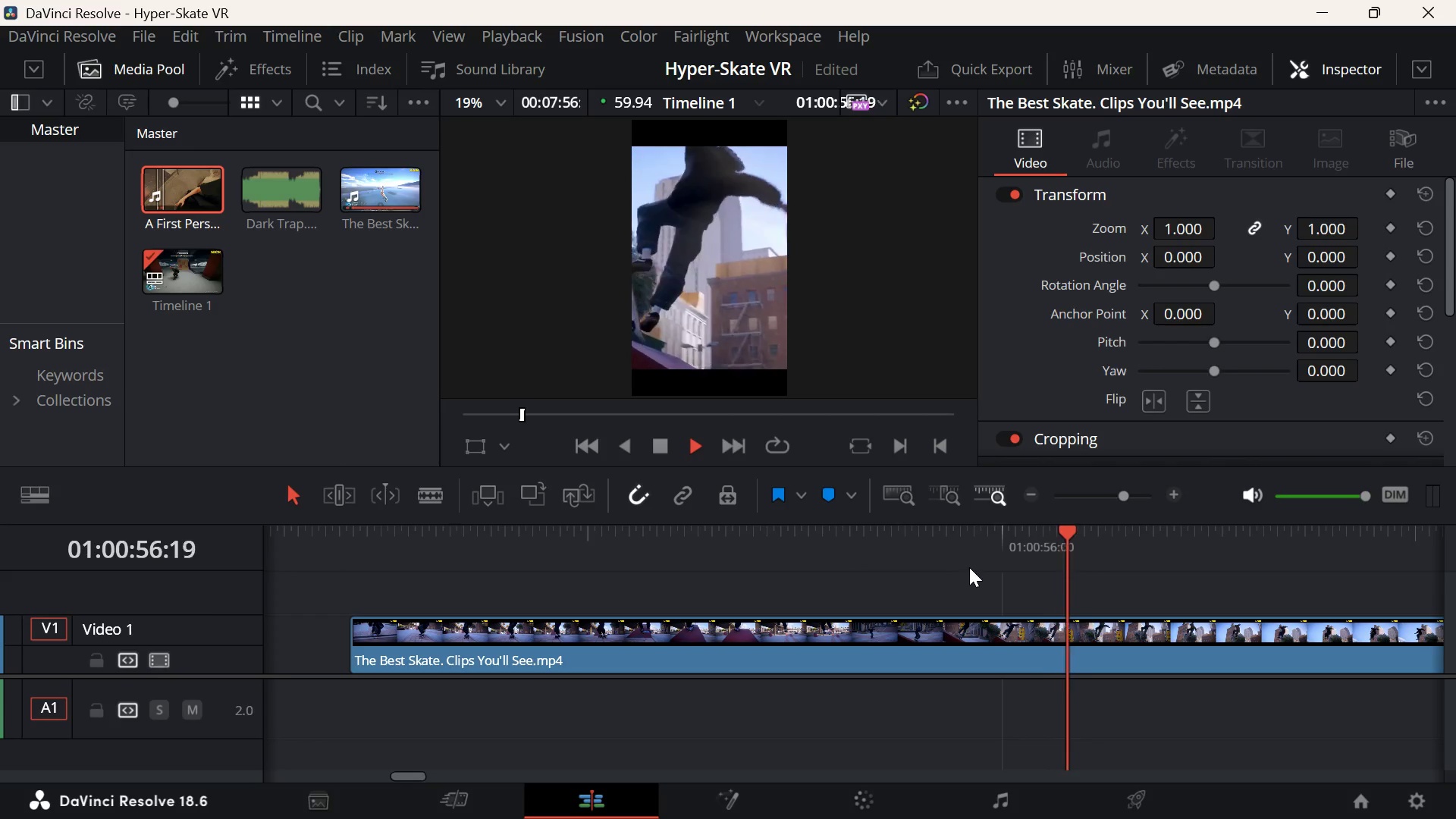 
wait(8.42)
 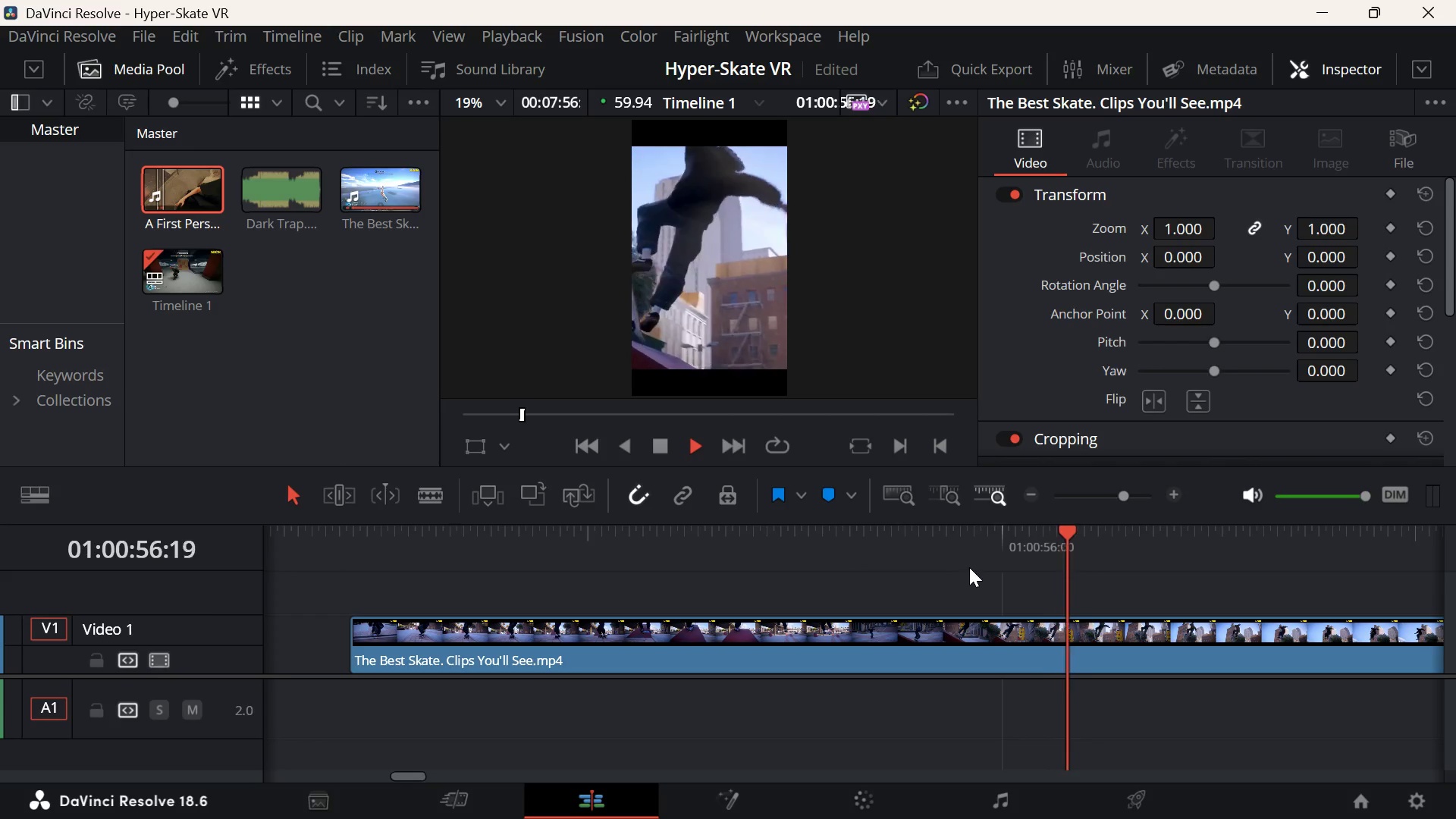 
left_click([1113, 497])
 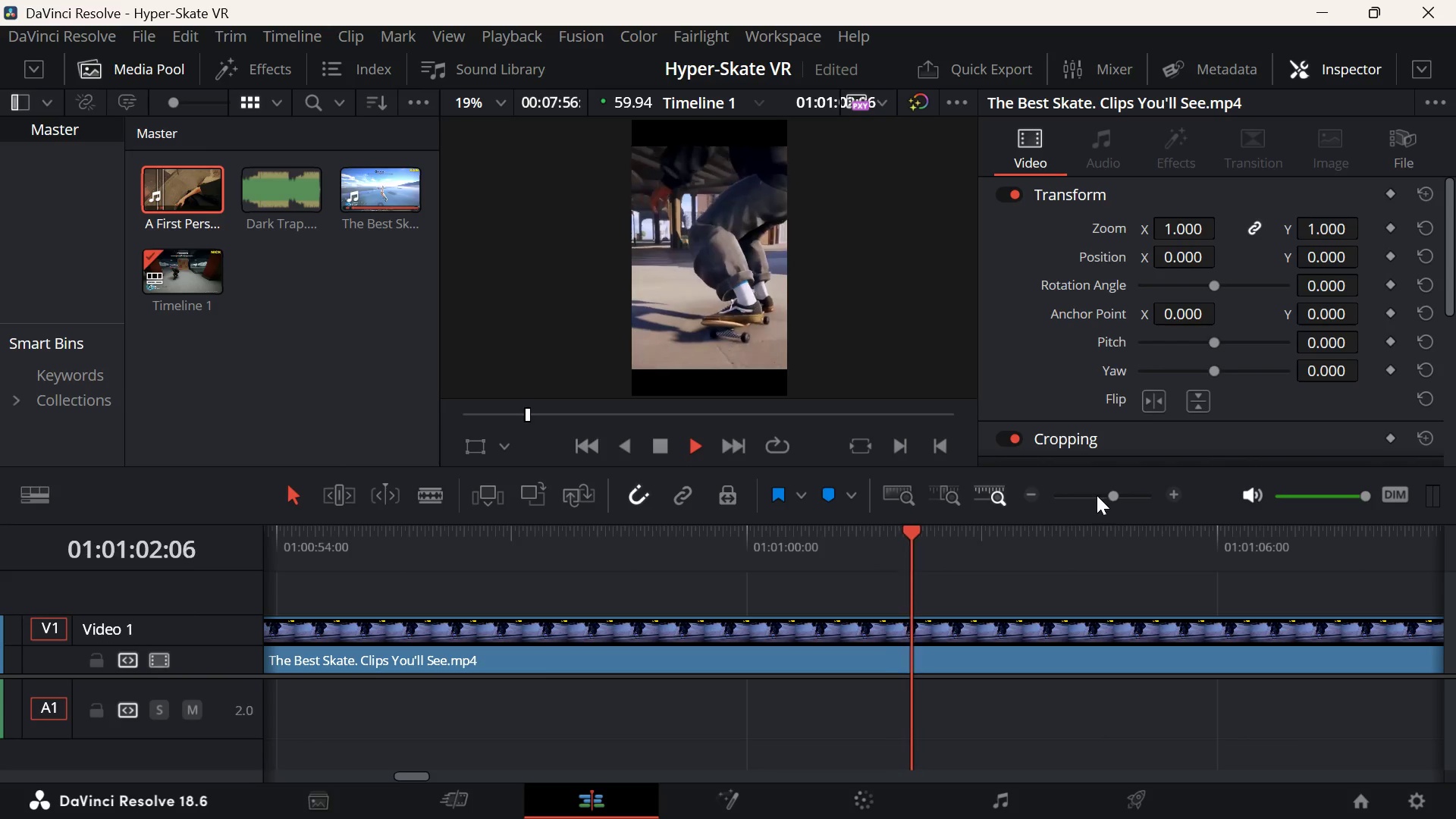 
left_click([1096, 495])
 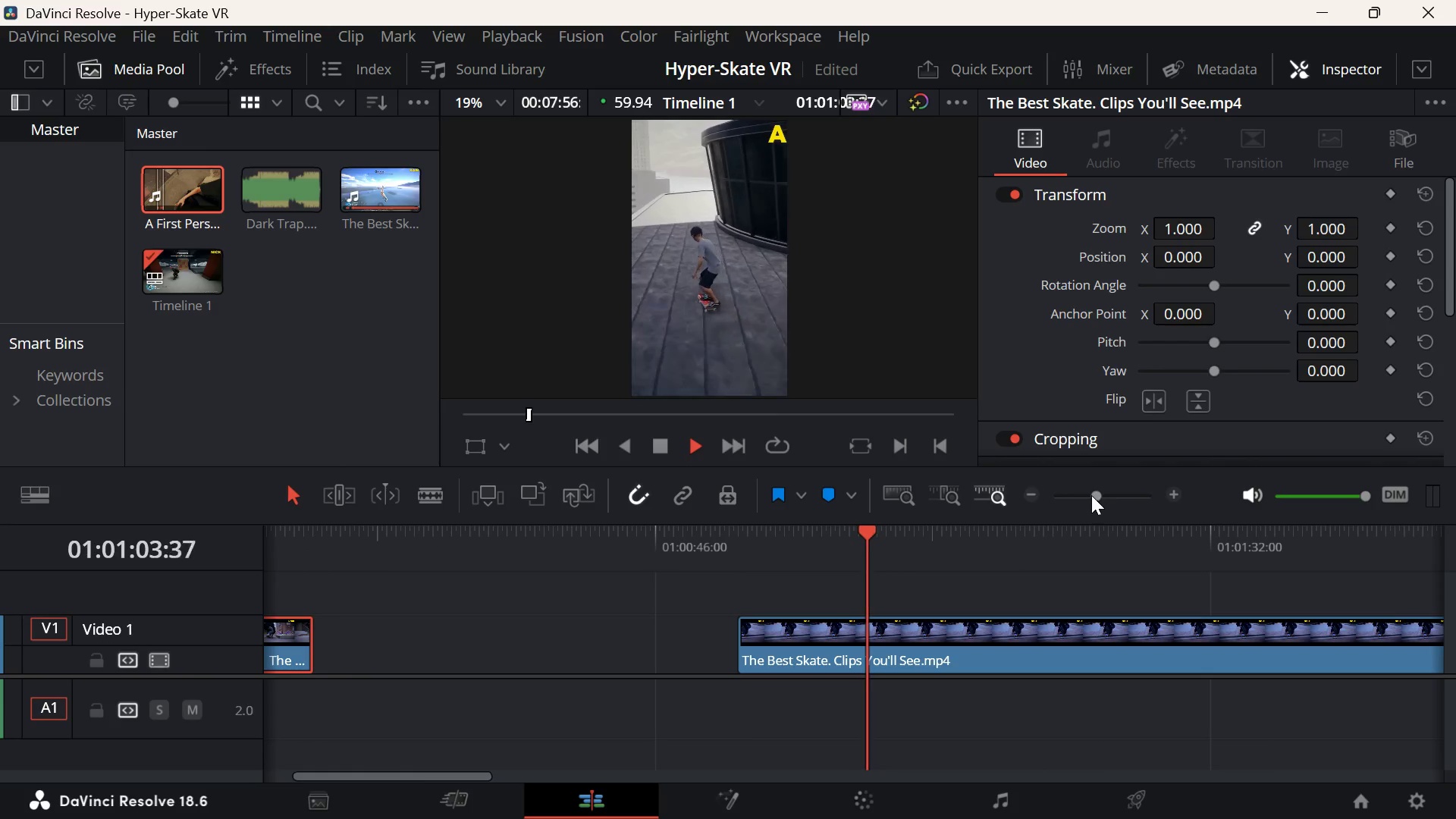 
left_click([1088, 495])
 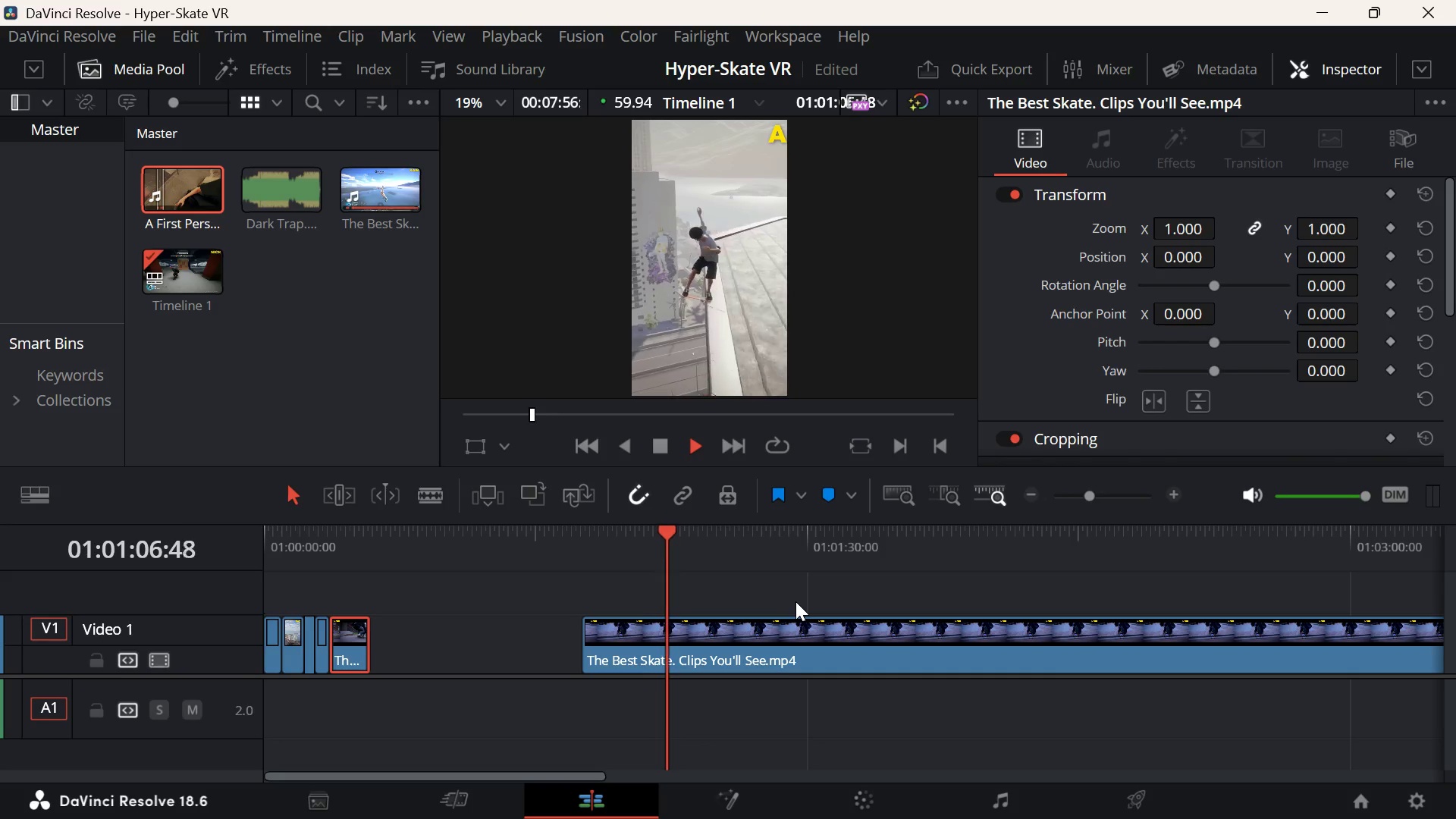 
key(Space)
 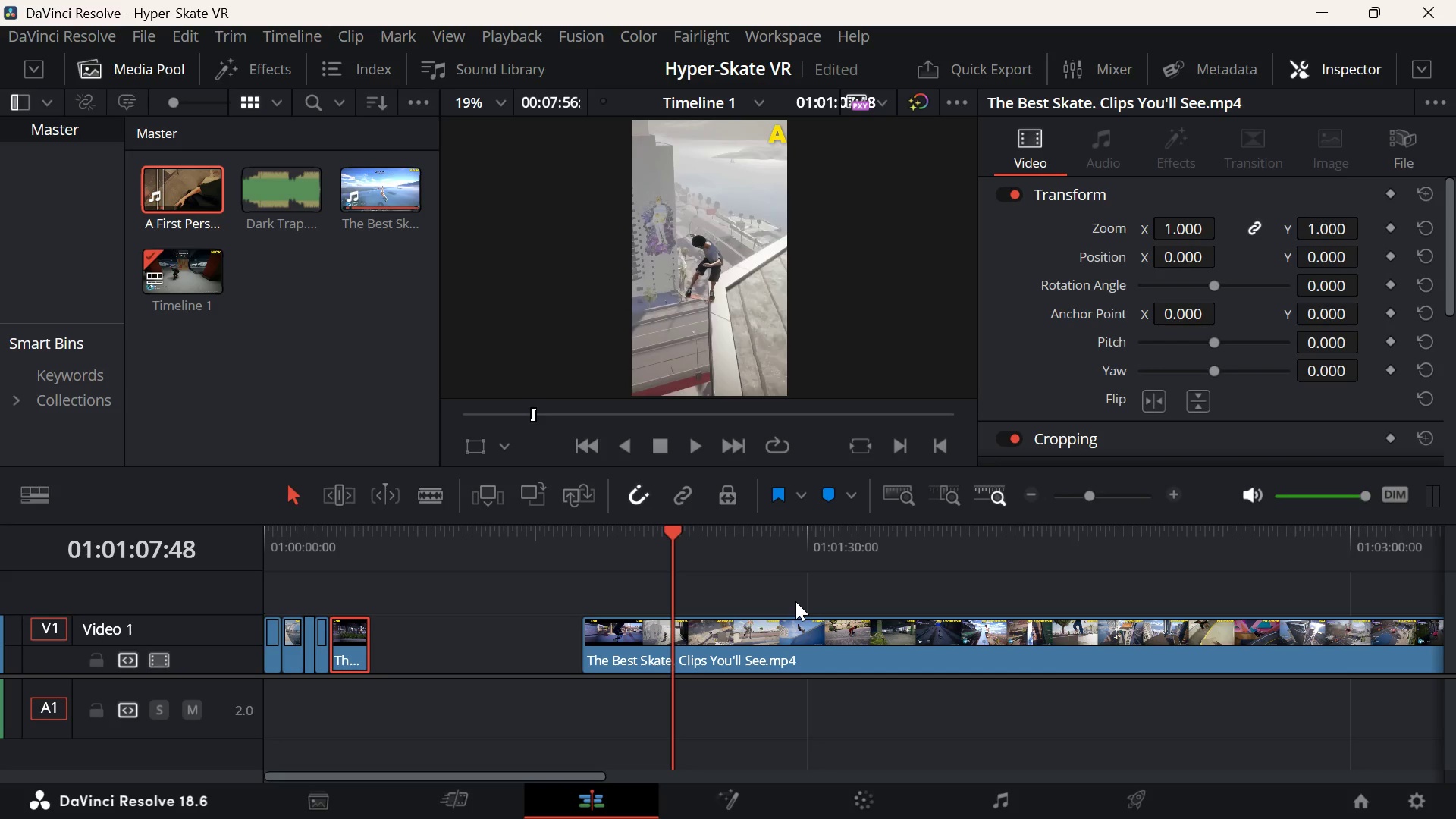 
wait(12.17)
 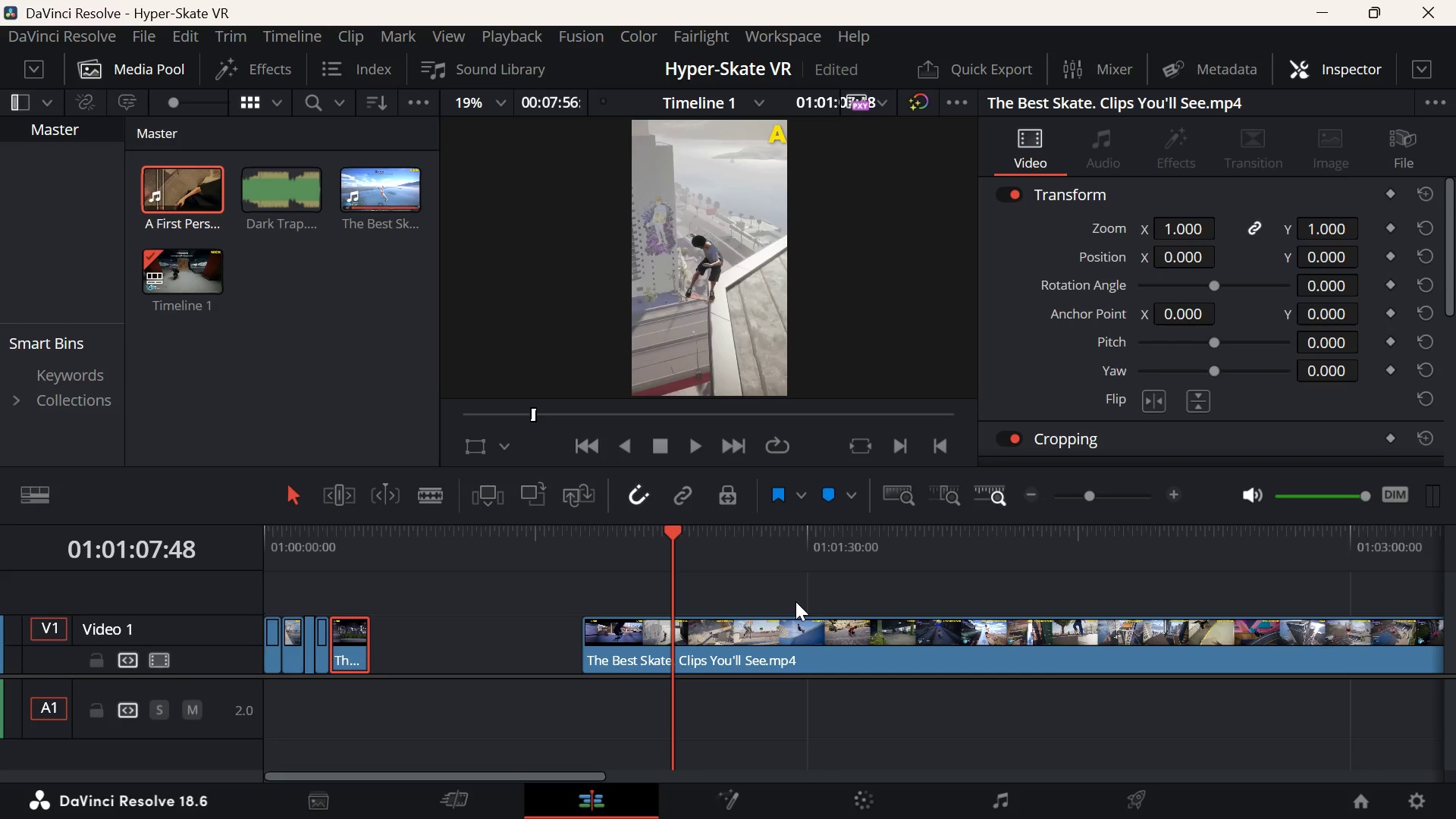 
left_click([596, 557])
 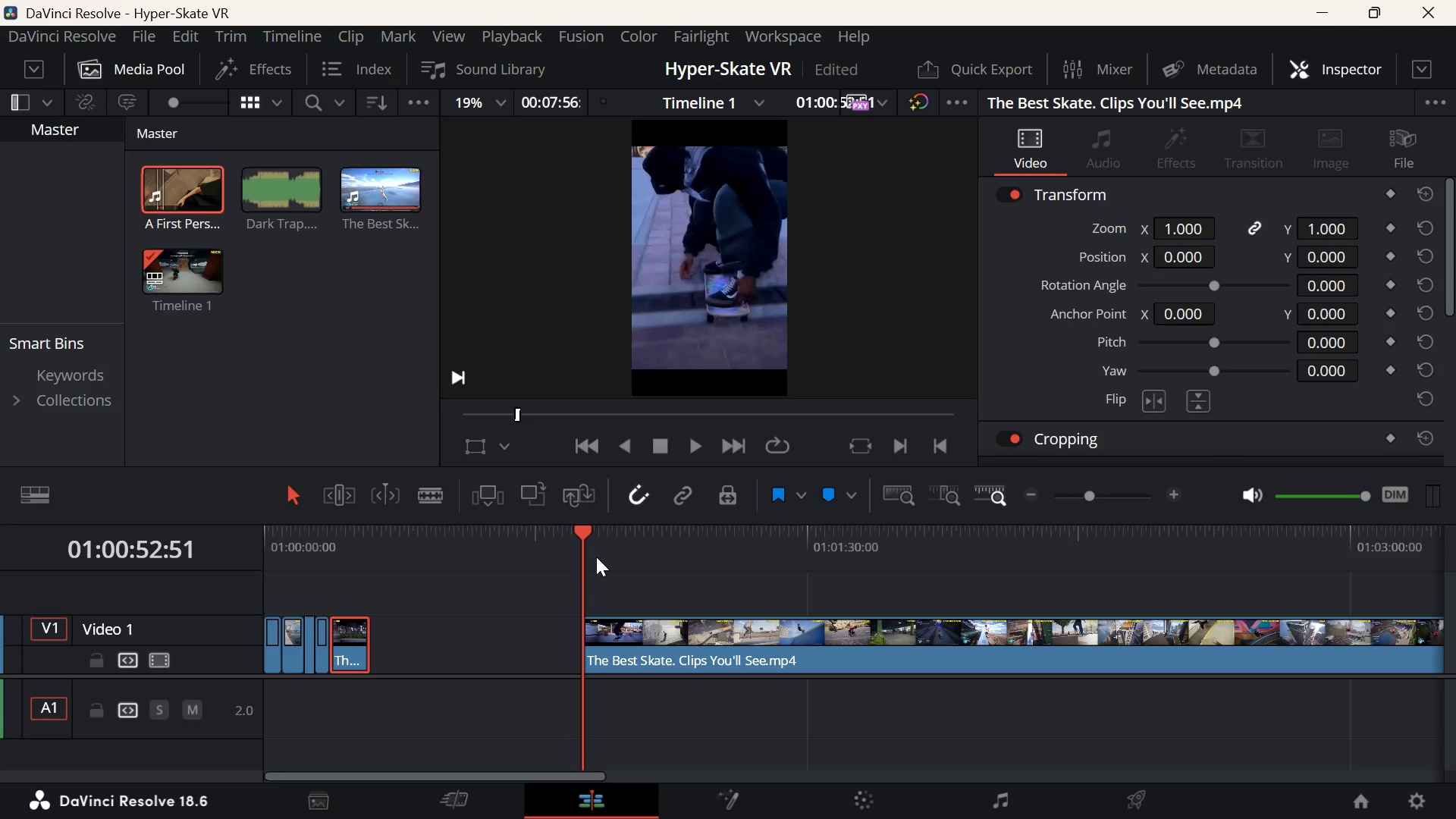 
key(Space)
 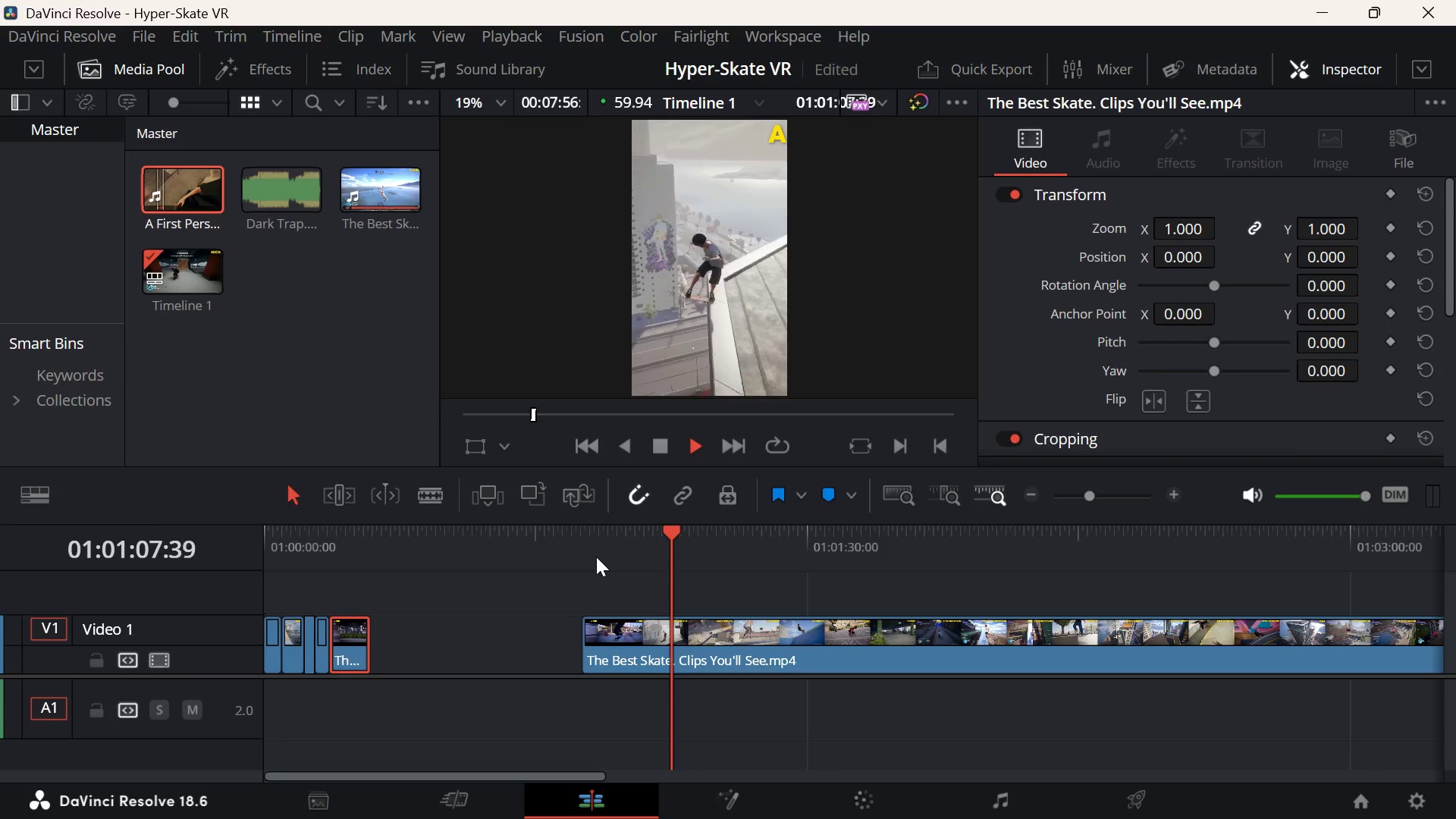 
wait(19.89)
 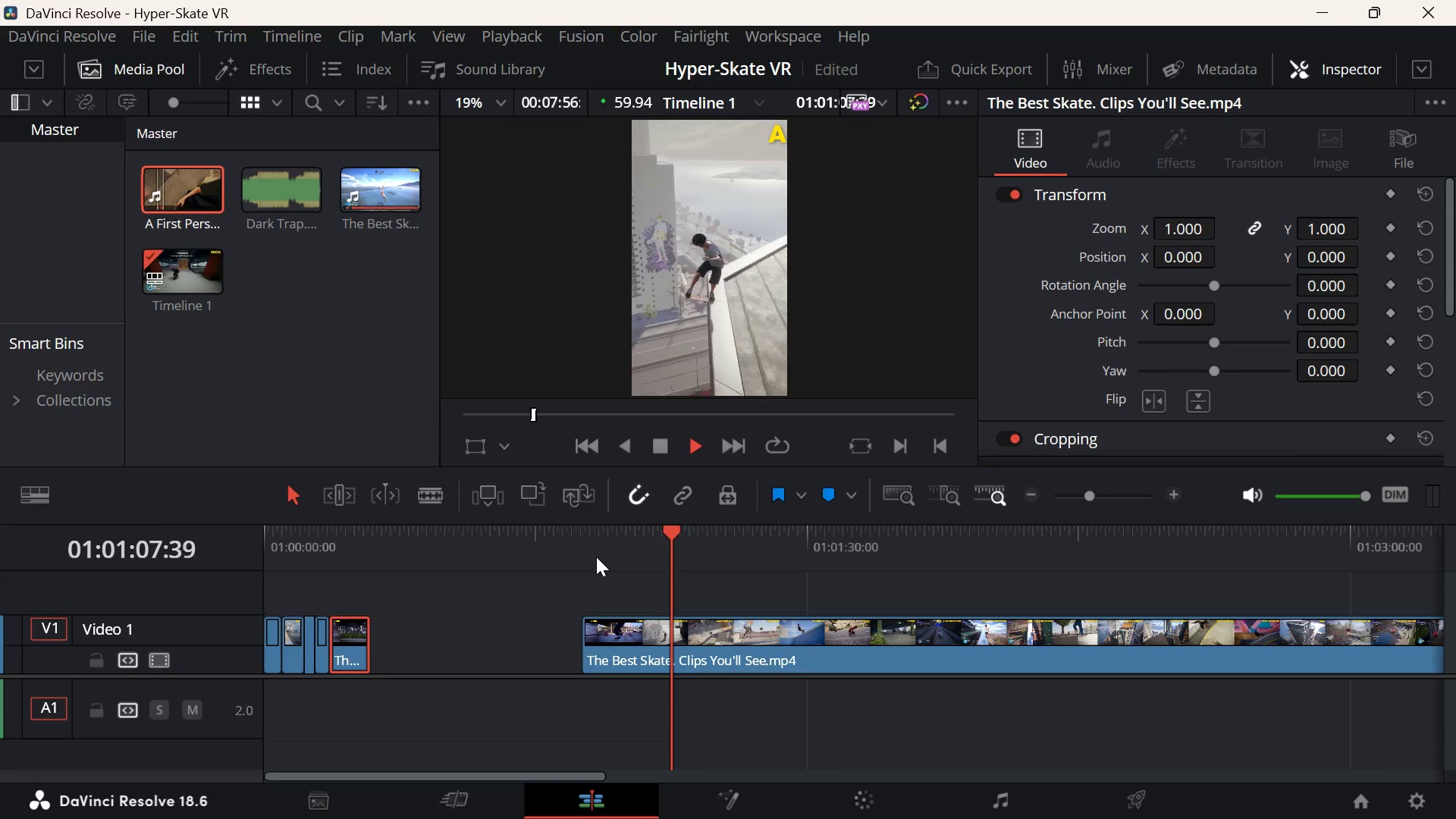 
key(Space)
 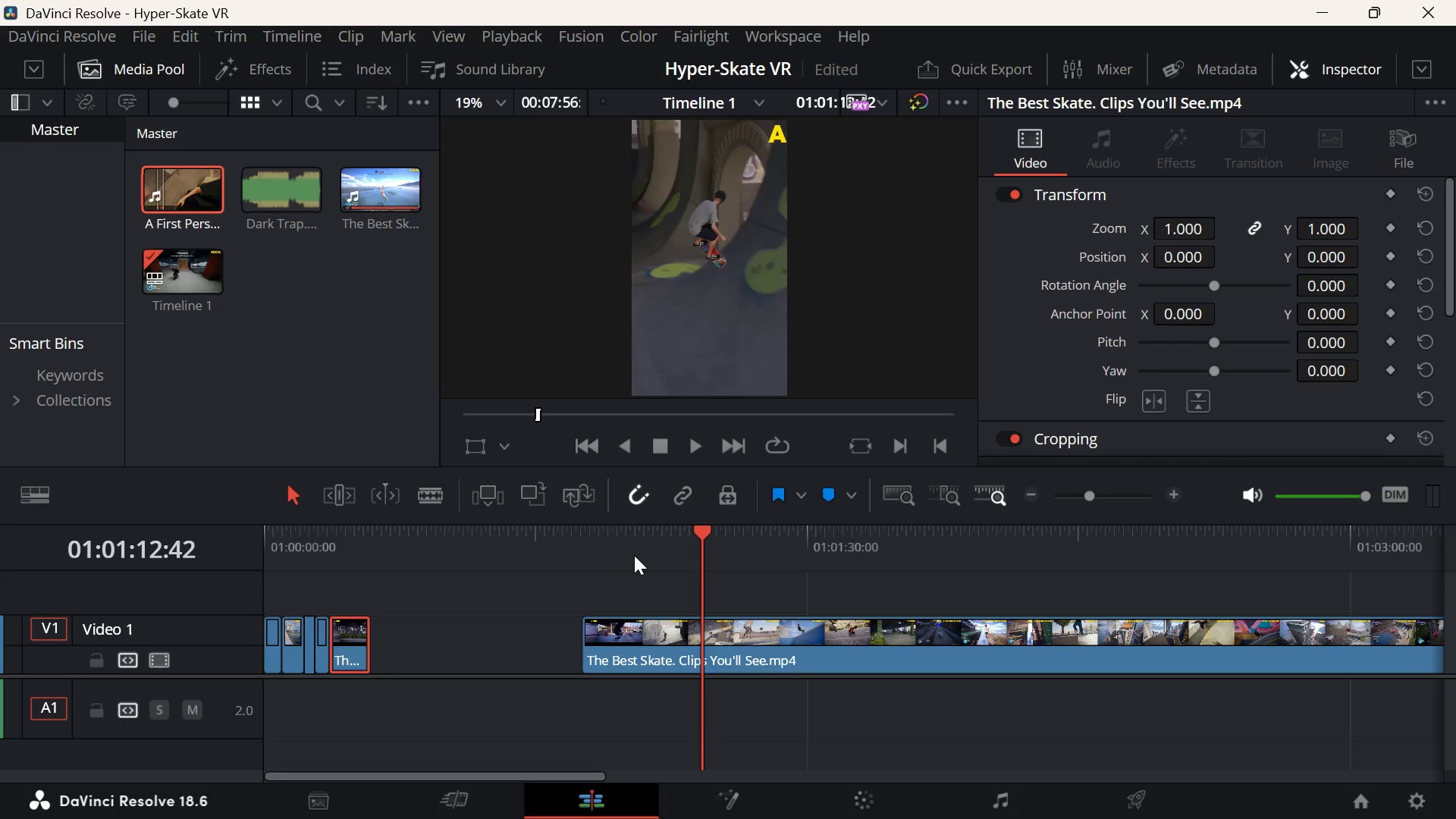 
left_click([634, 555])
 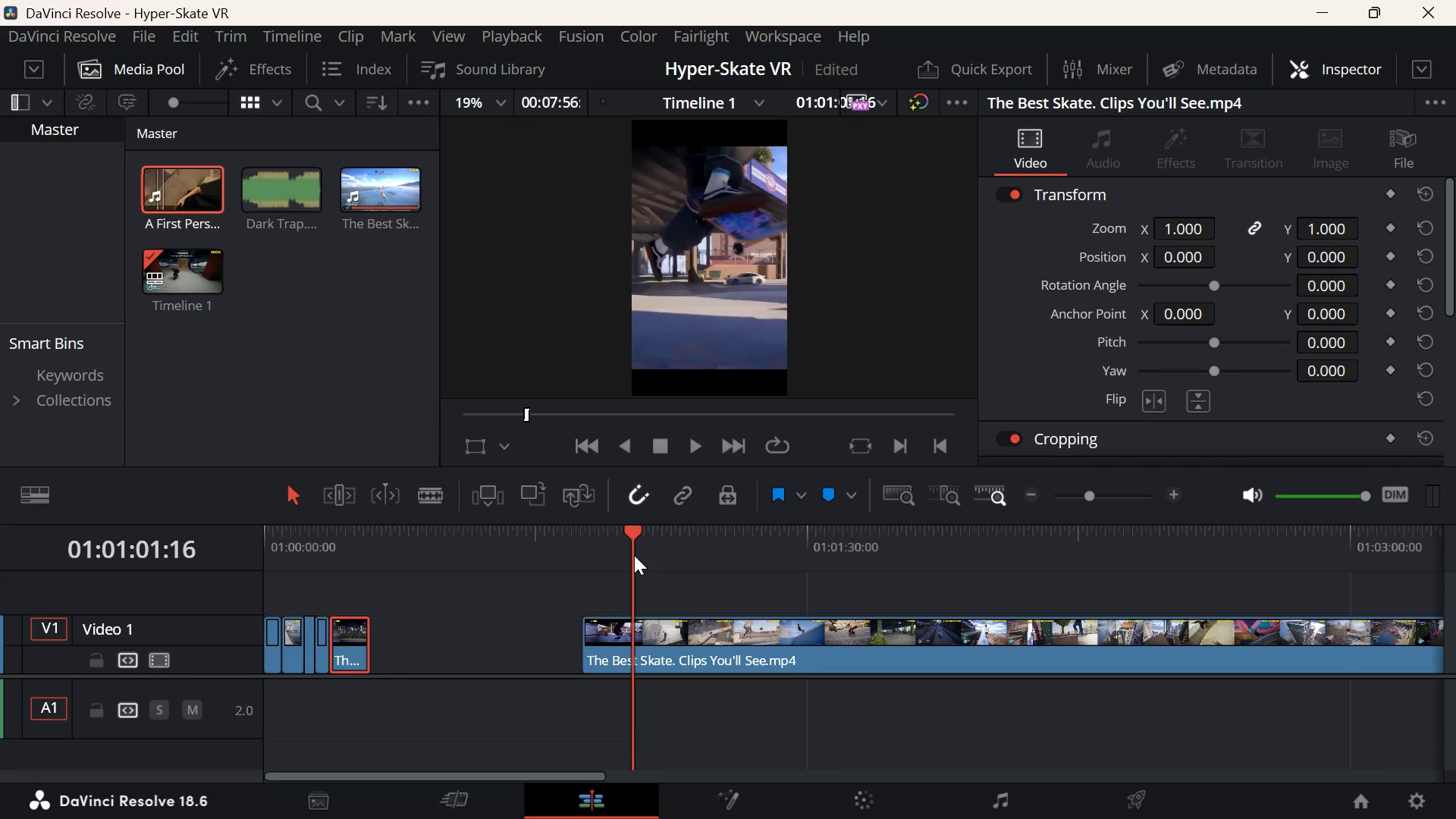 
key(Space)
 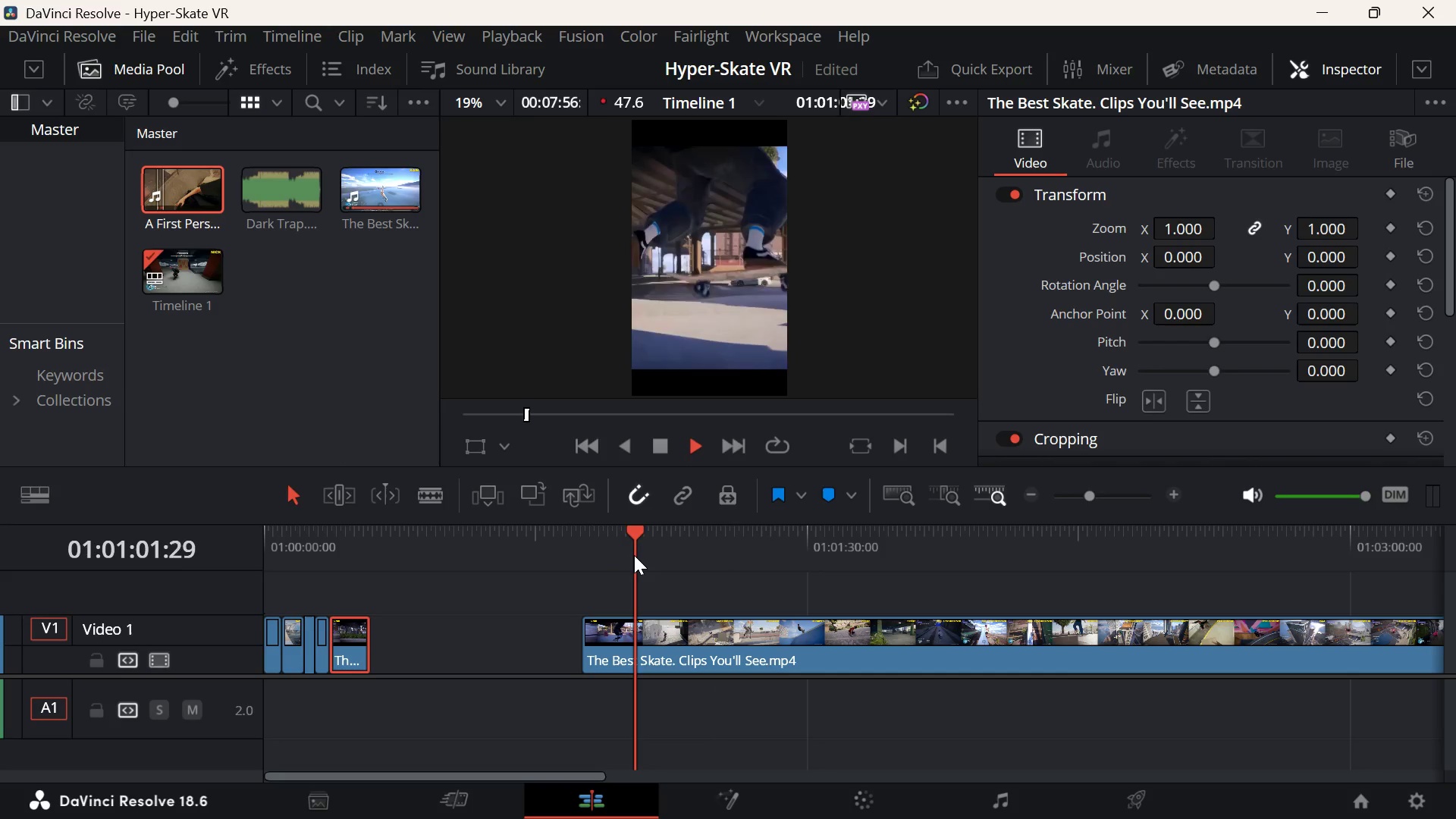 
key(Space)
 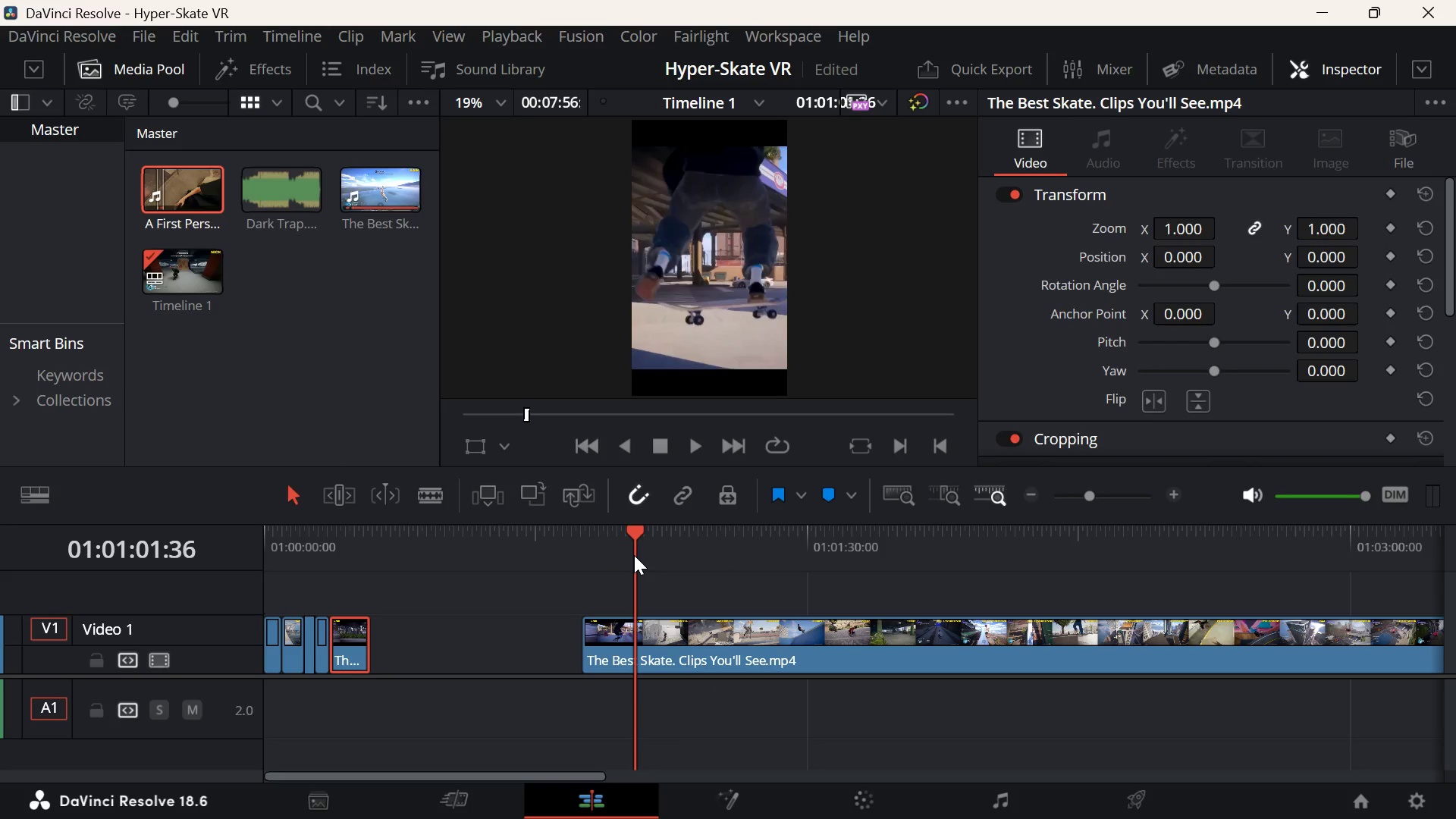 
key(Space)
 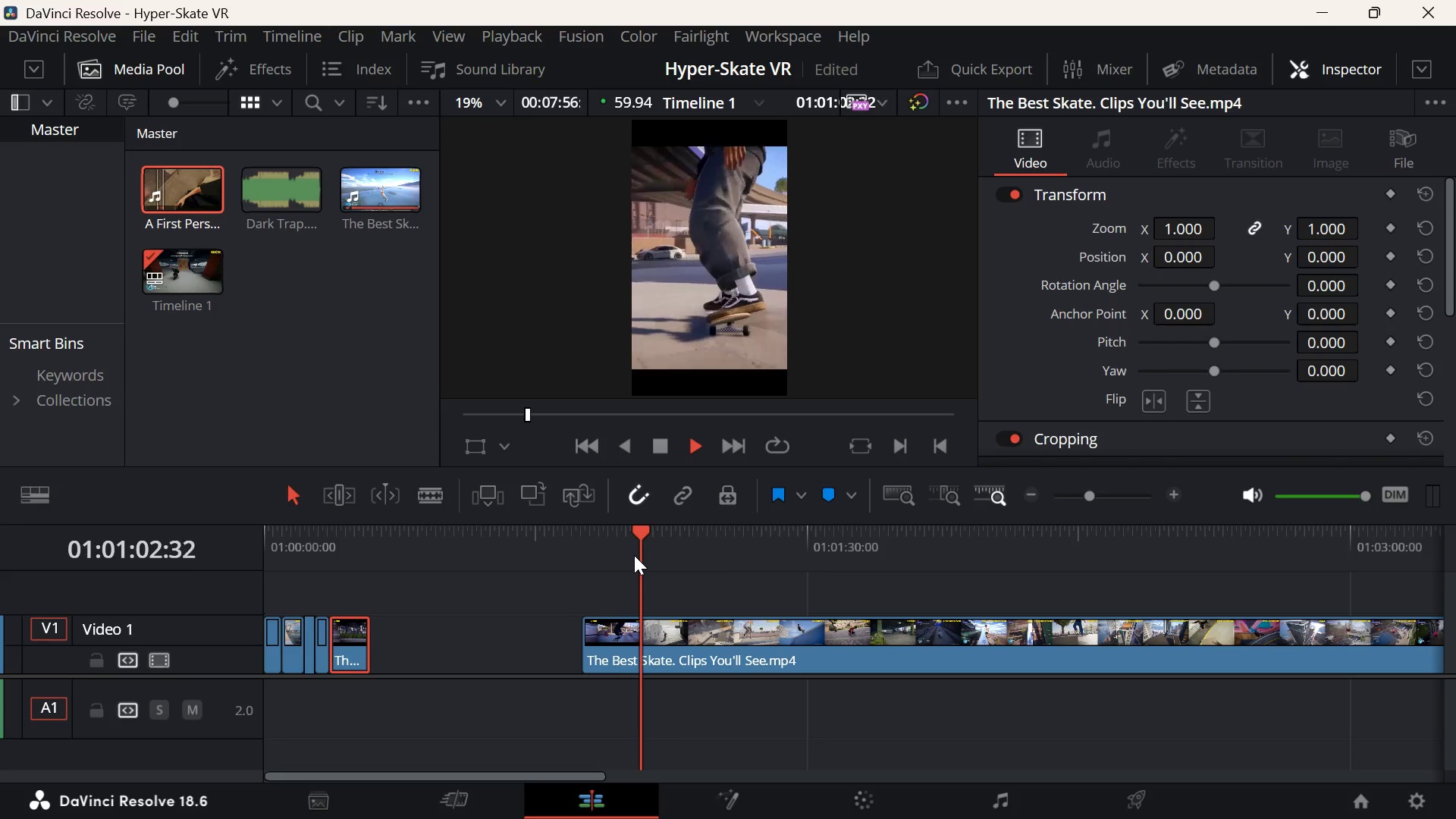 
key(Space)
 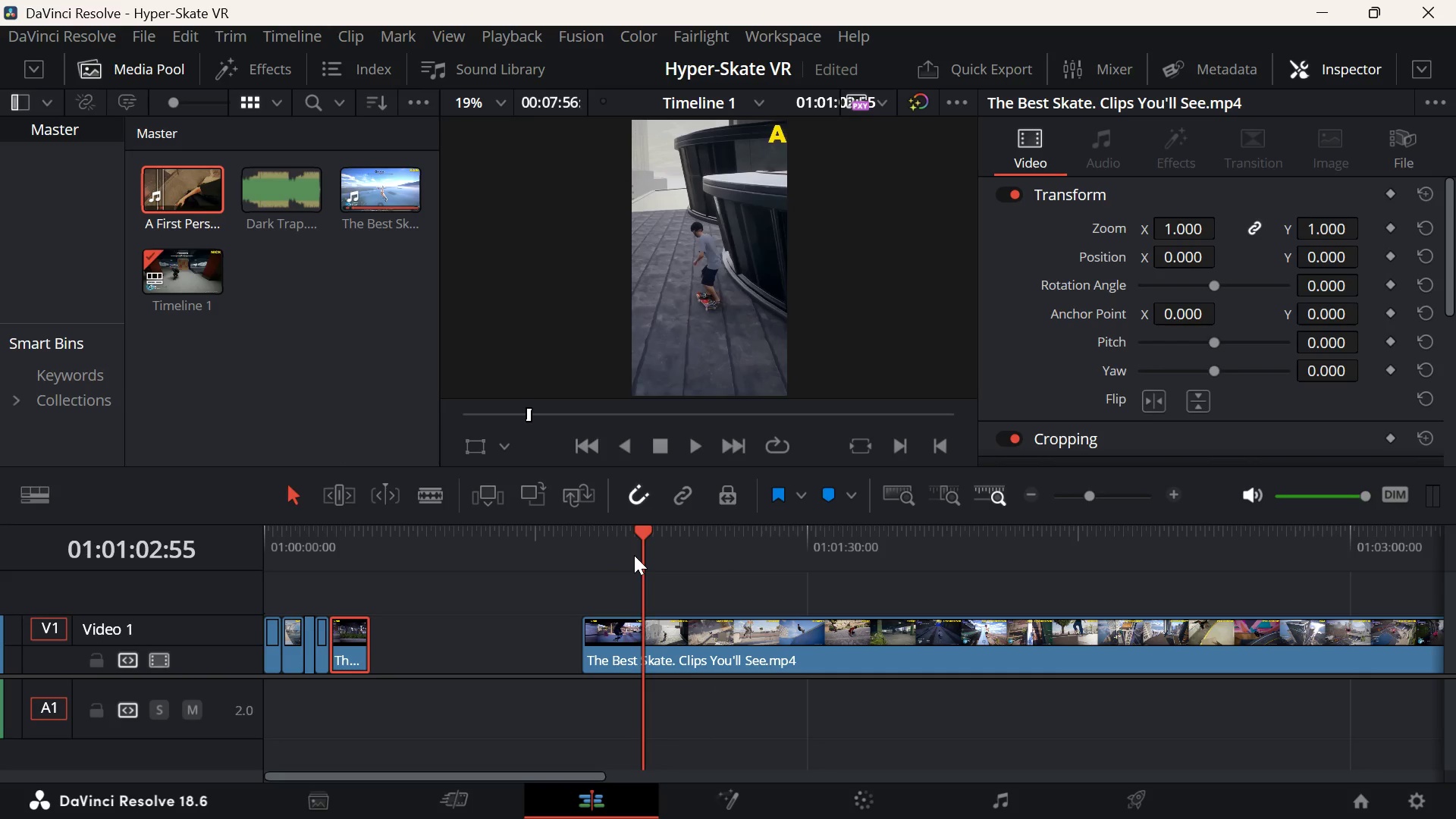 
key(Space)
 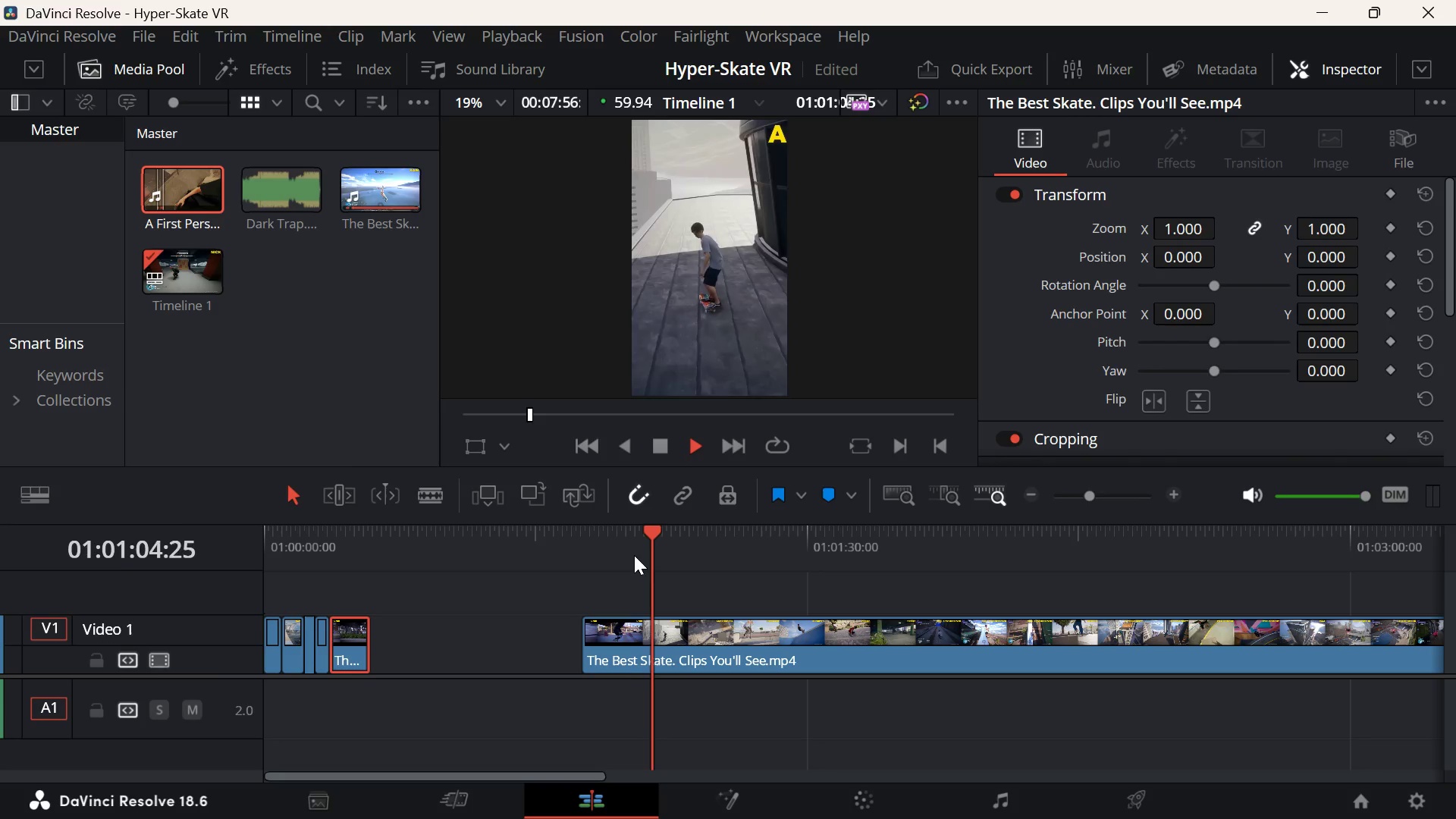 
key(Space)
 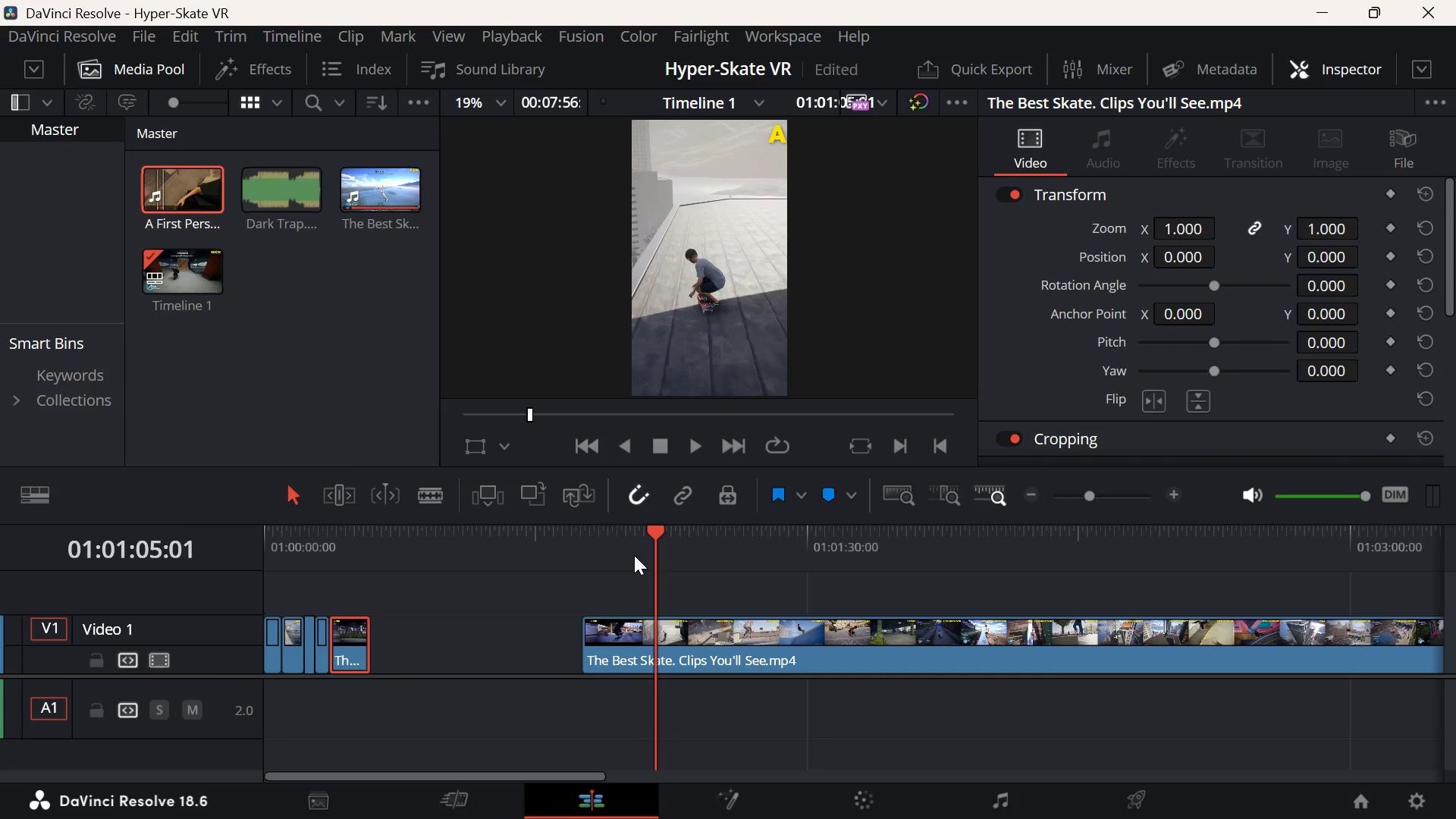 
key(Space)
 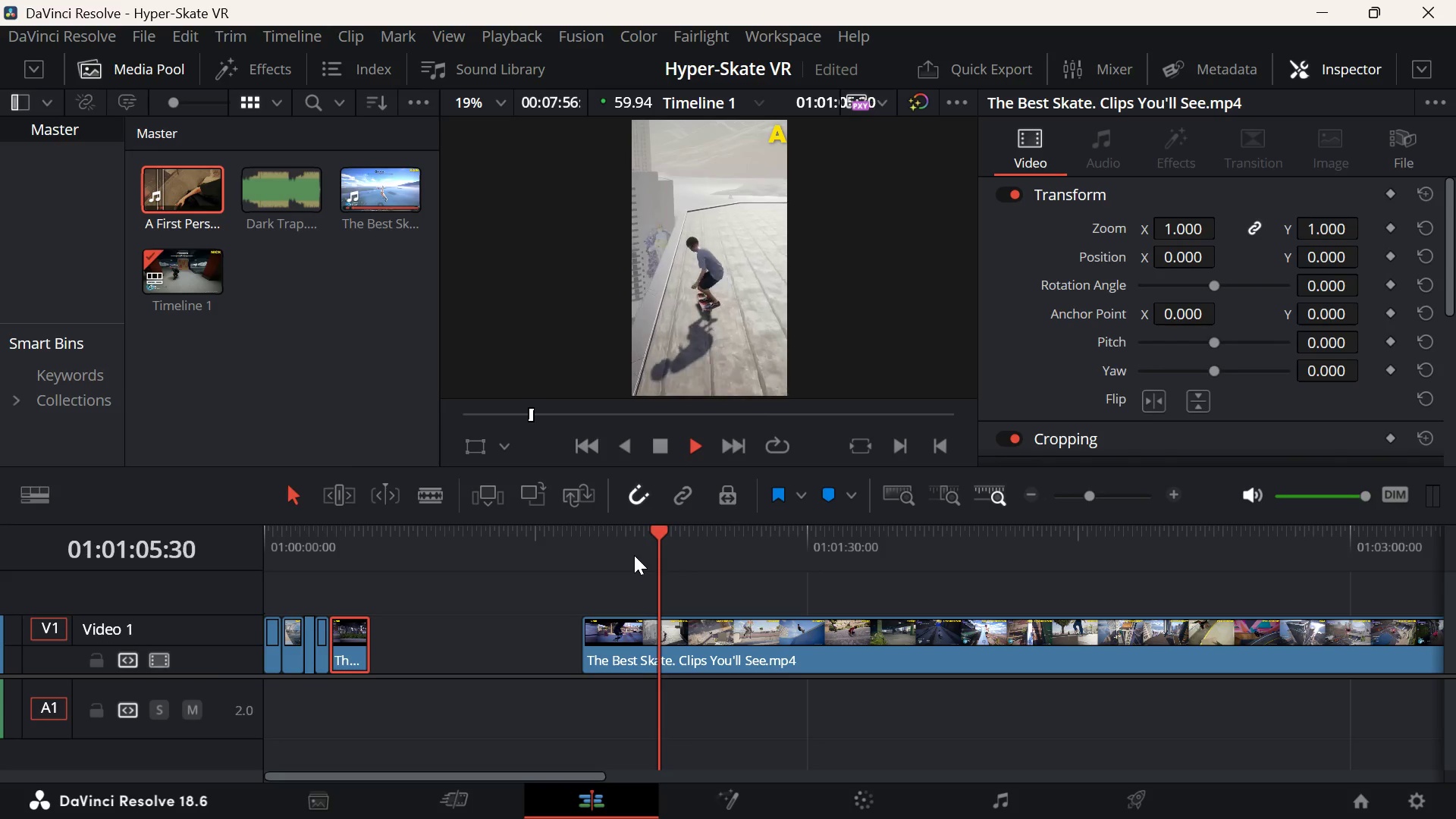 
key(Space)
 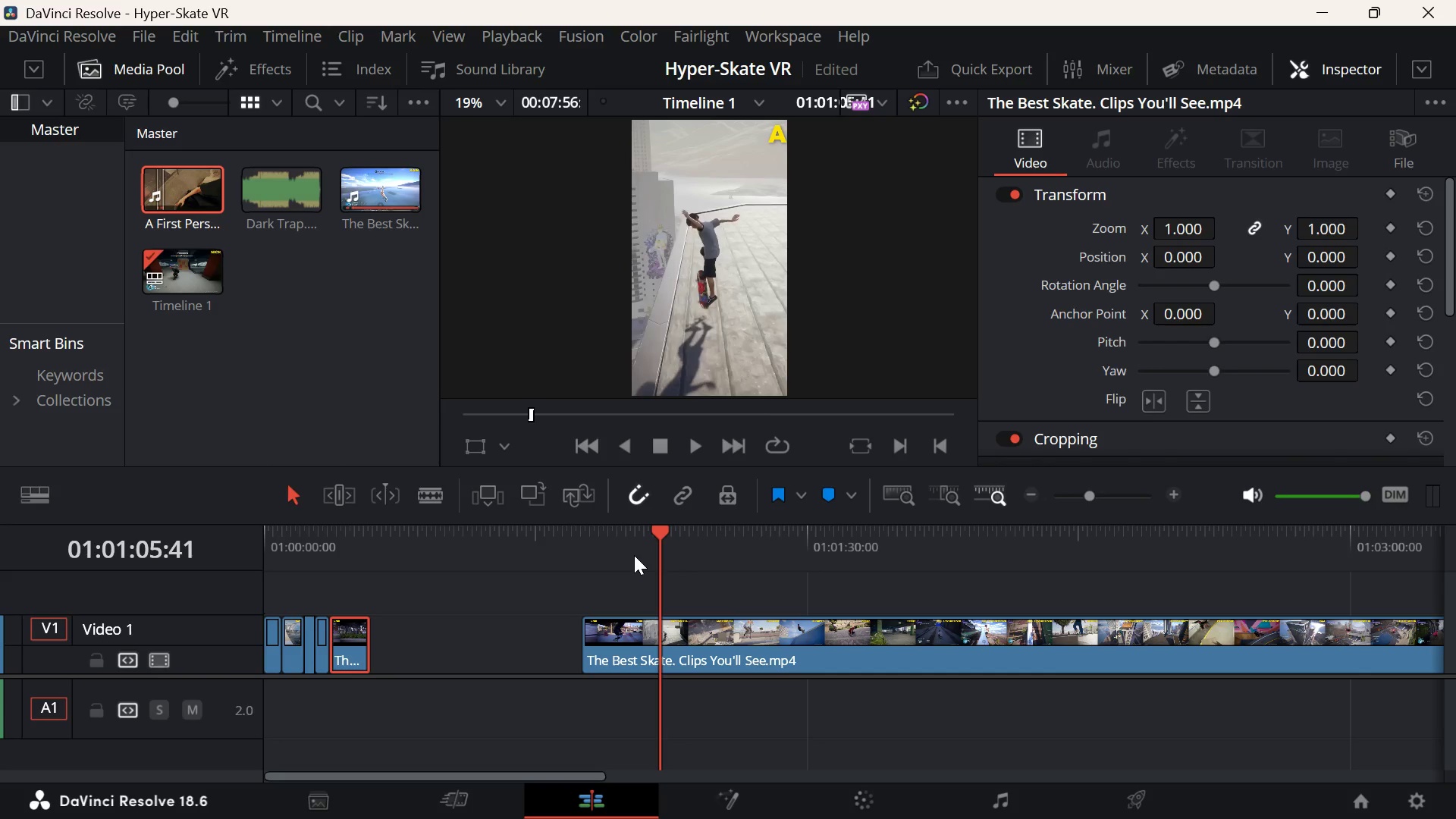 
key(Space)
 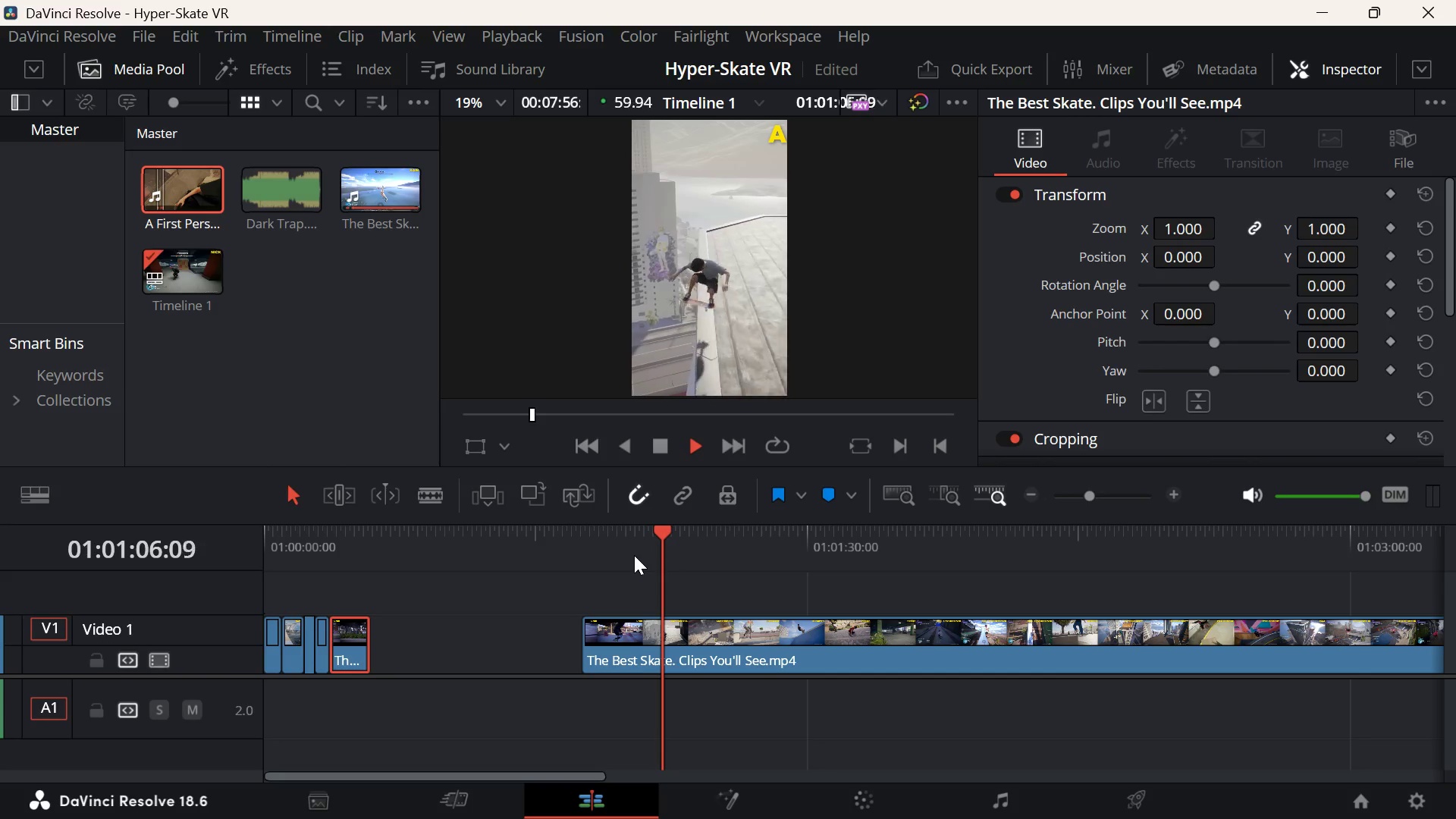 
key(Space)
 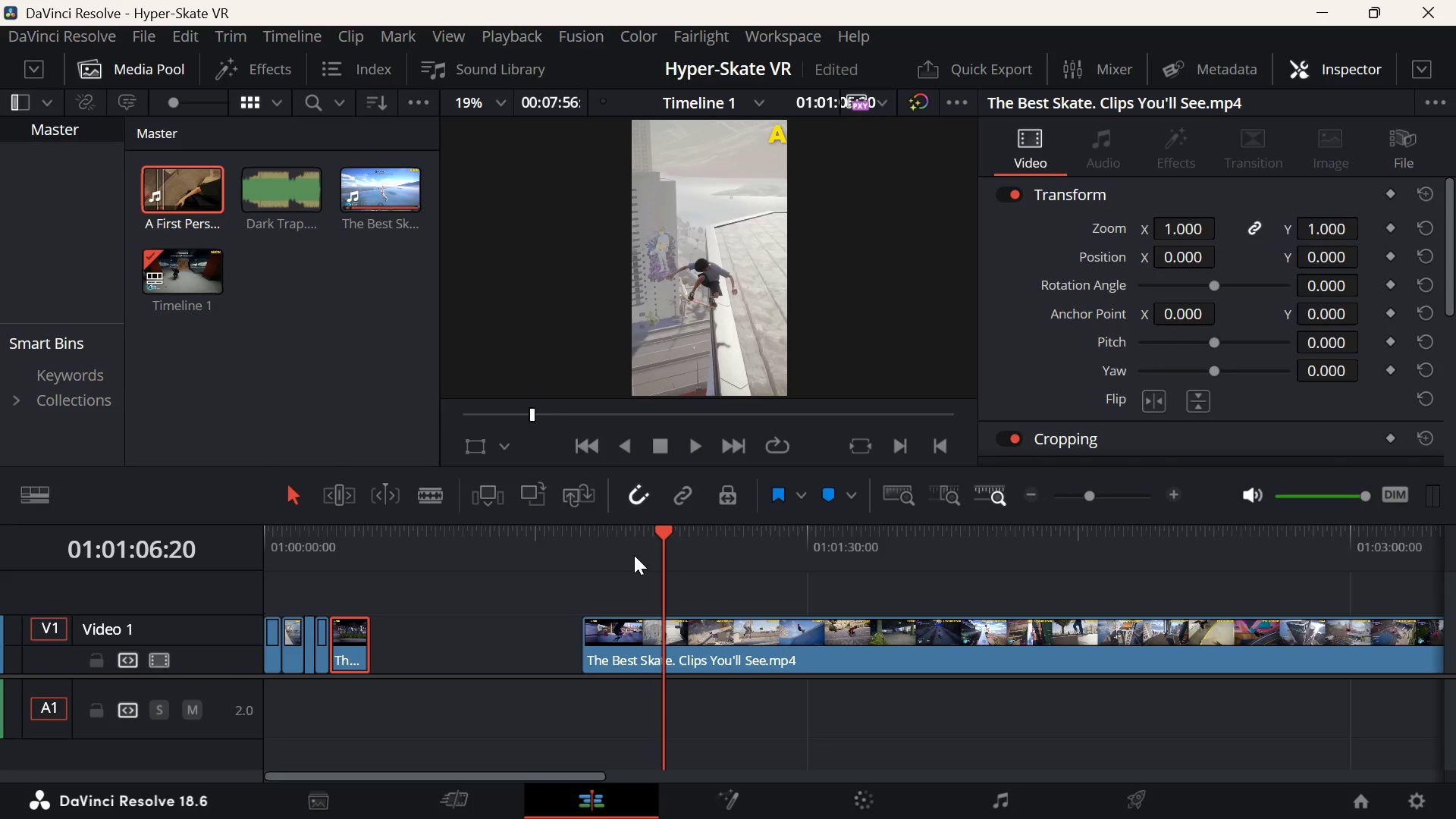 
key(Space)
 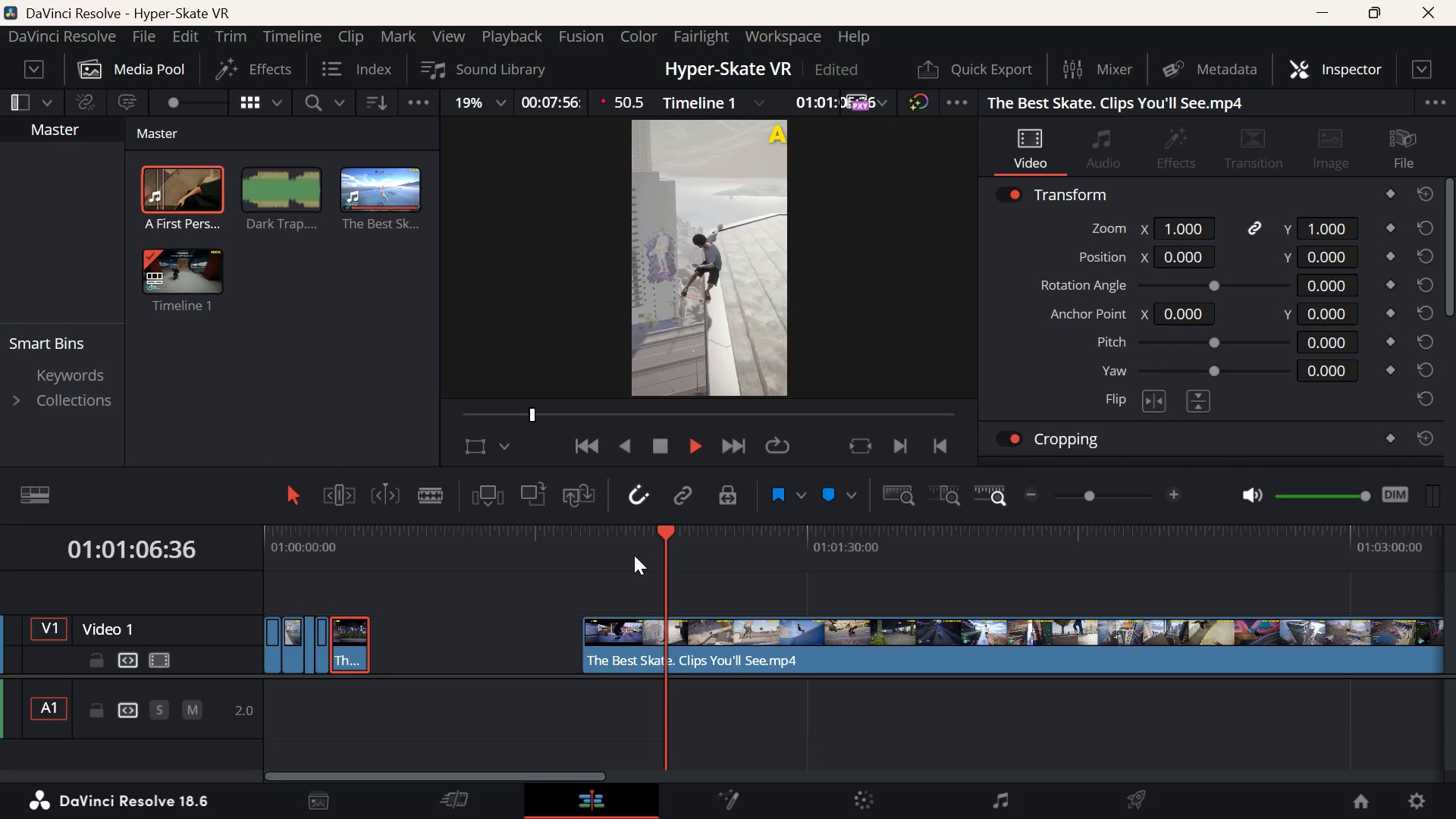 
key(Space)
 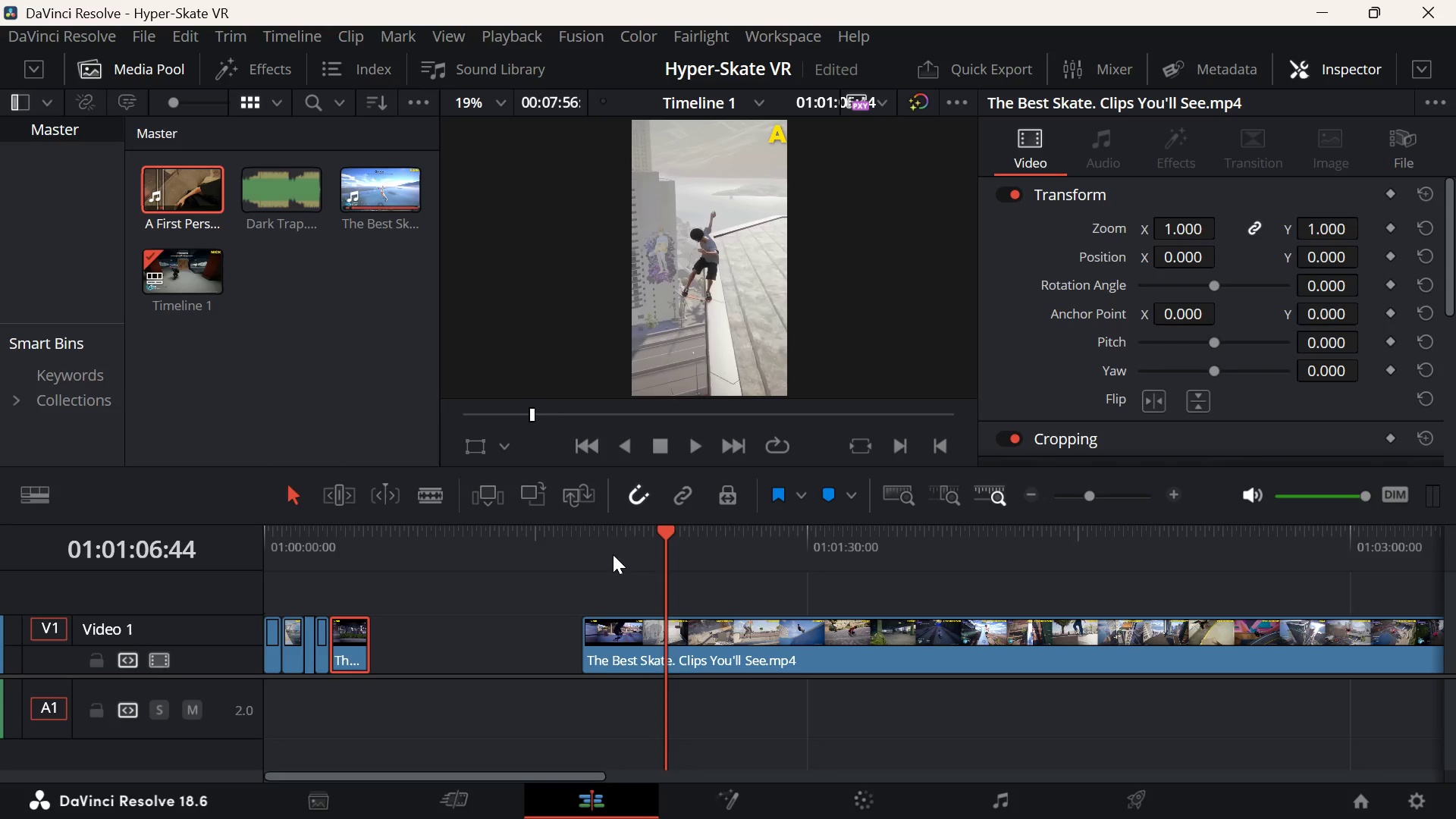 
left_click([613, 554])
 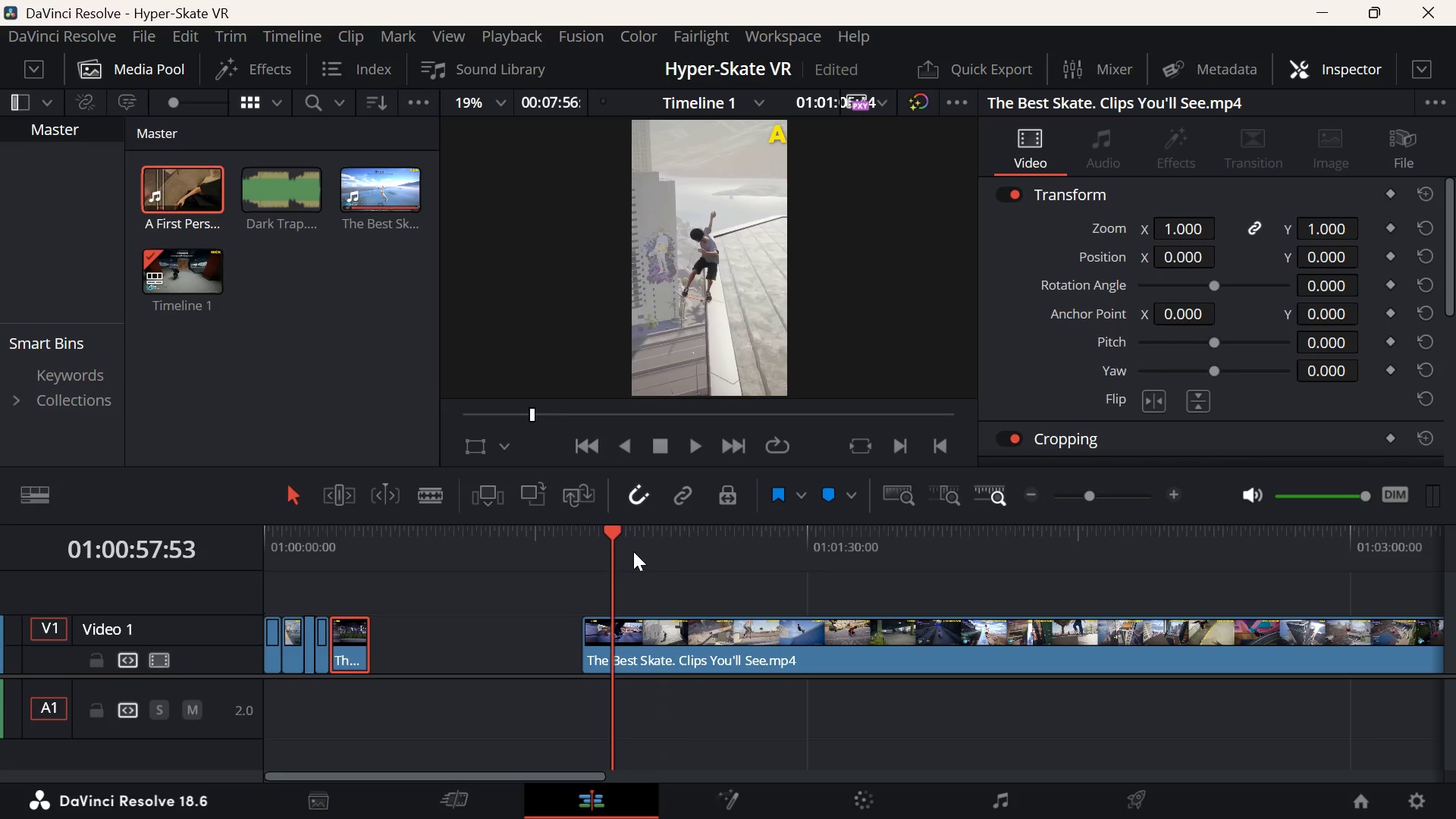 
left_click([633, 551])
 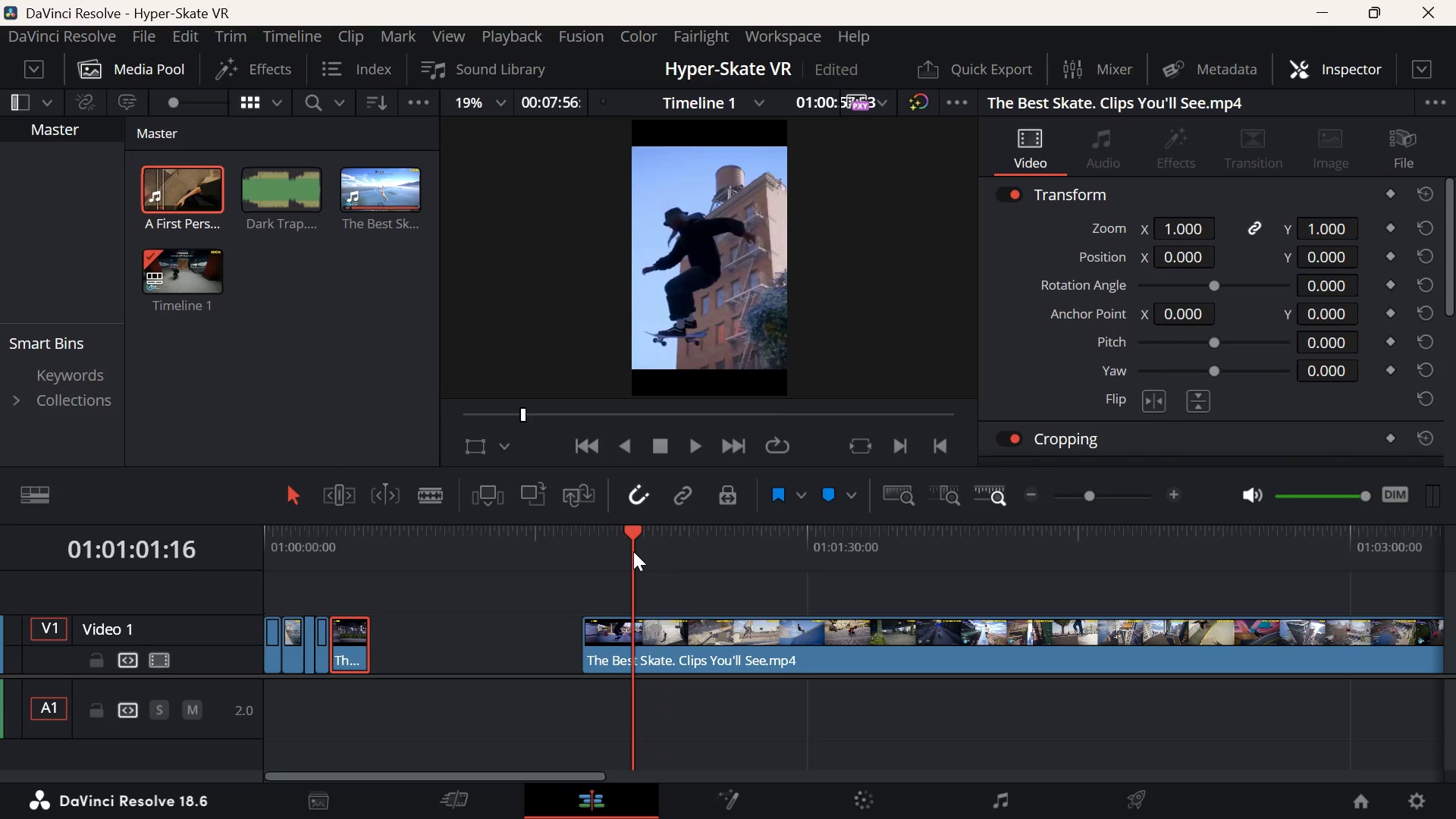 
key(Space)
 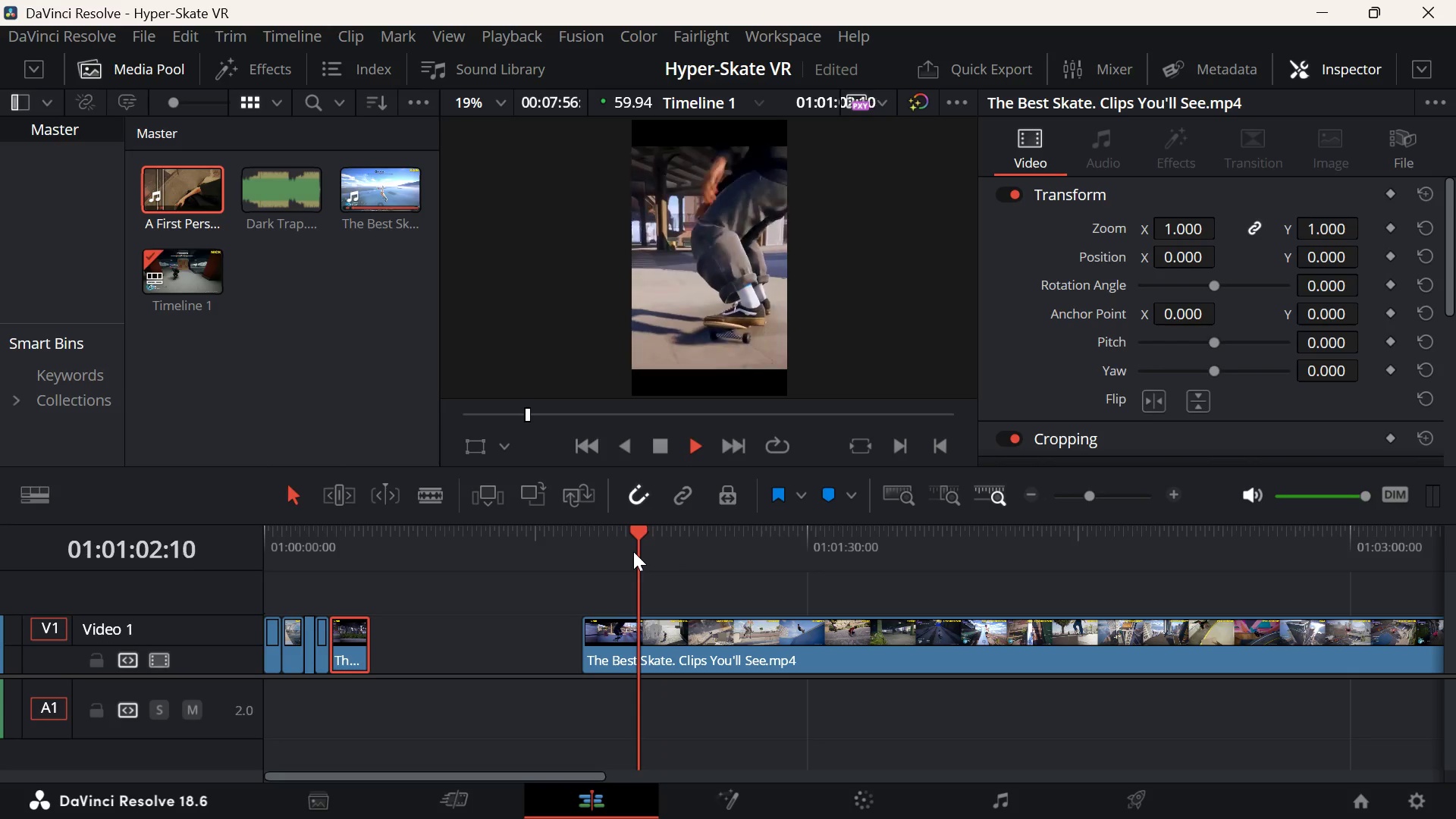 
key(Space)
 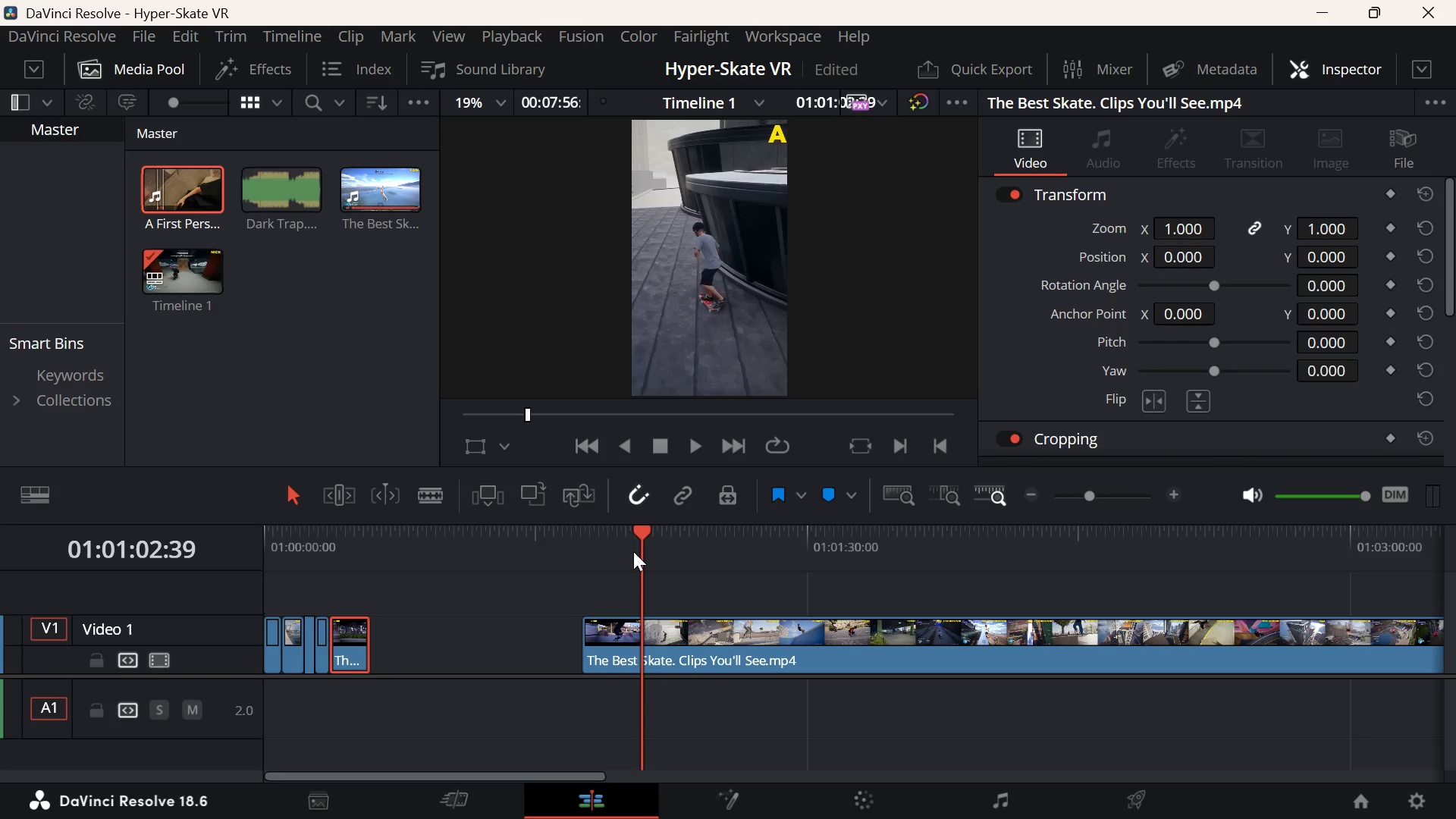 
key(Space)
 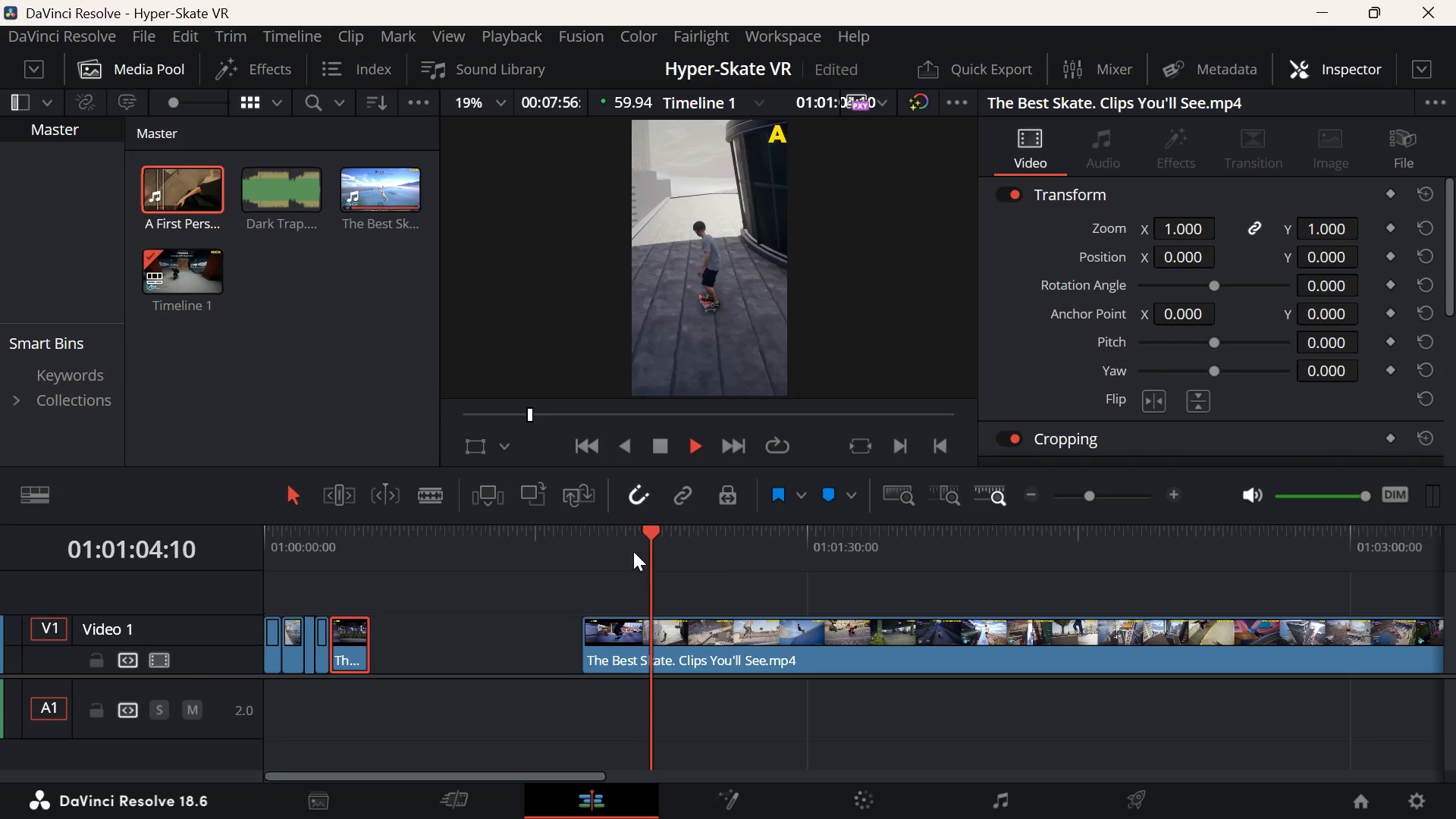 
key(Space)
 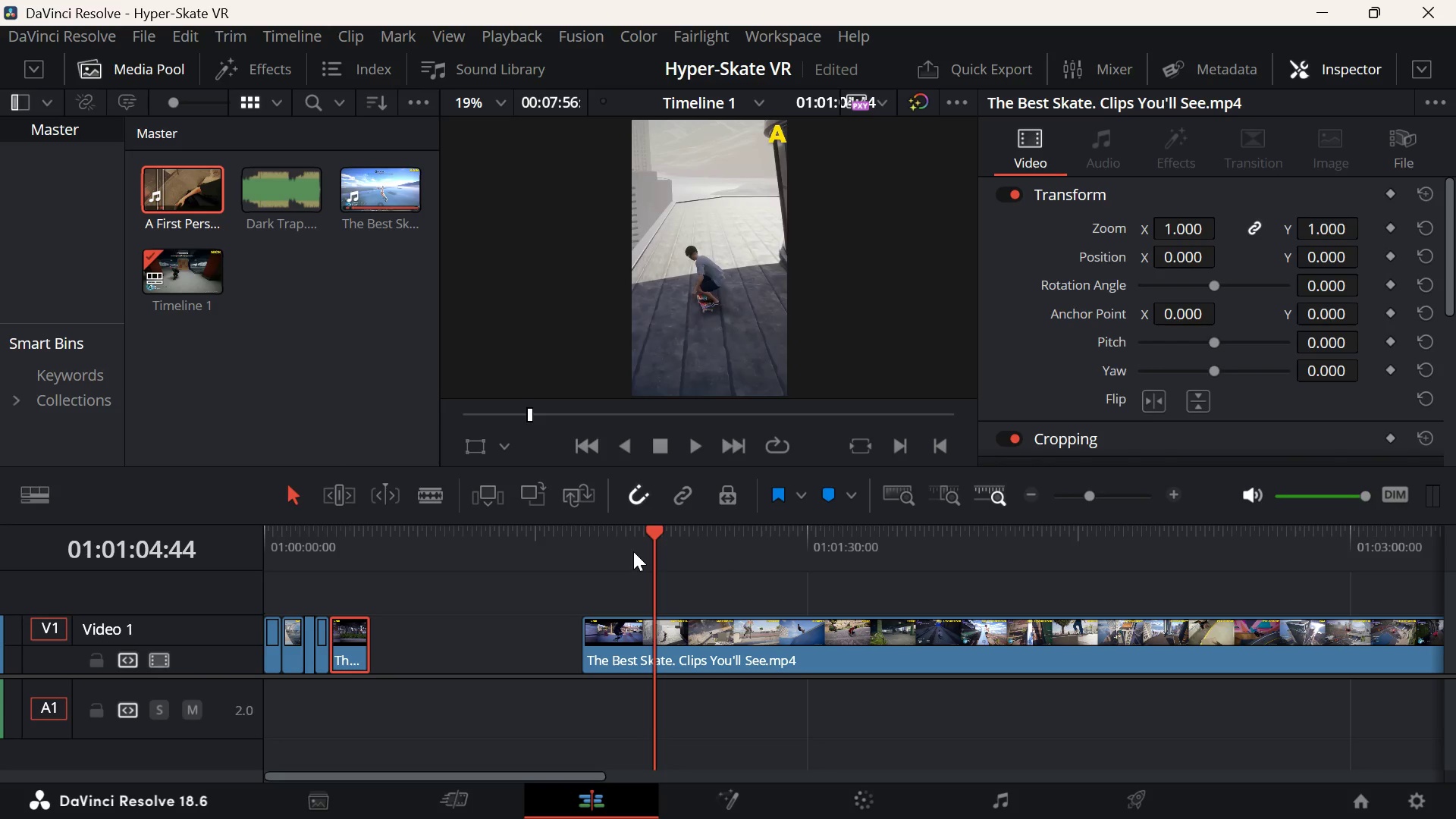 
key(D)
 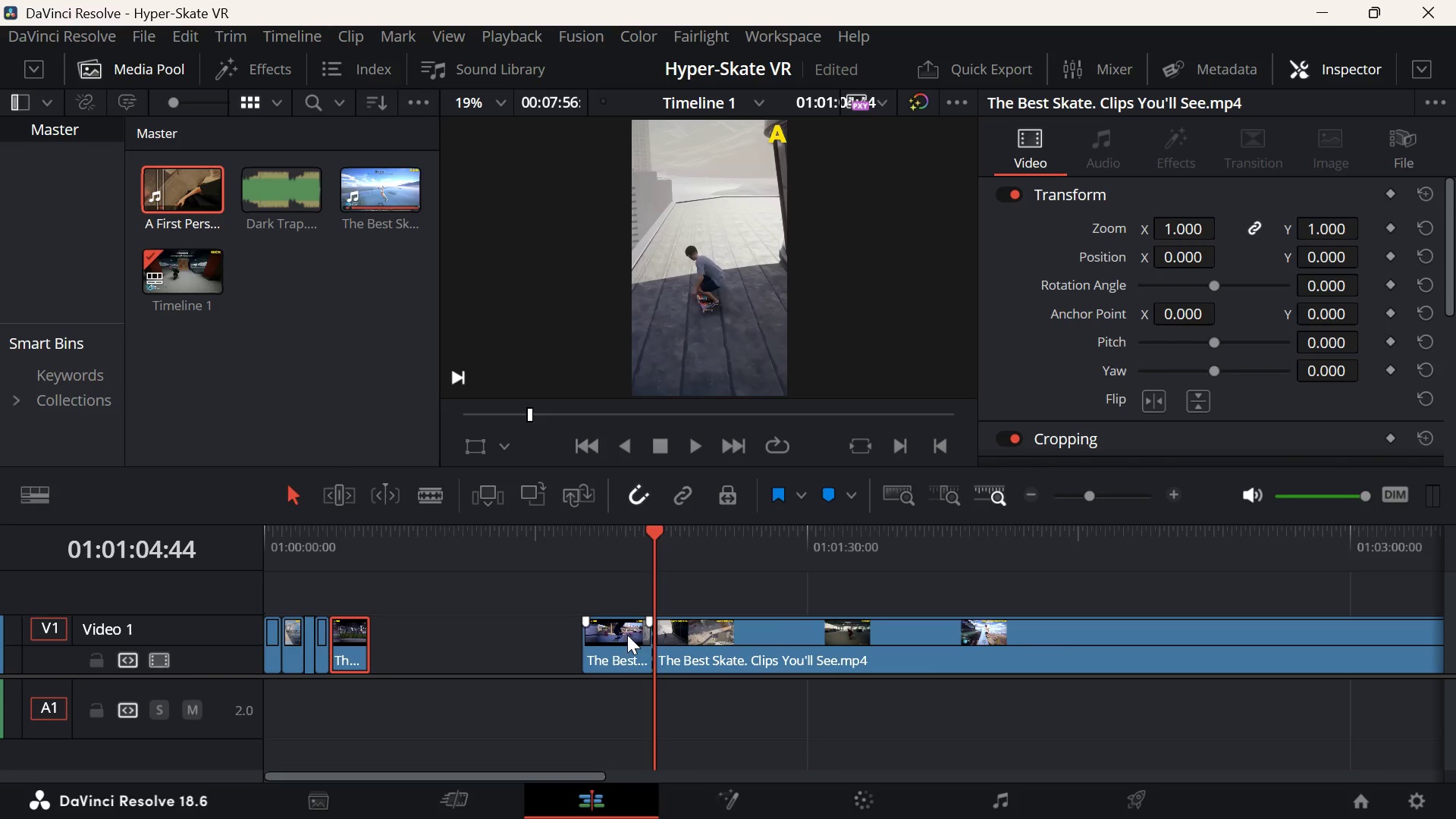 
left_click([622, 642])
 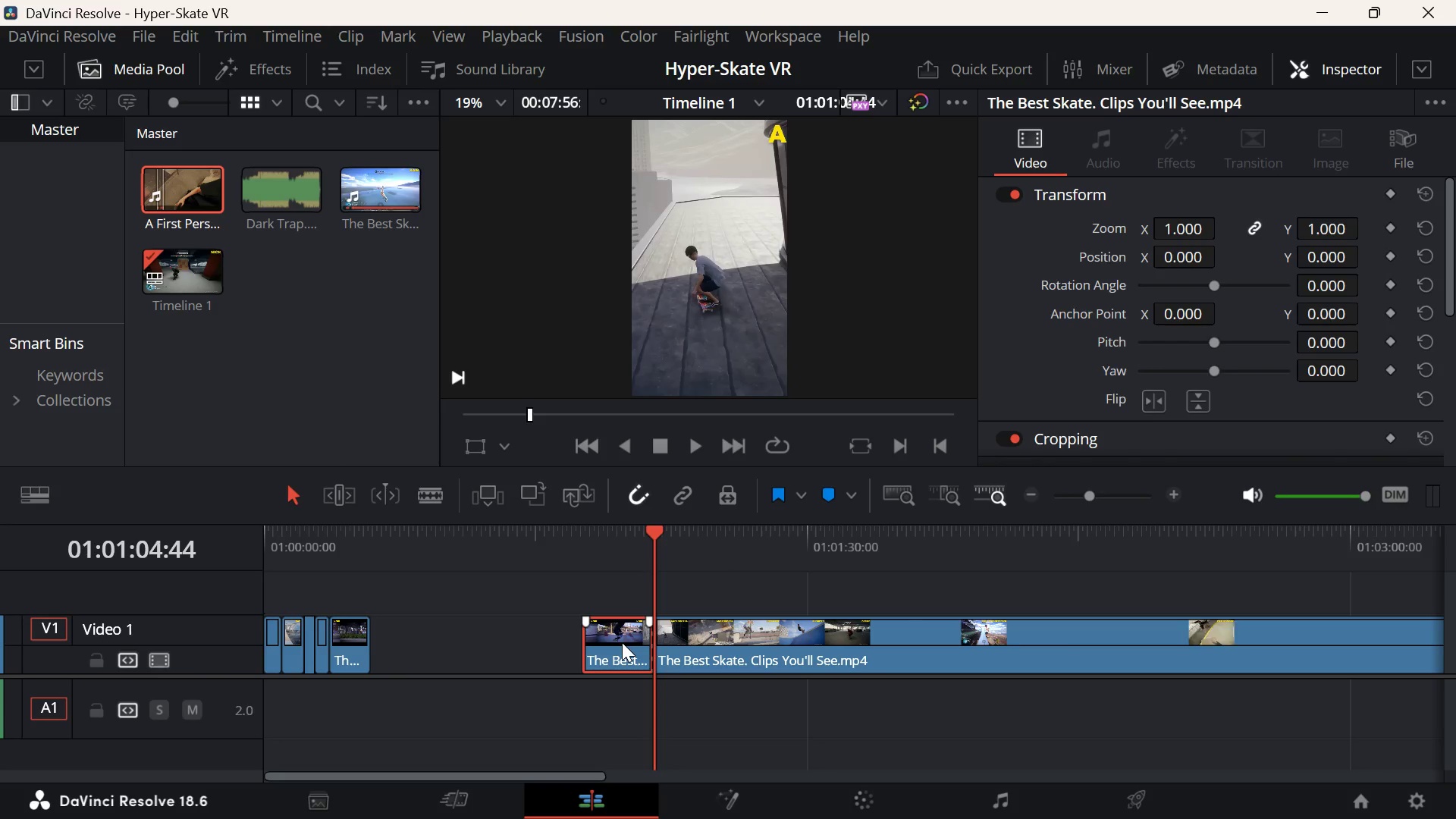 
key(F)
 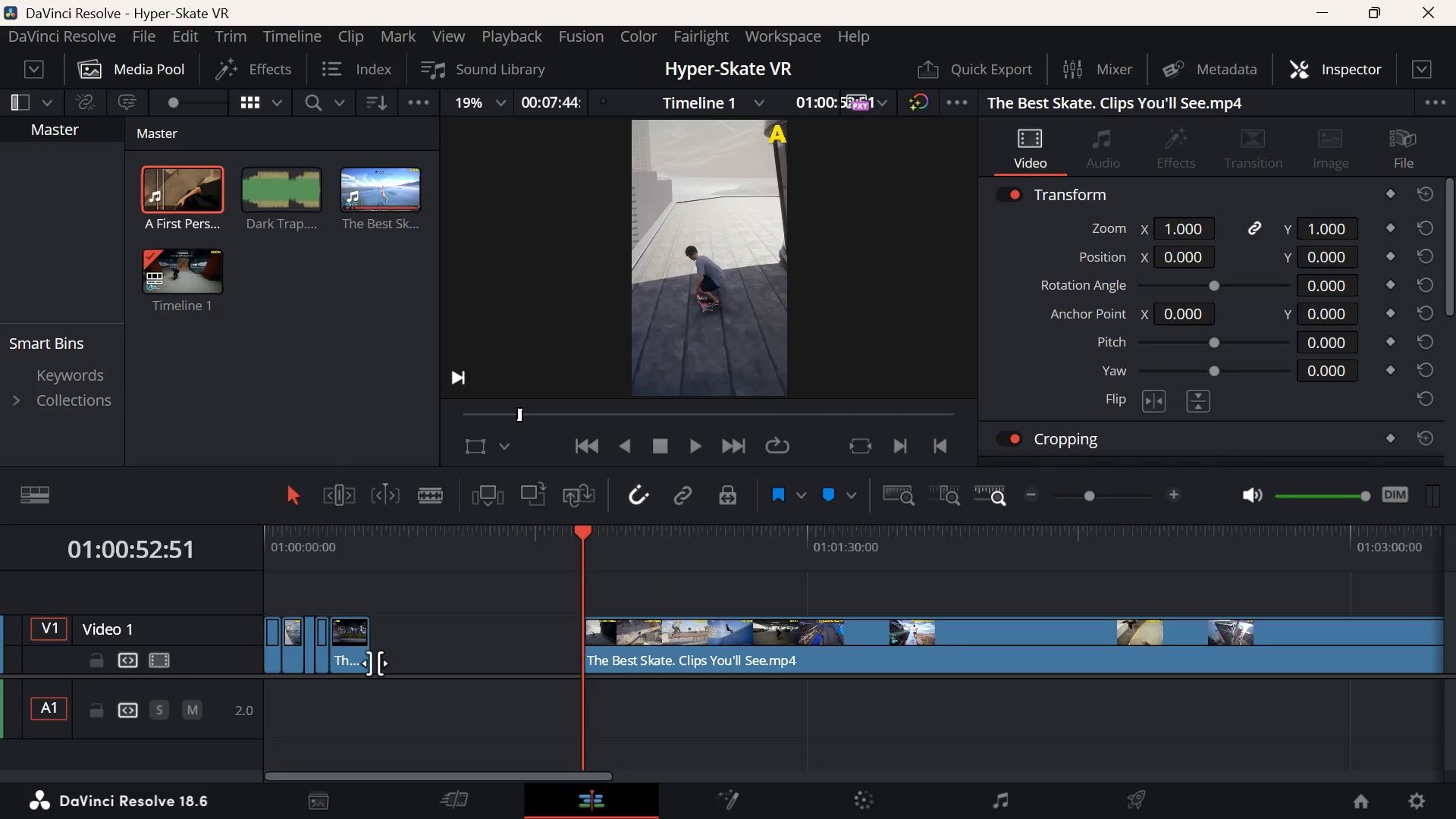 
left_click([355, 655])
 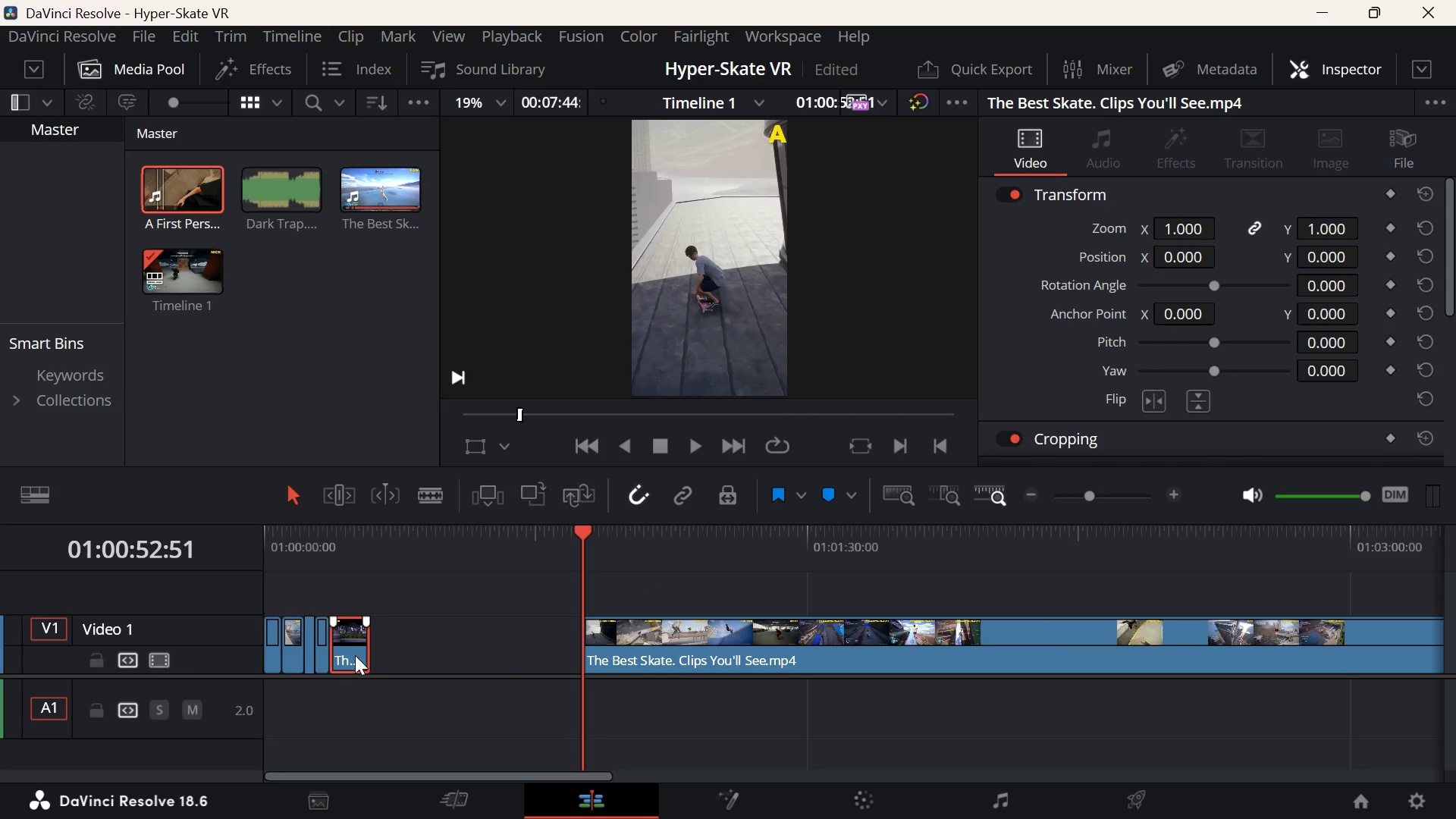 
key(Backspace)
 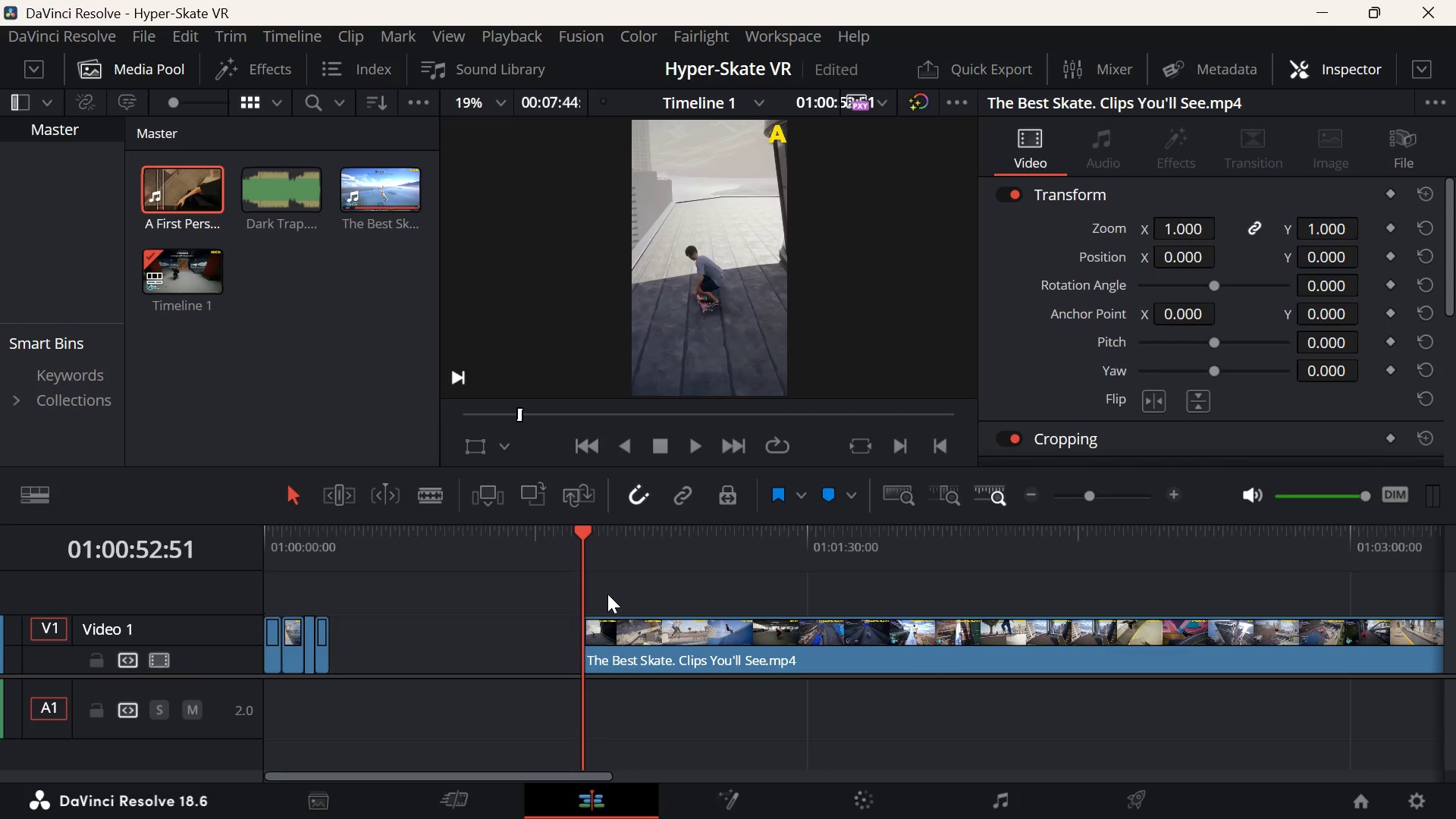 
left_click([619, 588])
 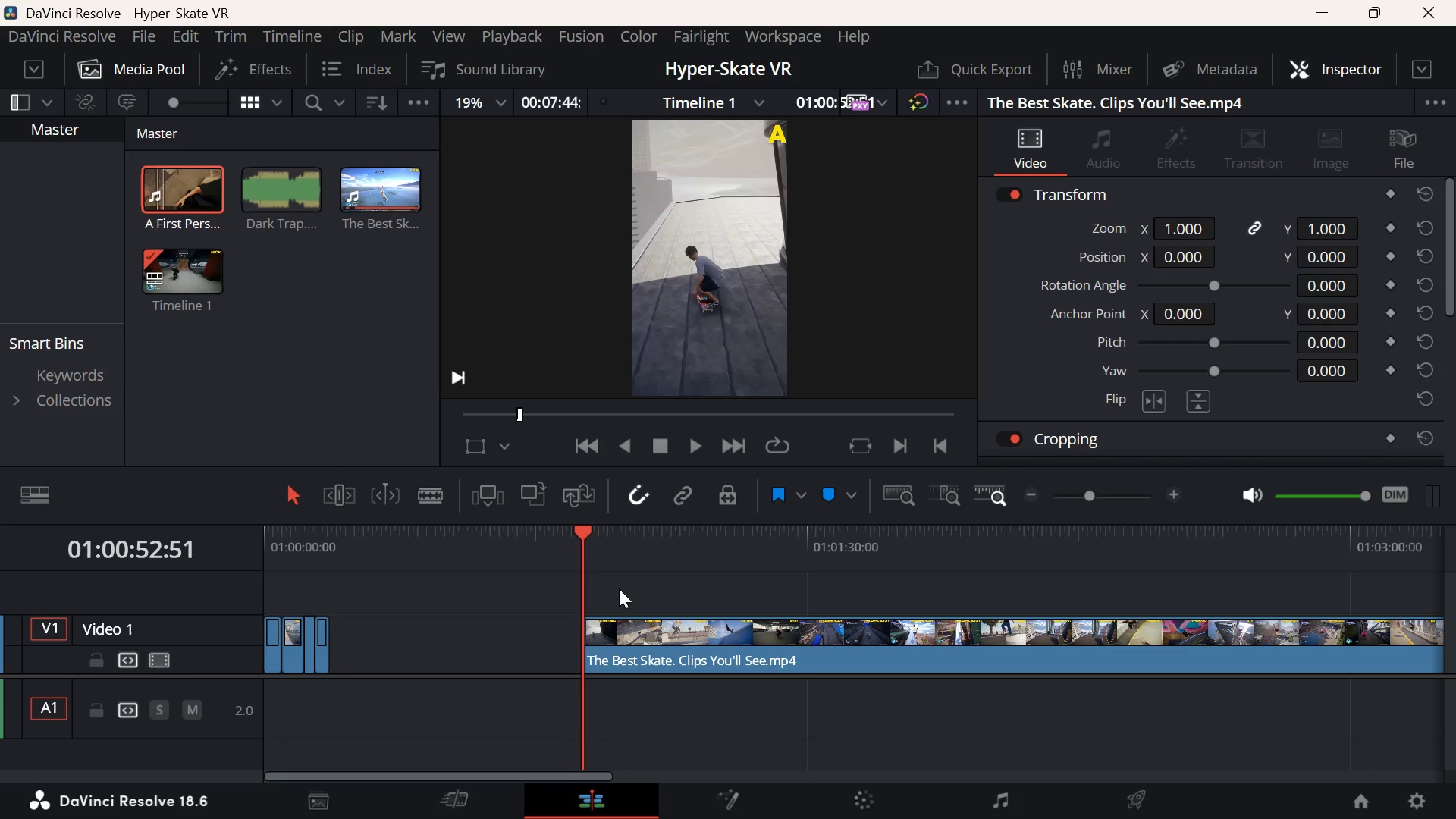 
key(Space)
 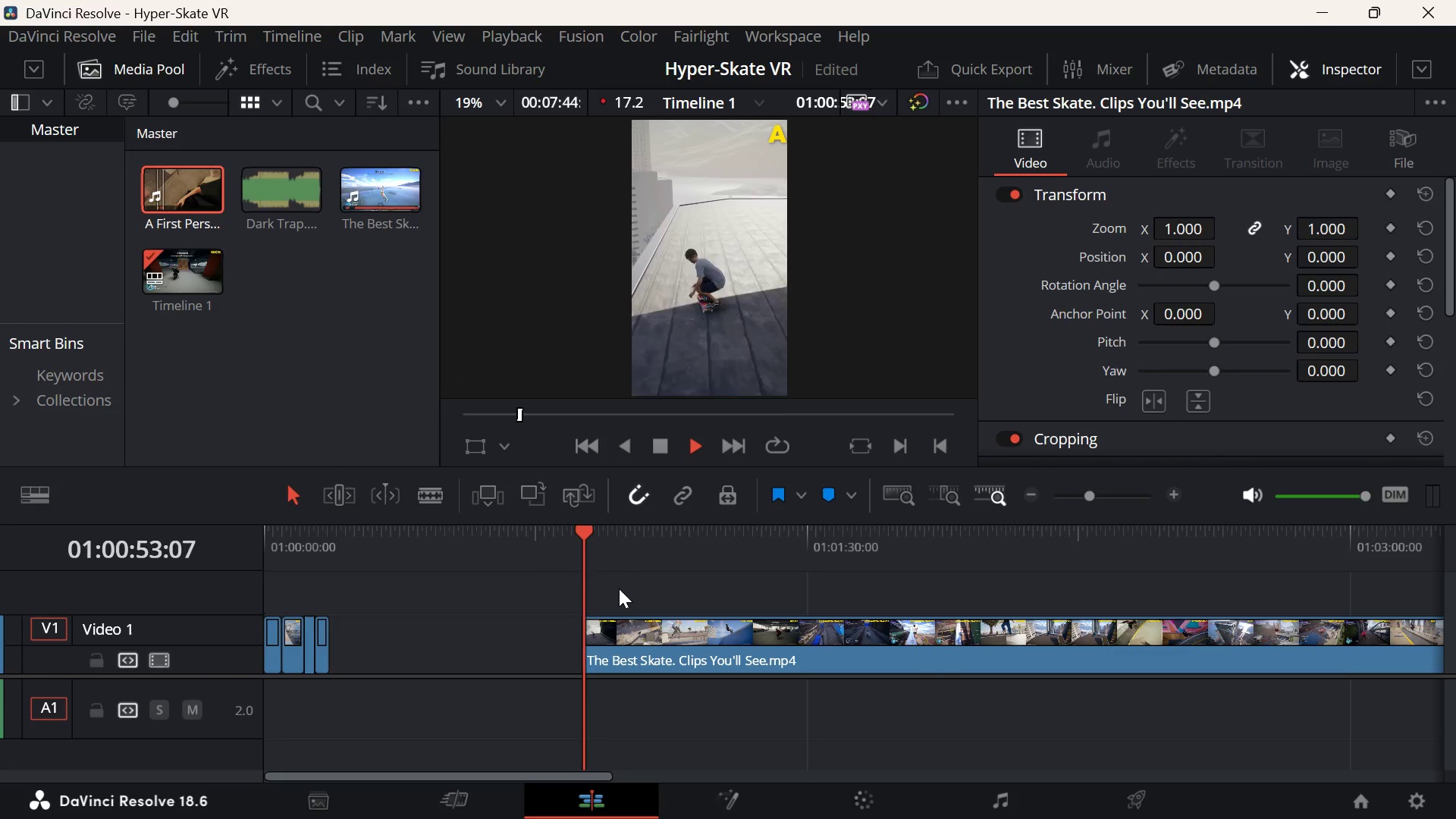 
key(Space)
 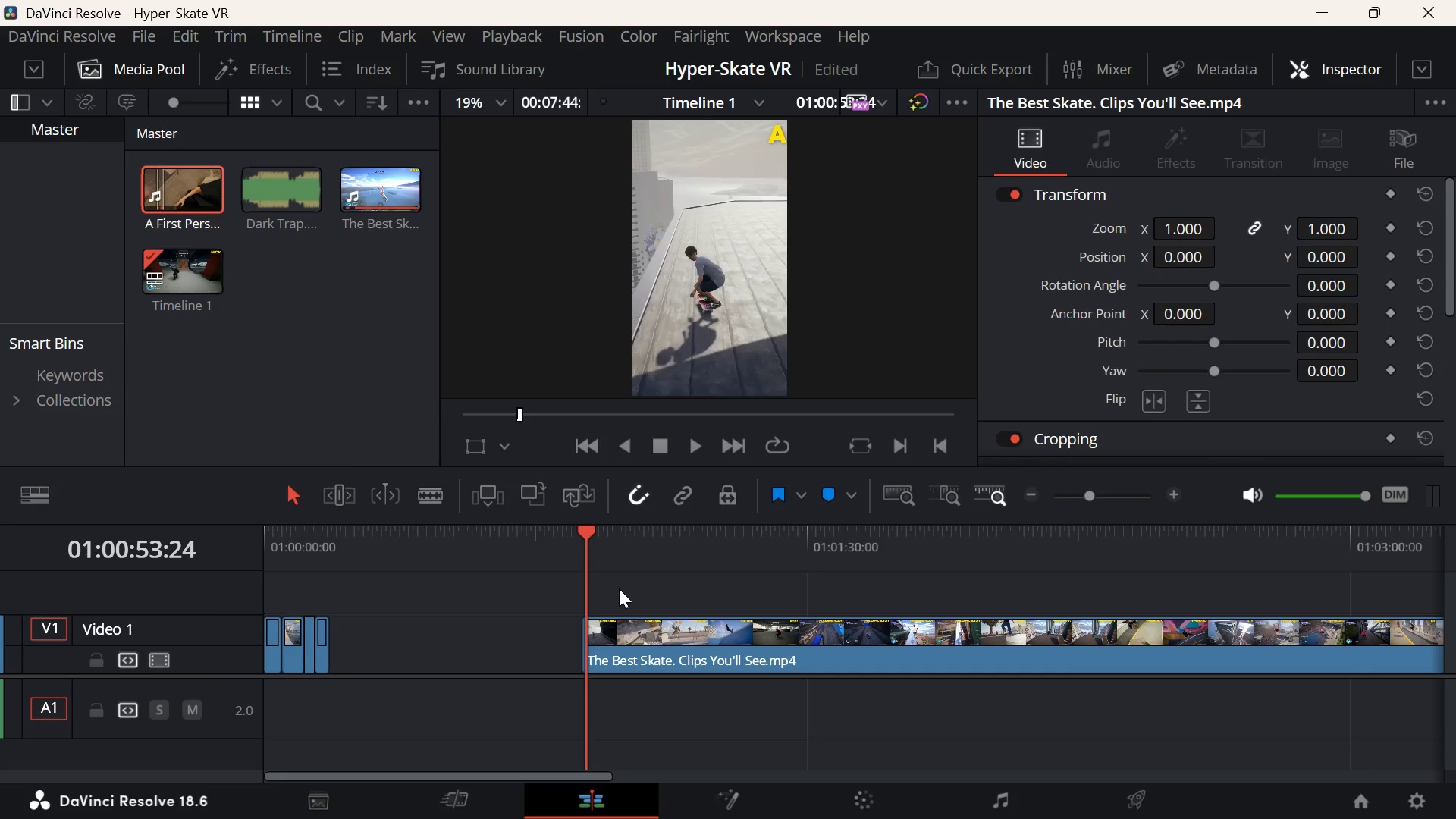 
key(Space)
 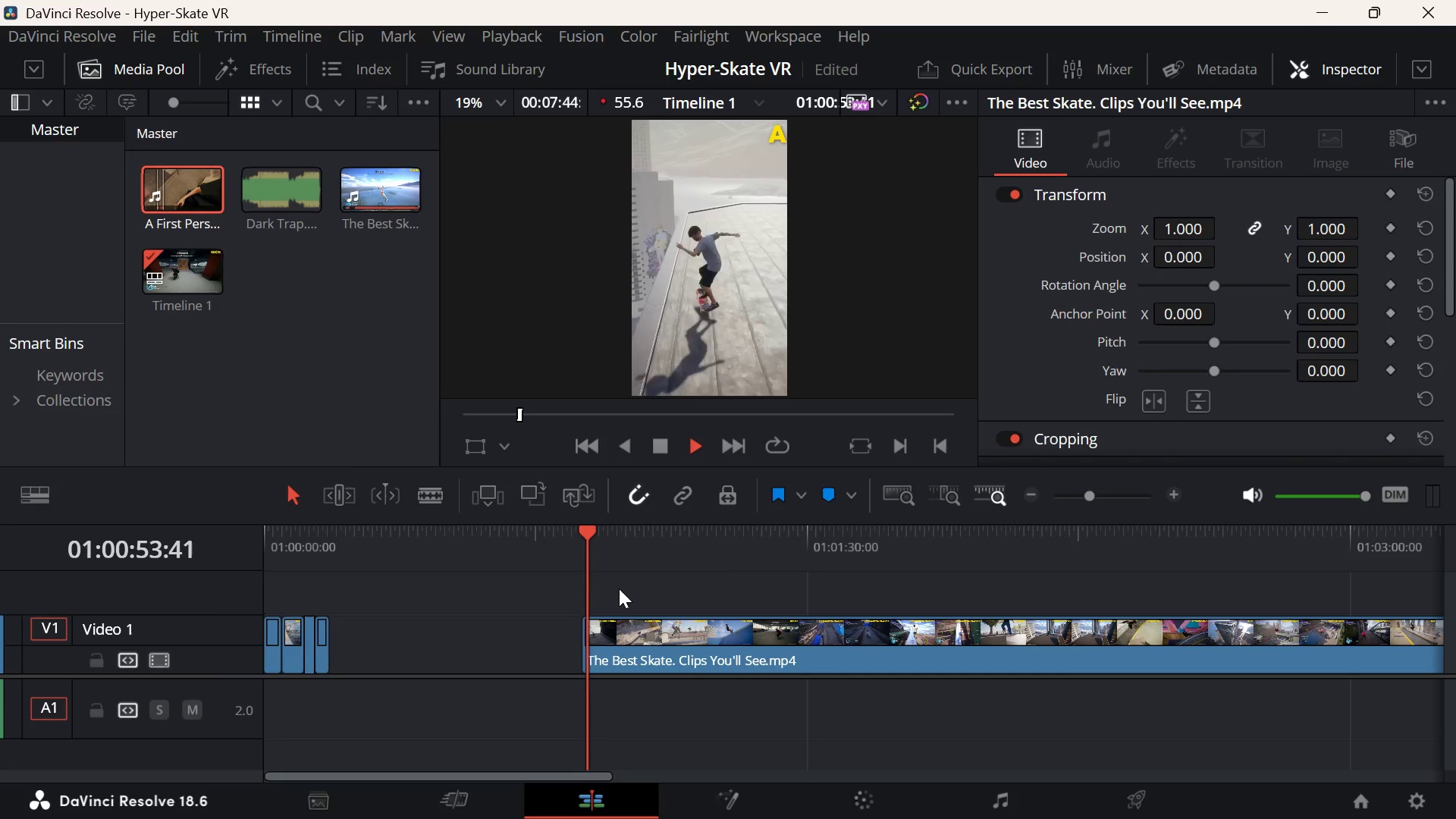 
key(Space)
 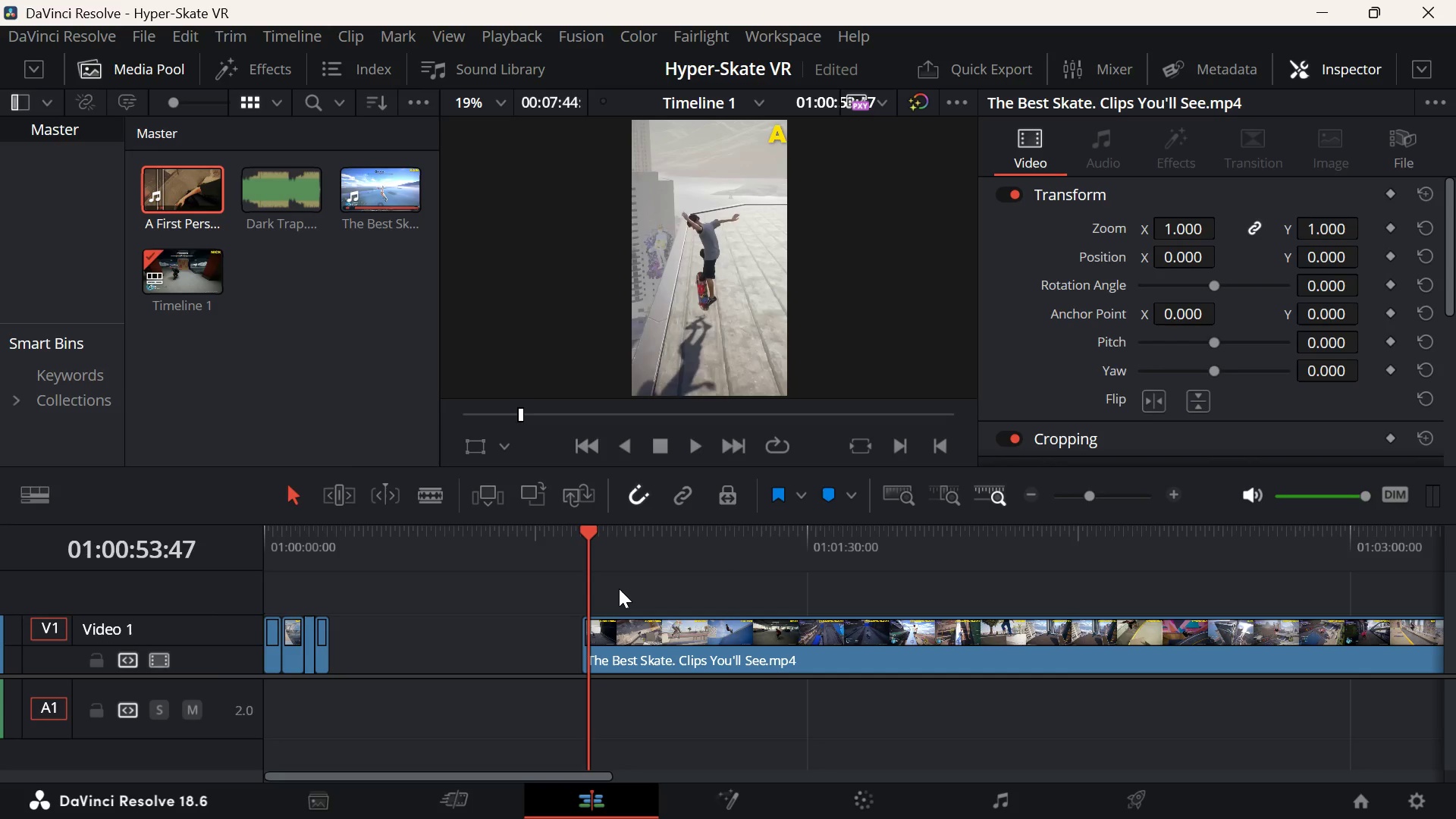 
key(D)
 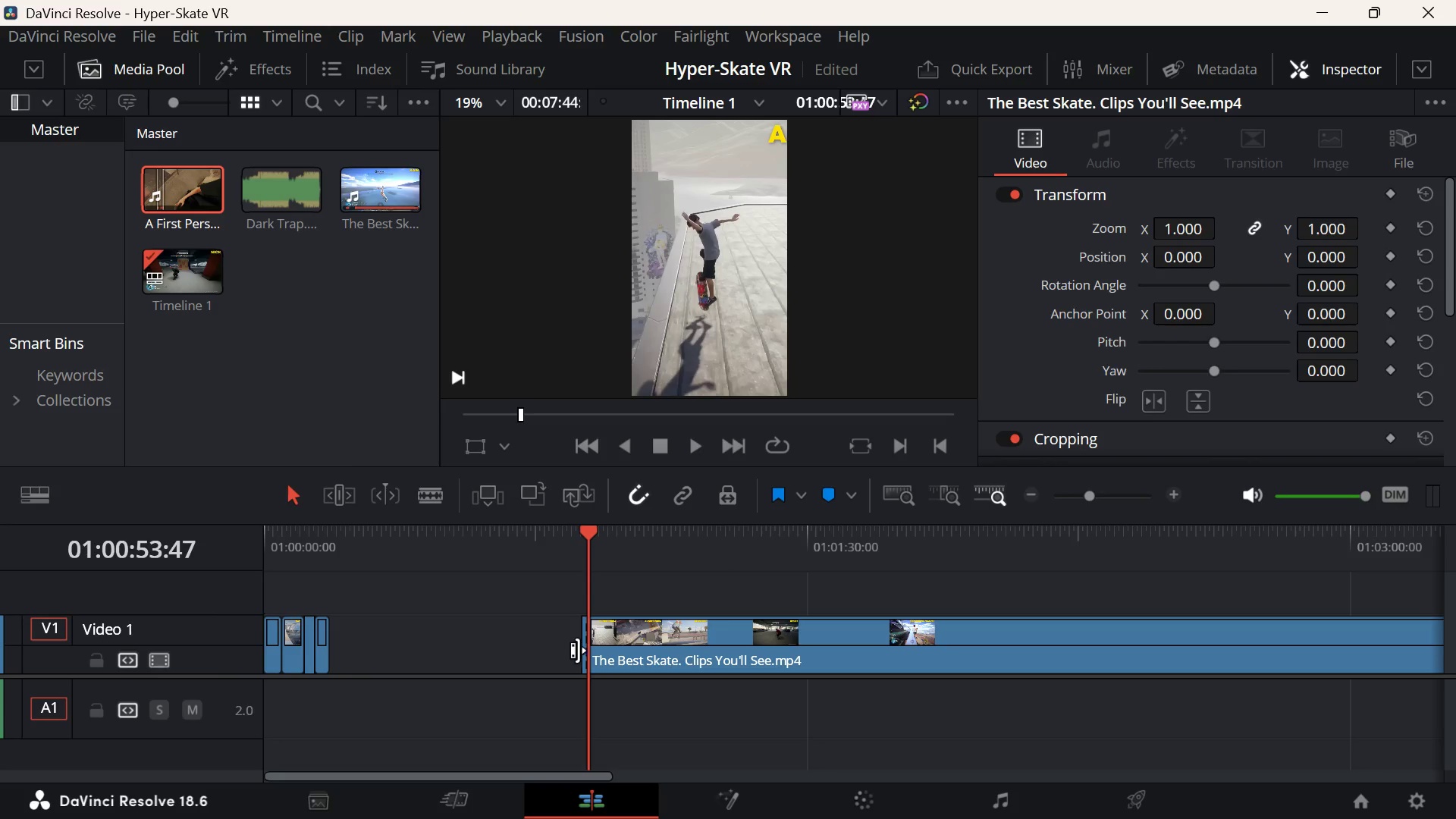 
left_click([581, 650])
 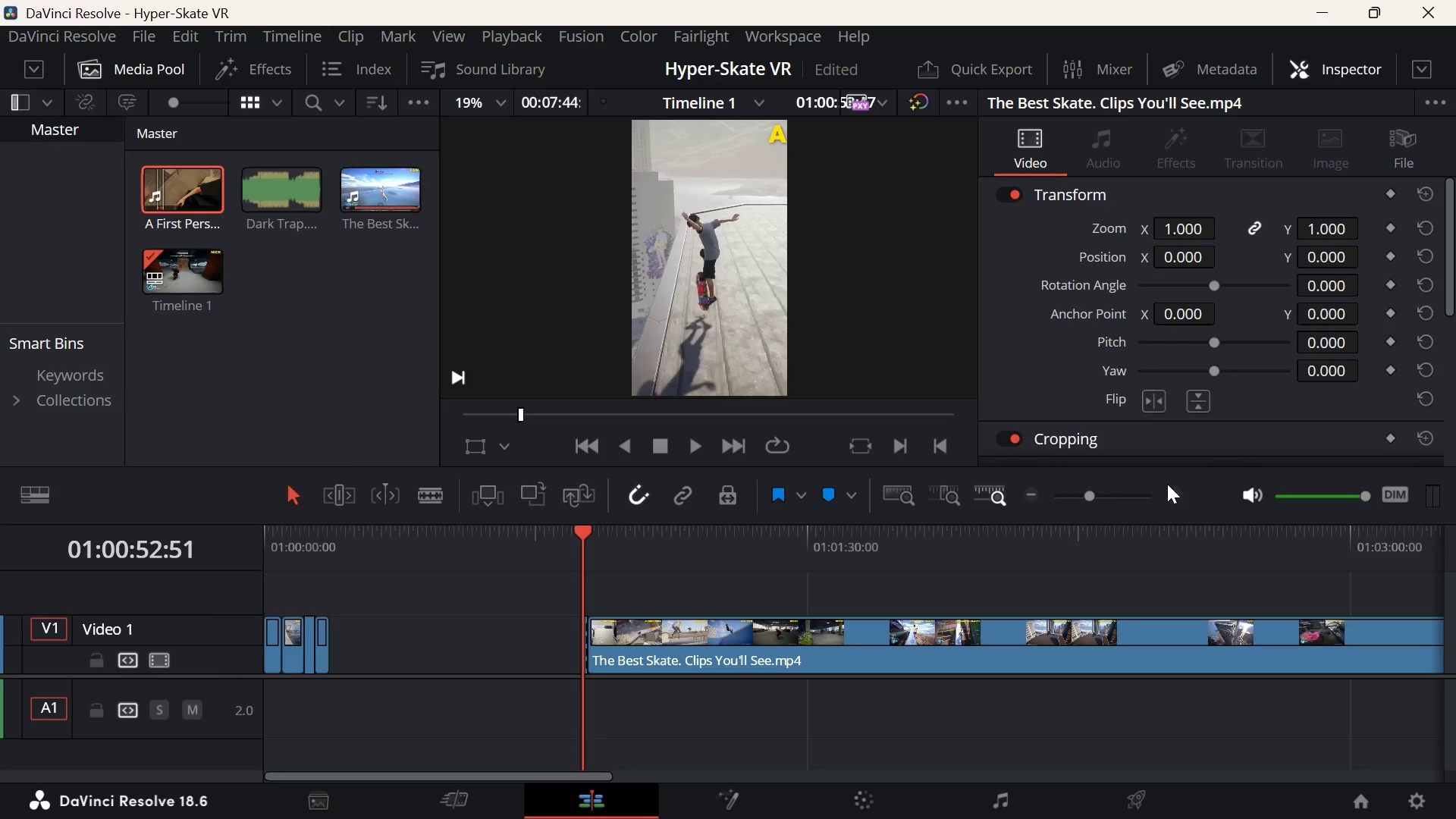 
left_click([1112, 491])
 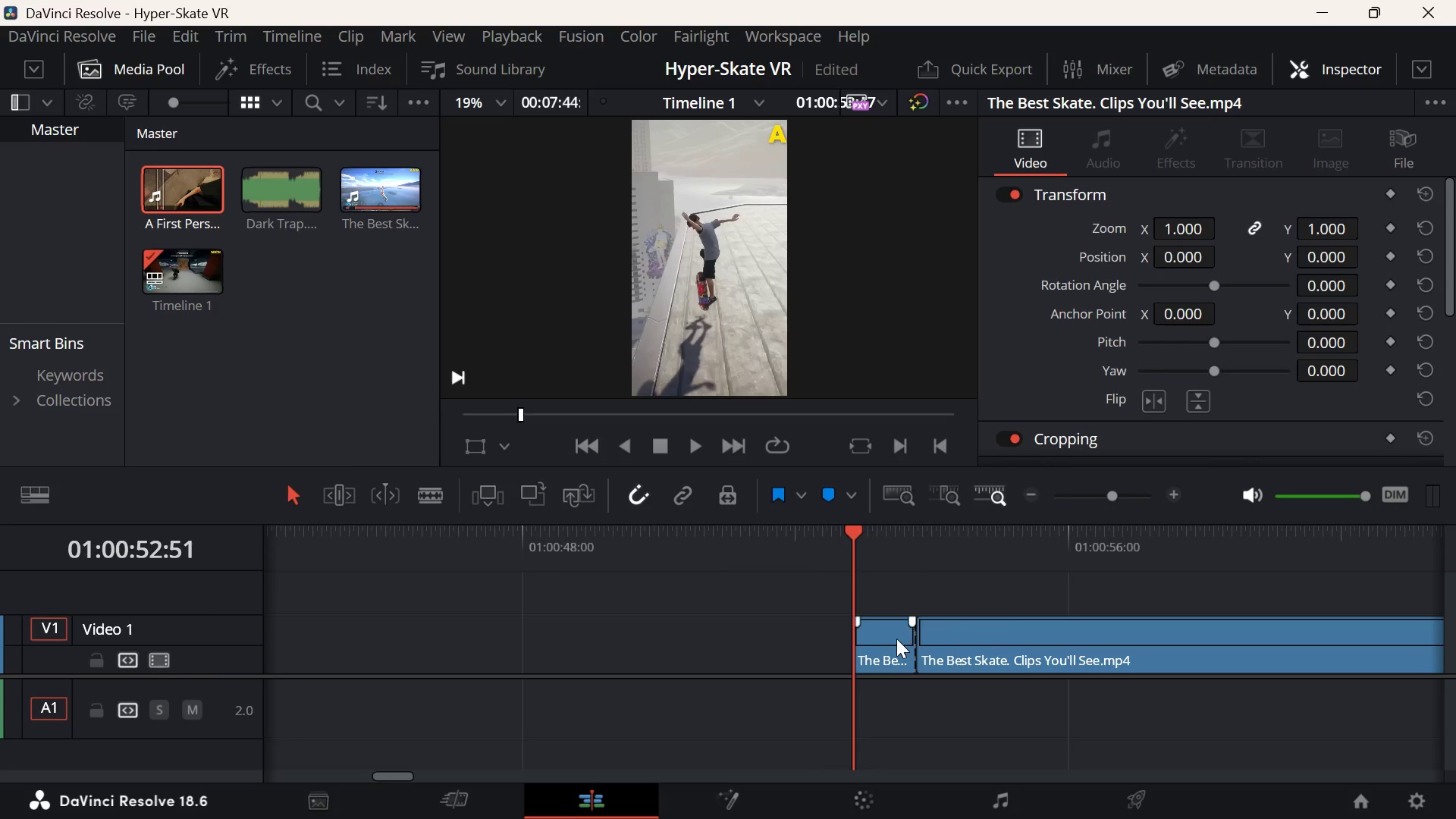 
left_click([896, 640])
 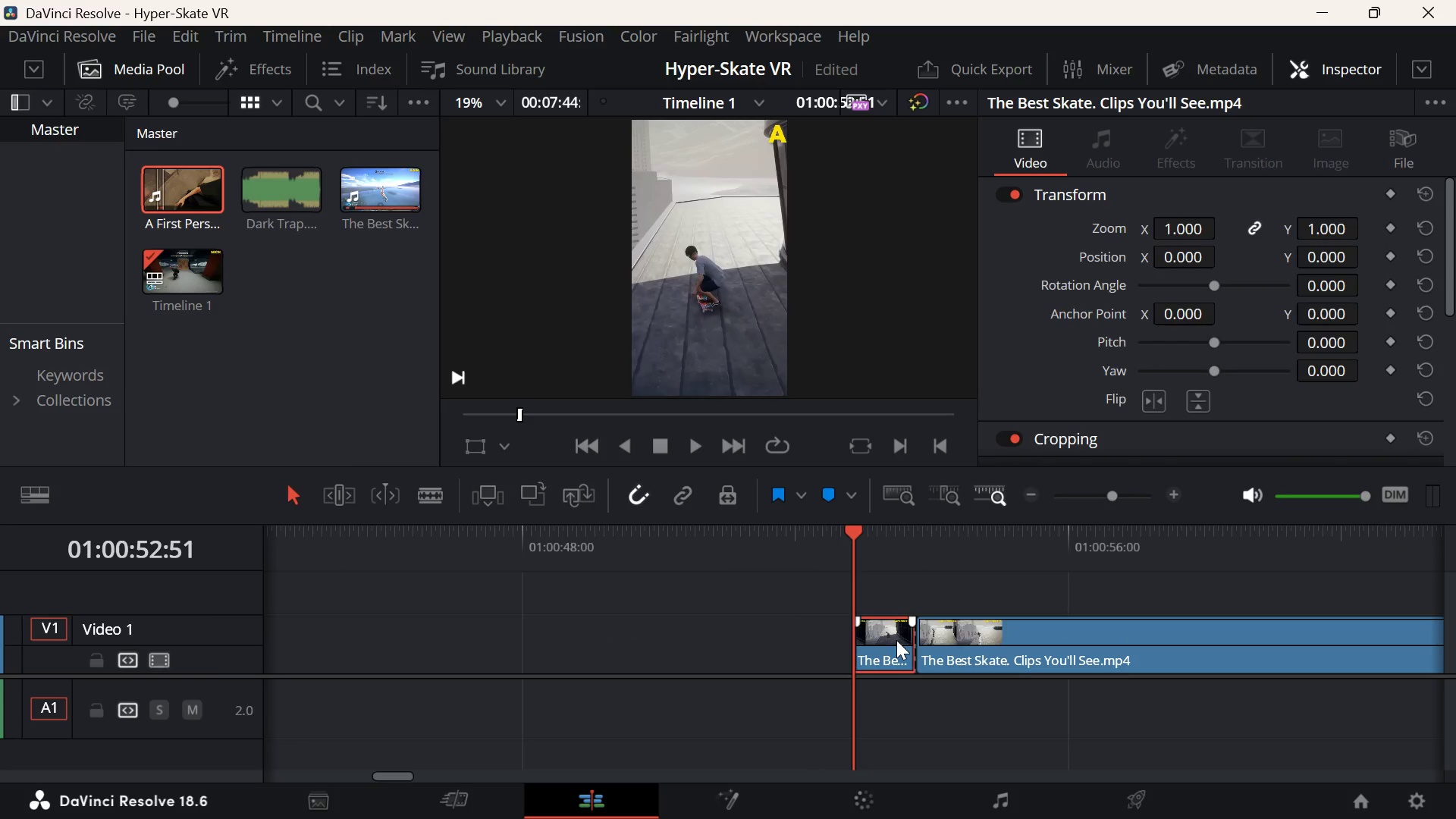 
key(Backspace)
 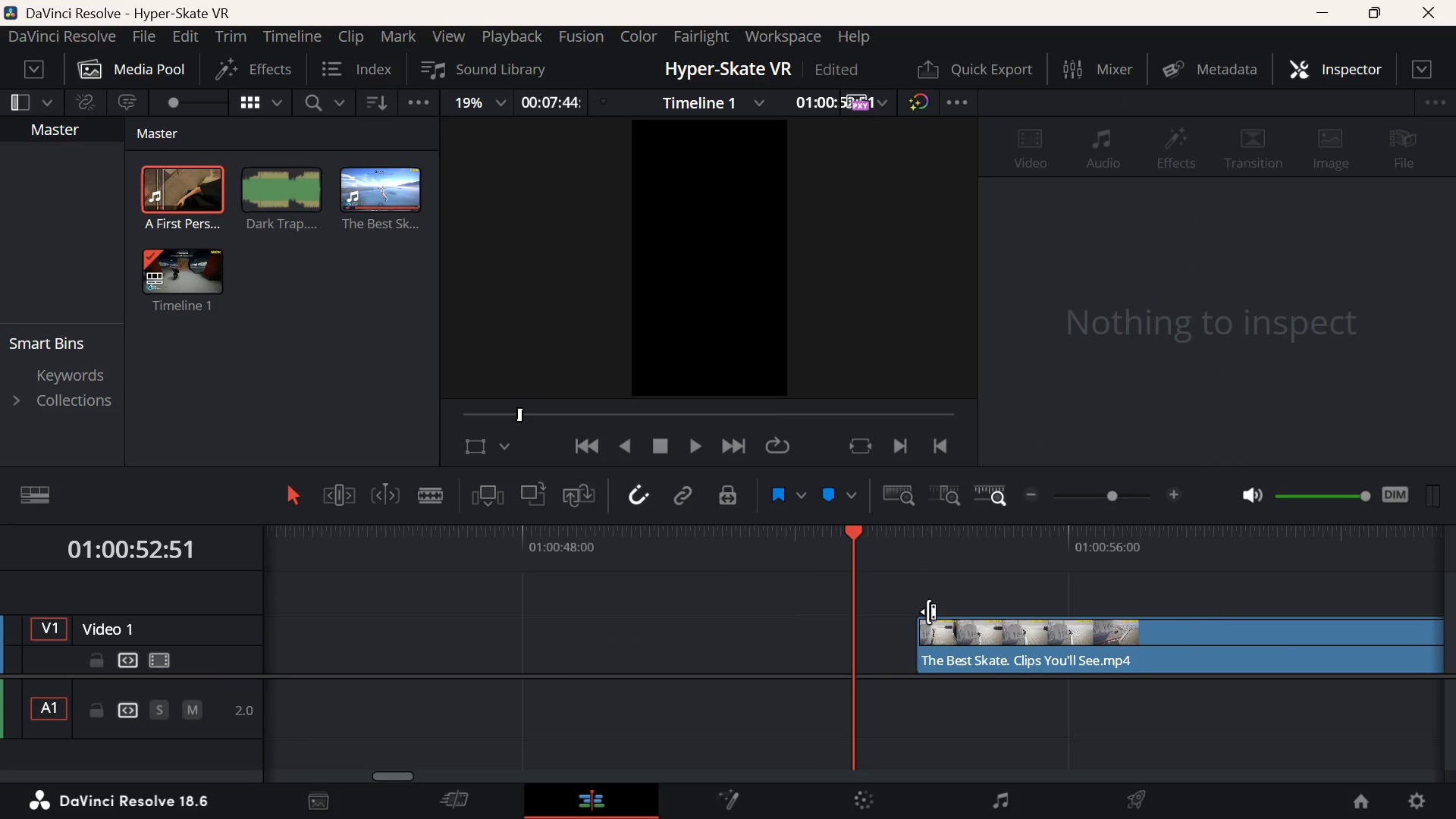 
key(ArrowDown)
 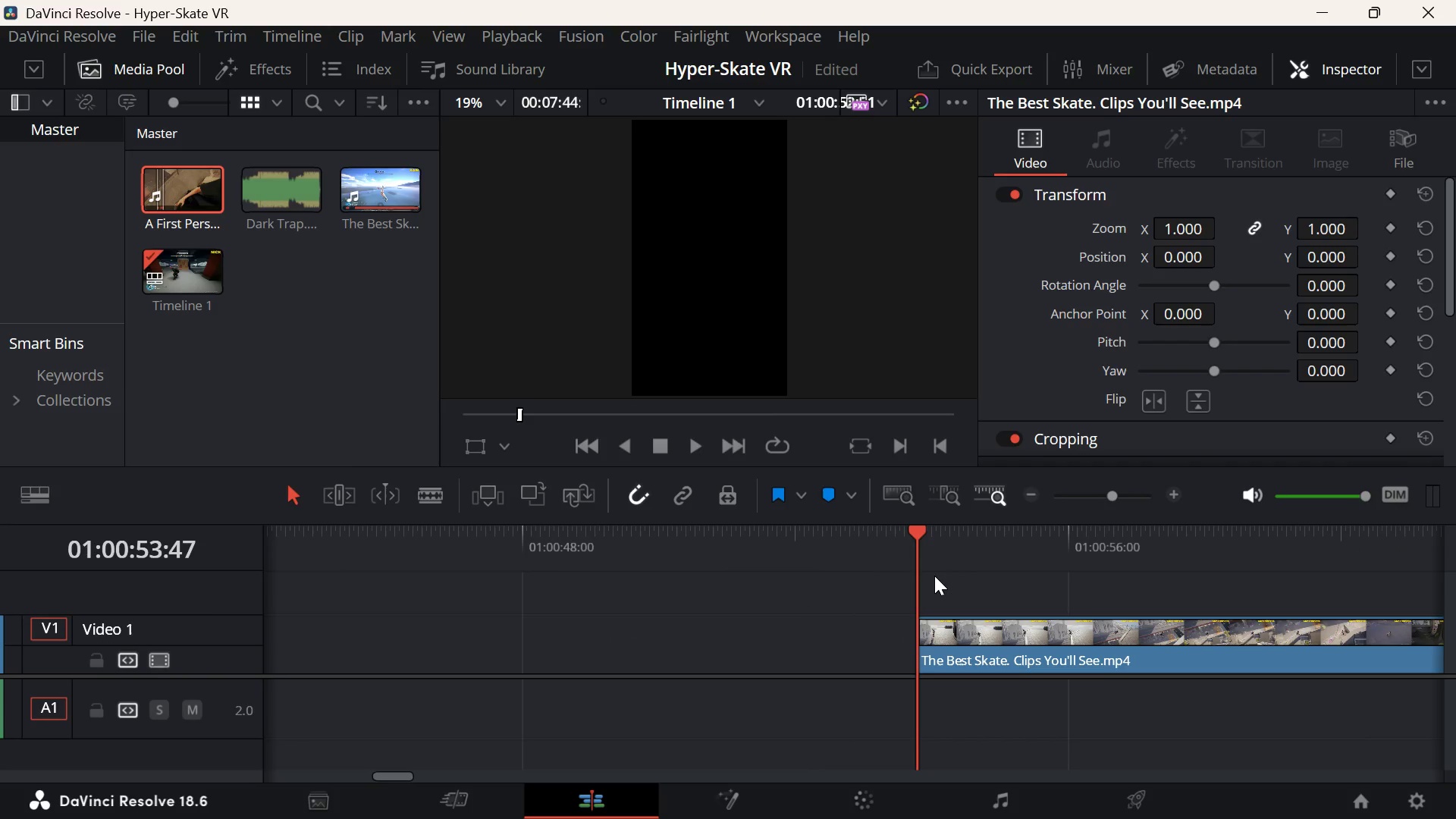 
key(Space)
 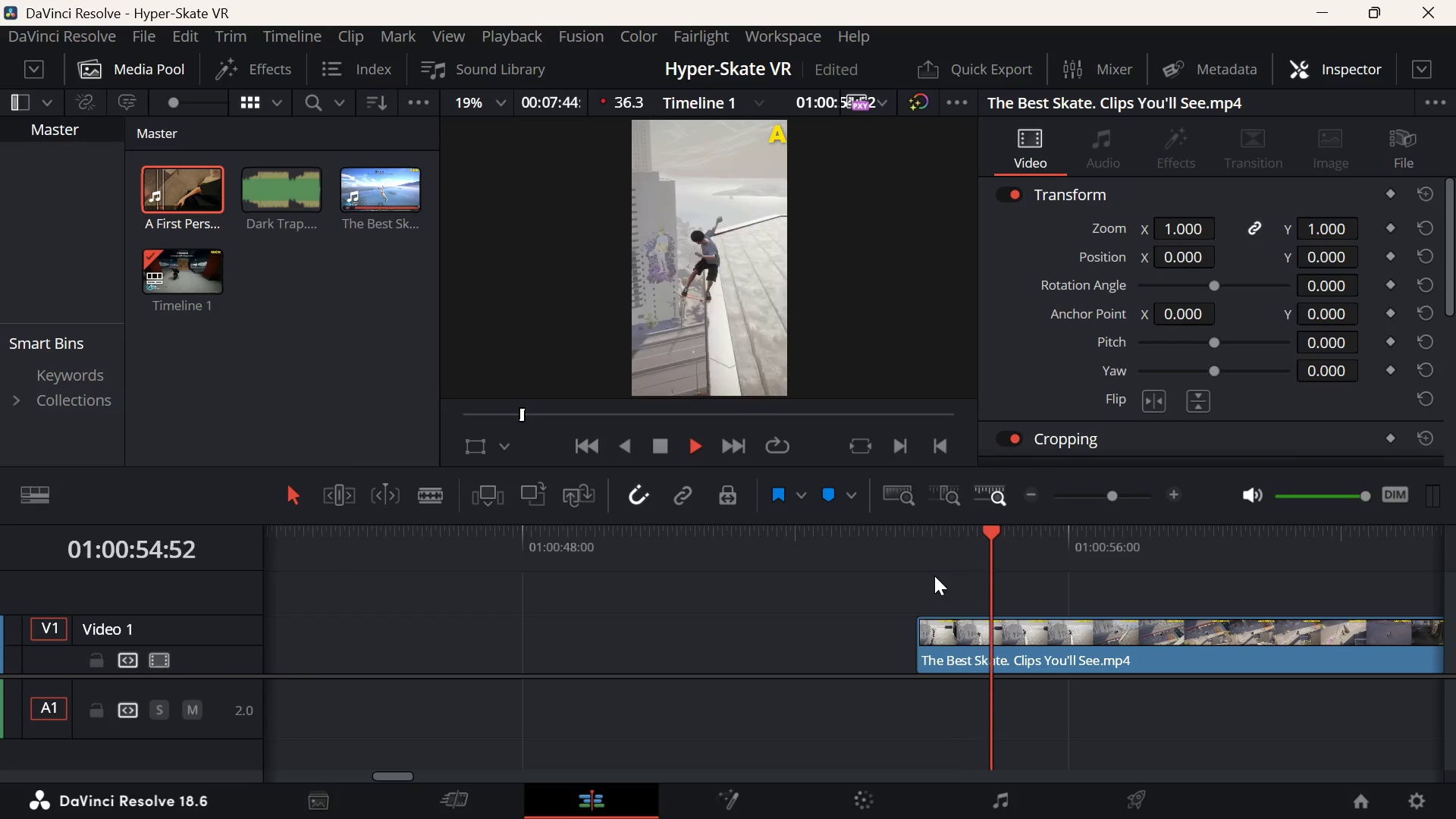 
key(Space)
 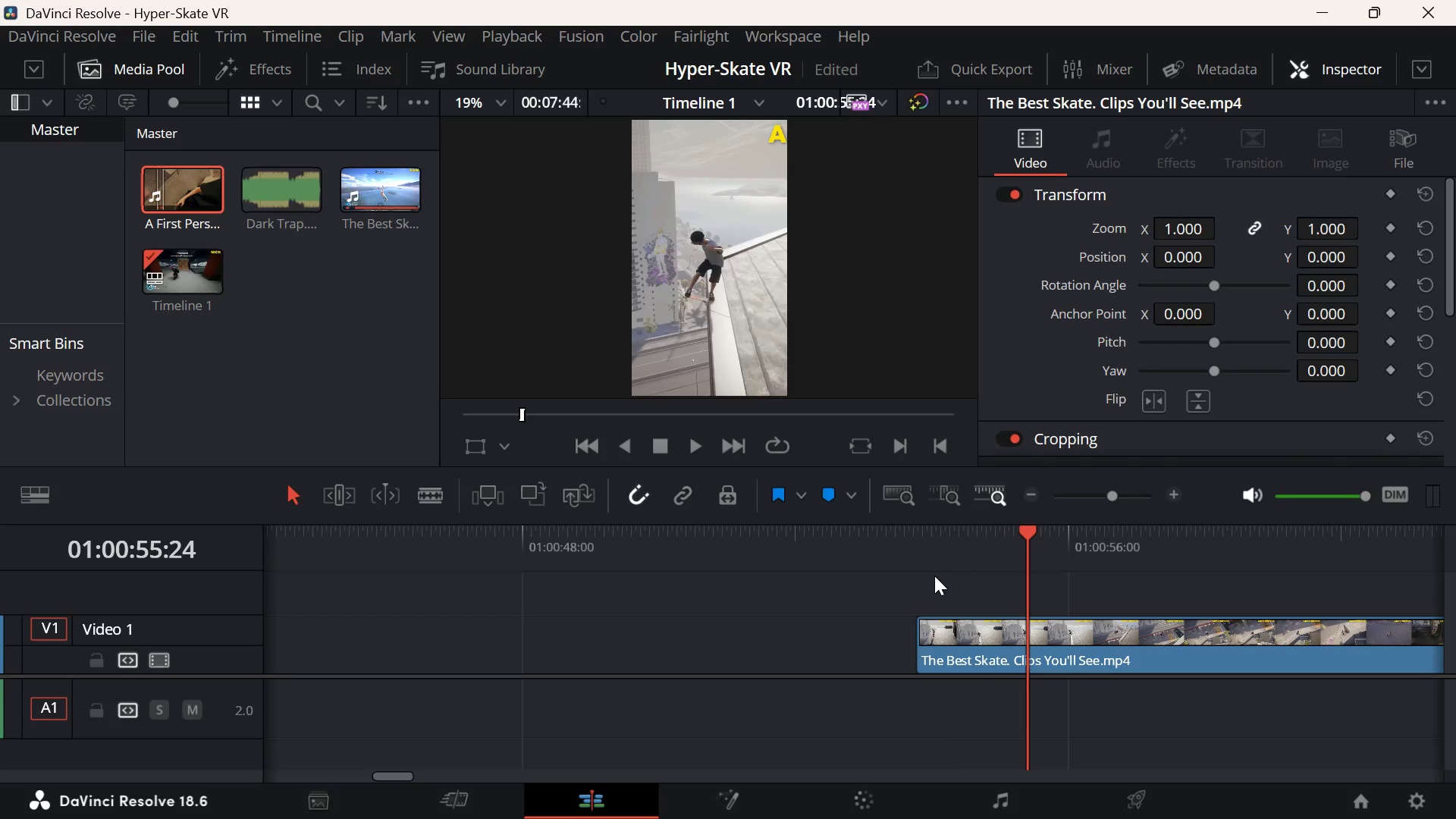 
key(D)
 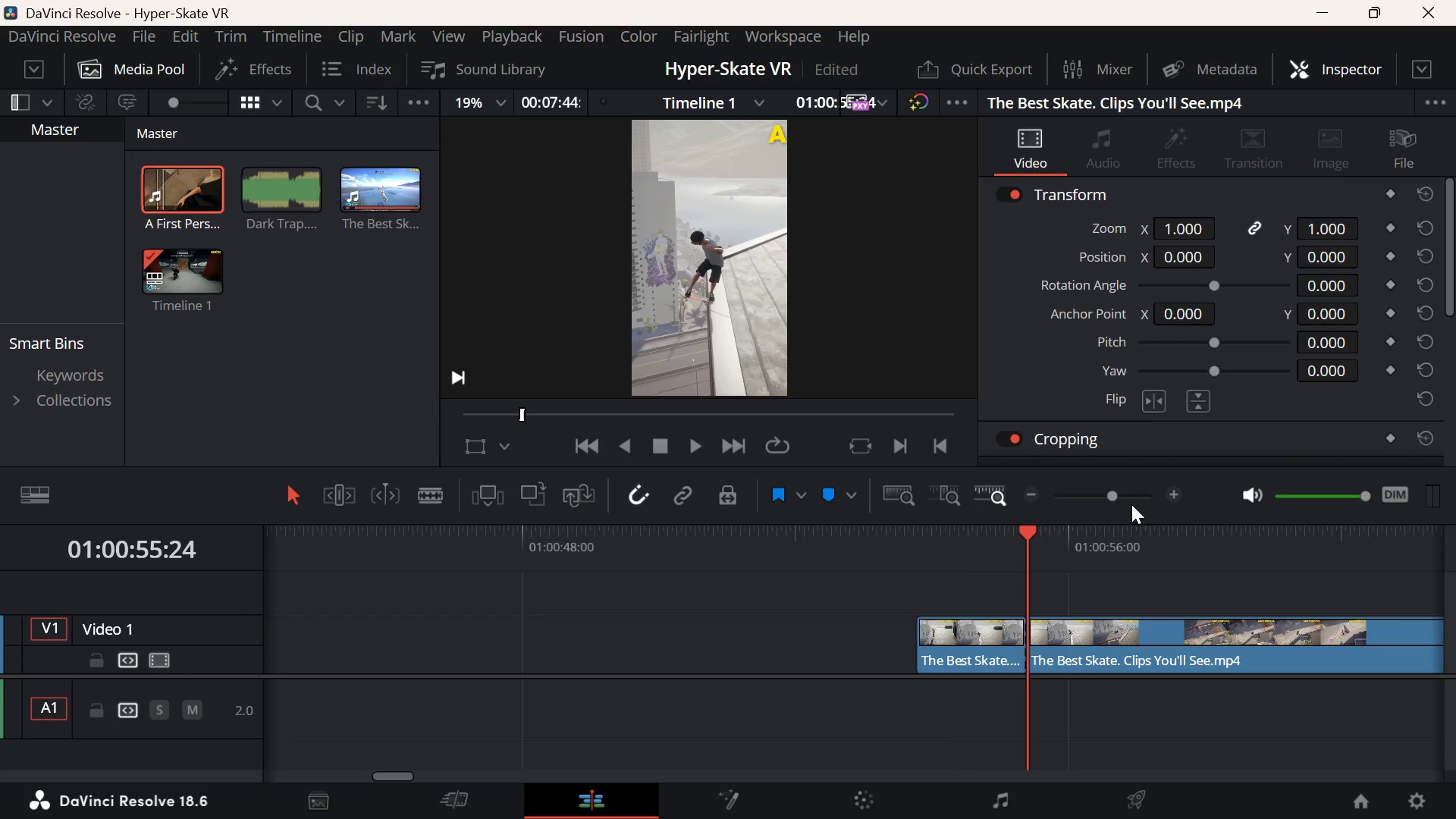 
left_click([1081, 493])
 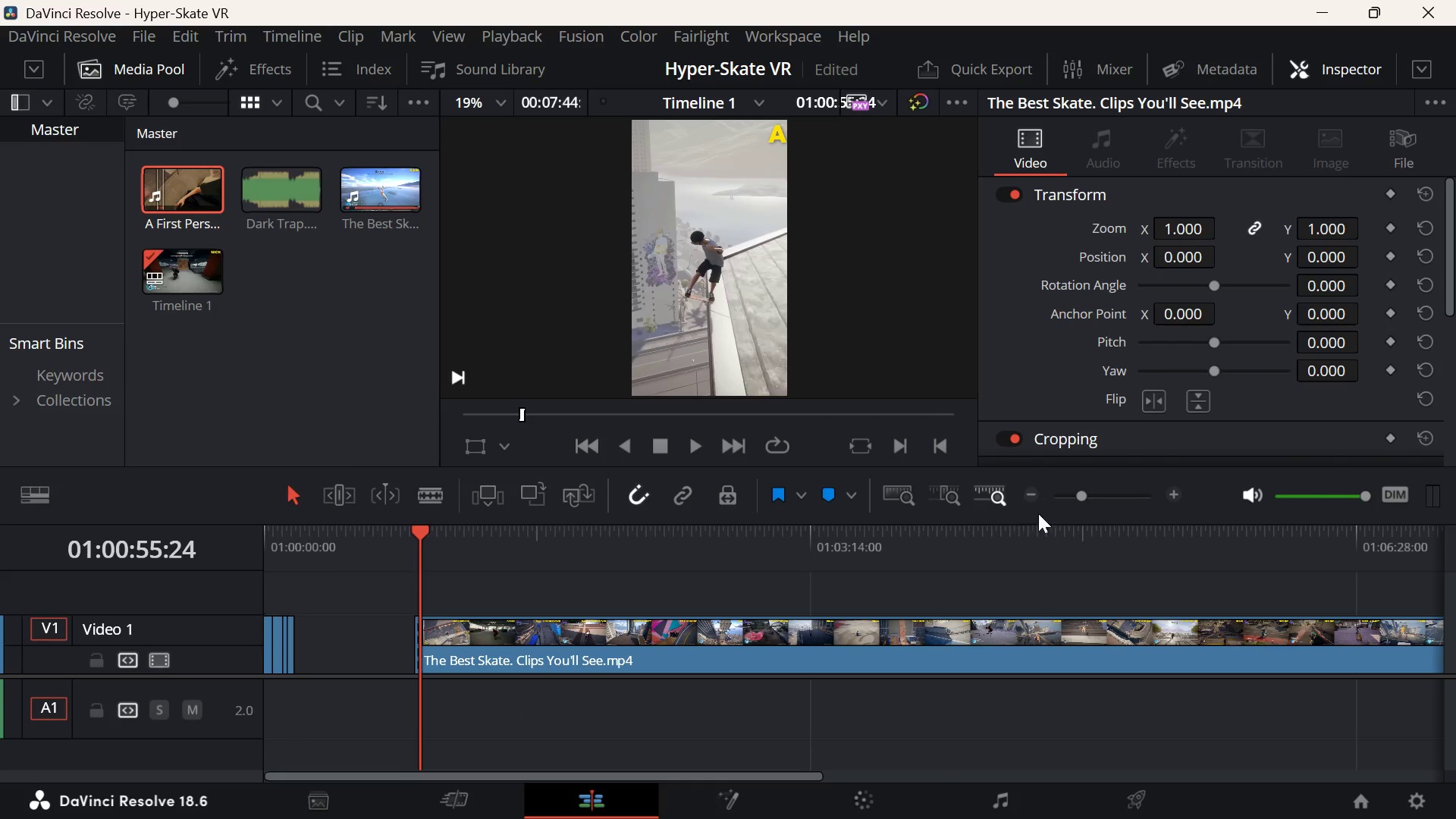 
left_click([1101, 500])
 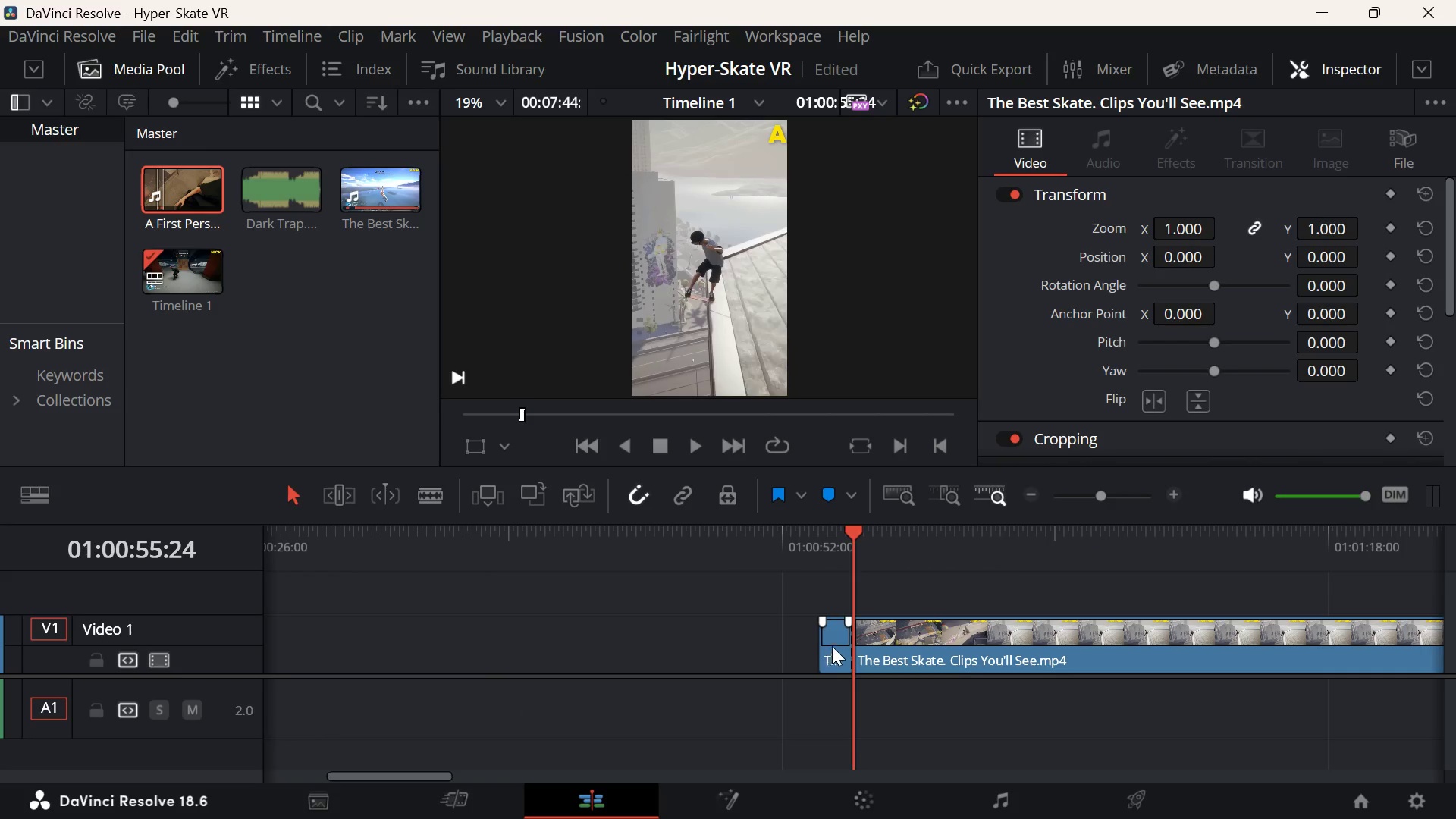 
left_click([834, 642])
 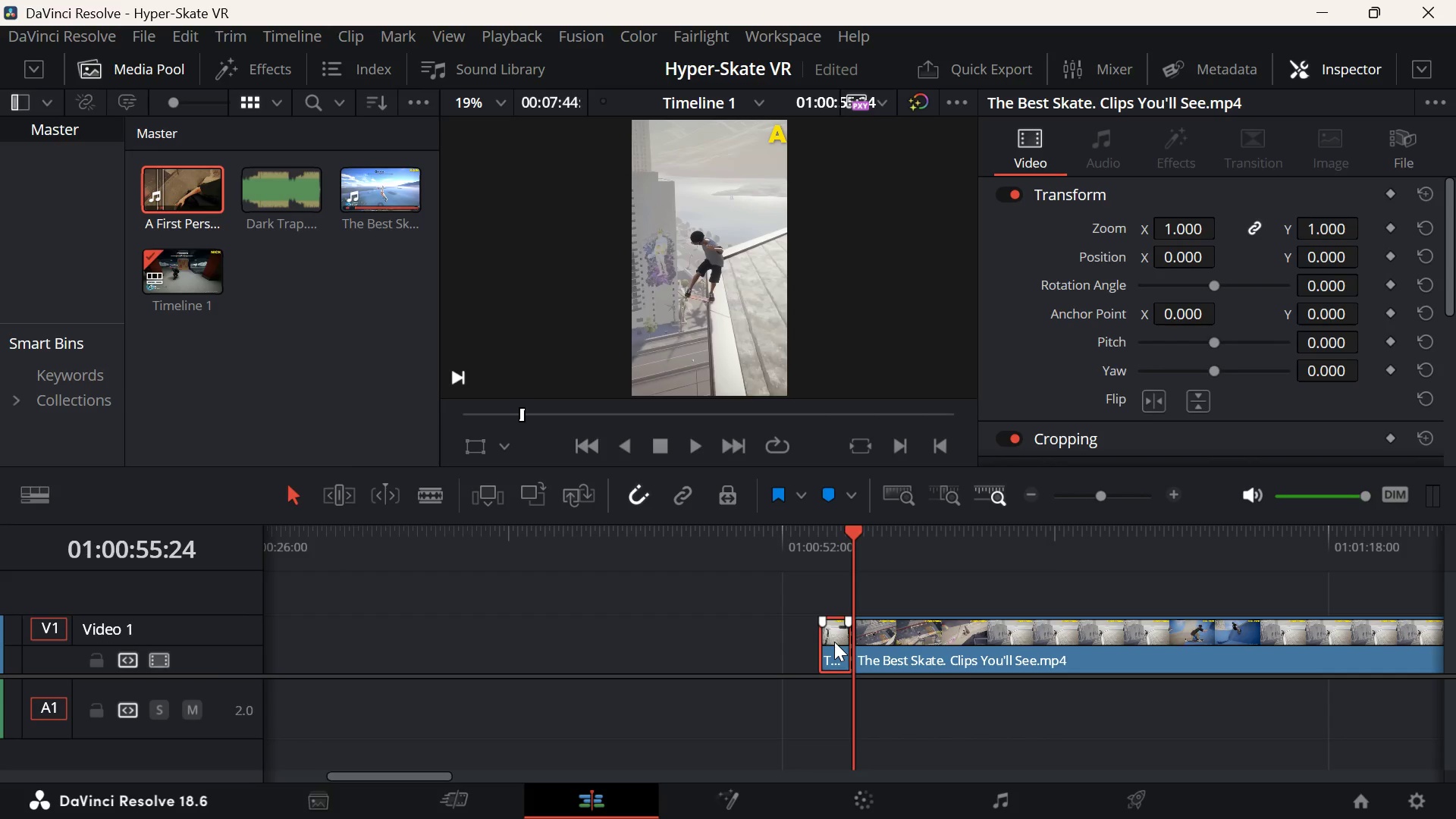 
left_click_drag(start_coordinate=[834, 642], to_coordinate=[274, 642])
 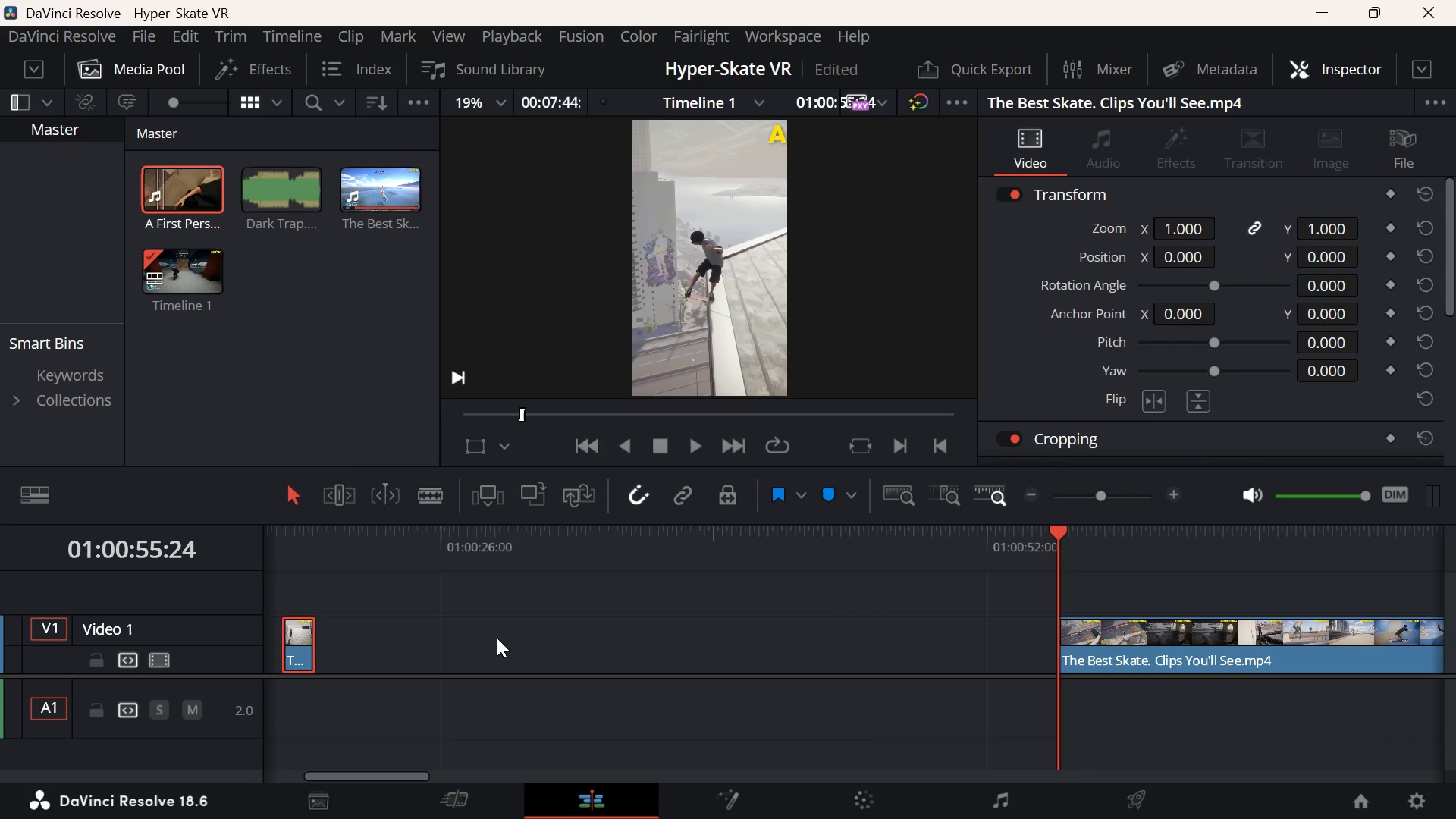 
scroll: coordinate [497, 638], scroll_direction: up, amount: 8.0
 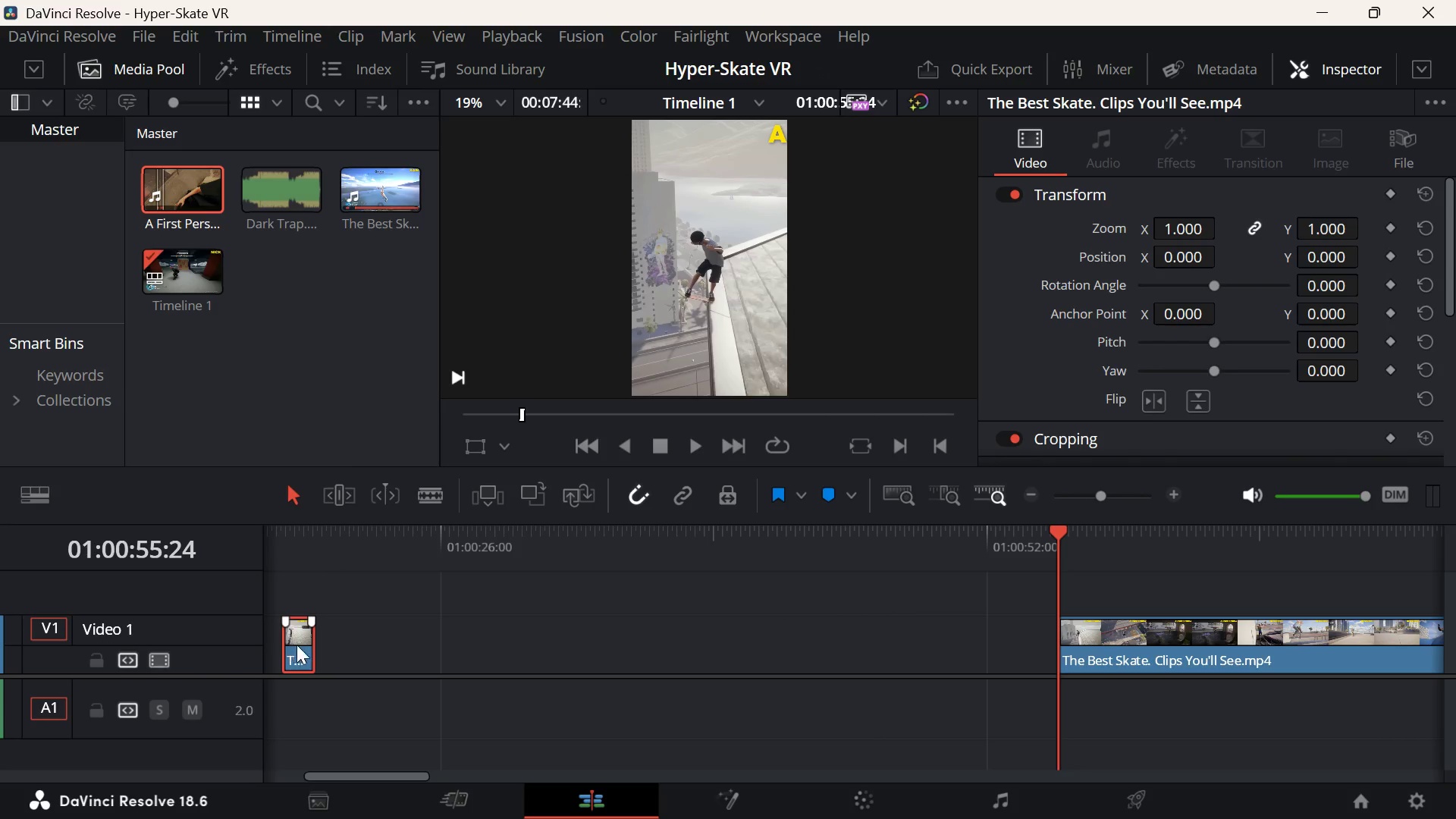 
left_click_drag(start_coordinate=[300, 642], to_coordinate=[517, 643])
 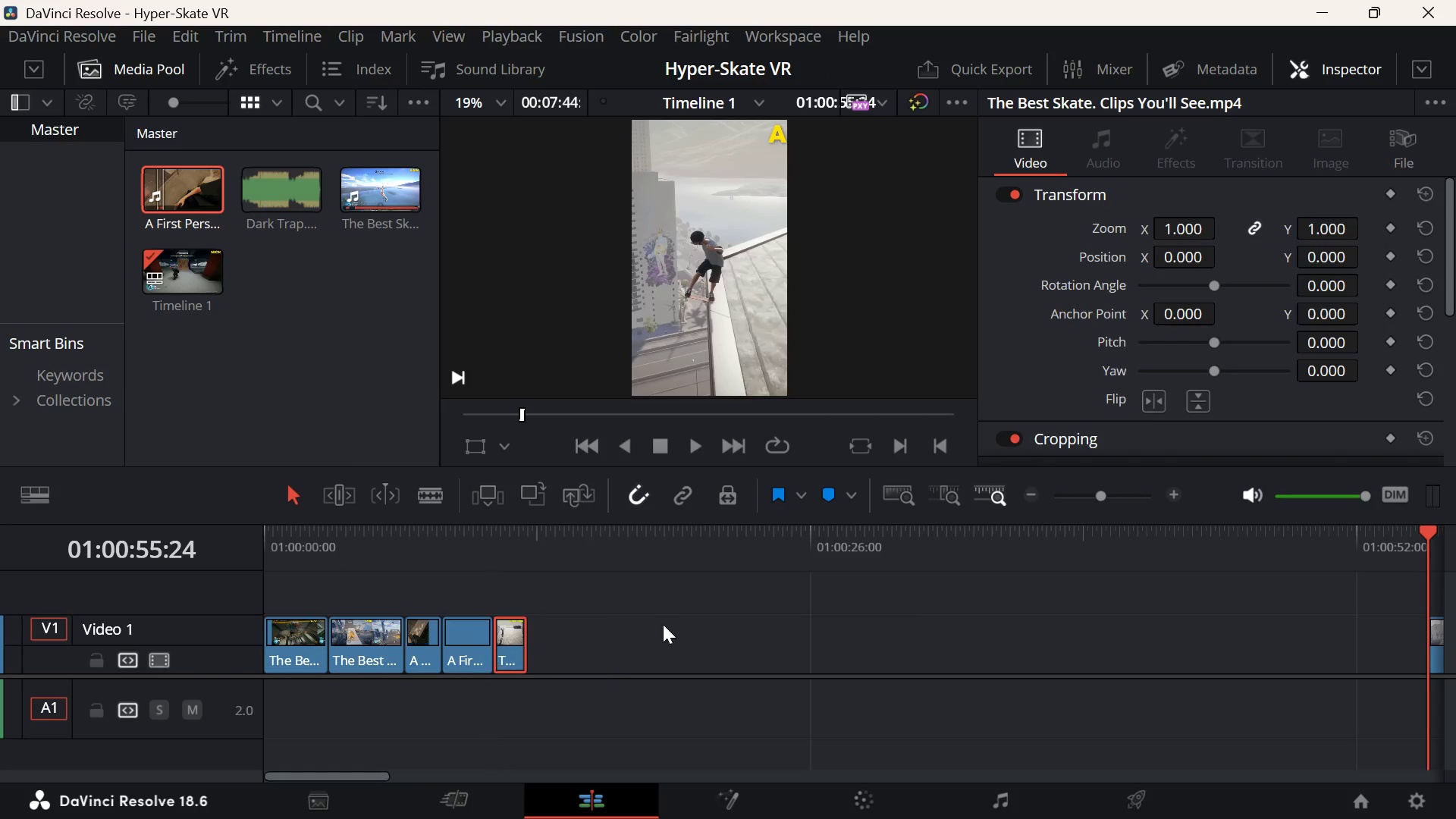 
scroll: coordinate [663, 624], scroll_direction: down, amount: 5.0
 